 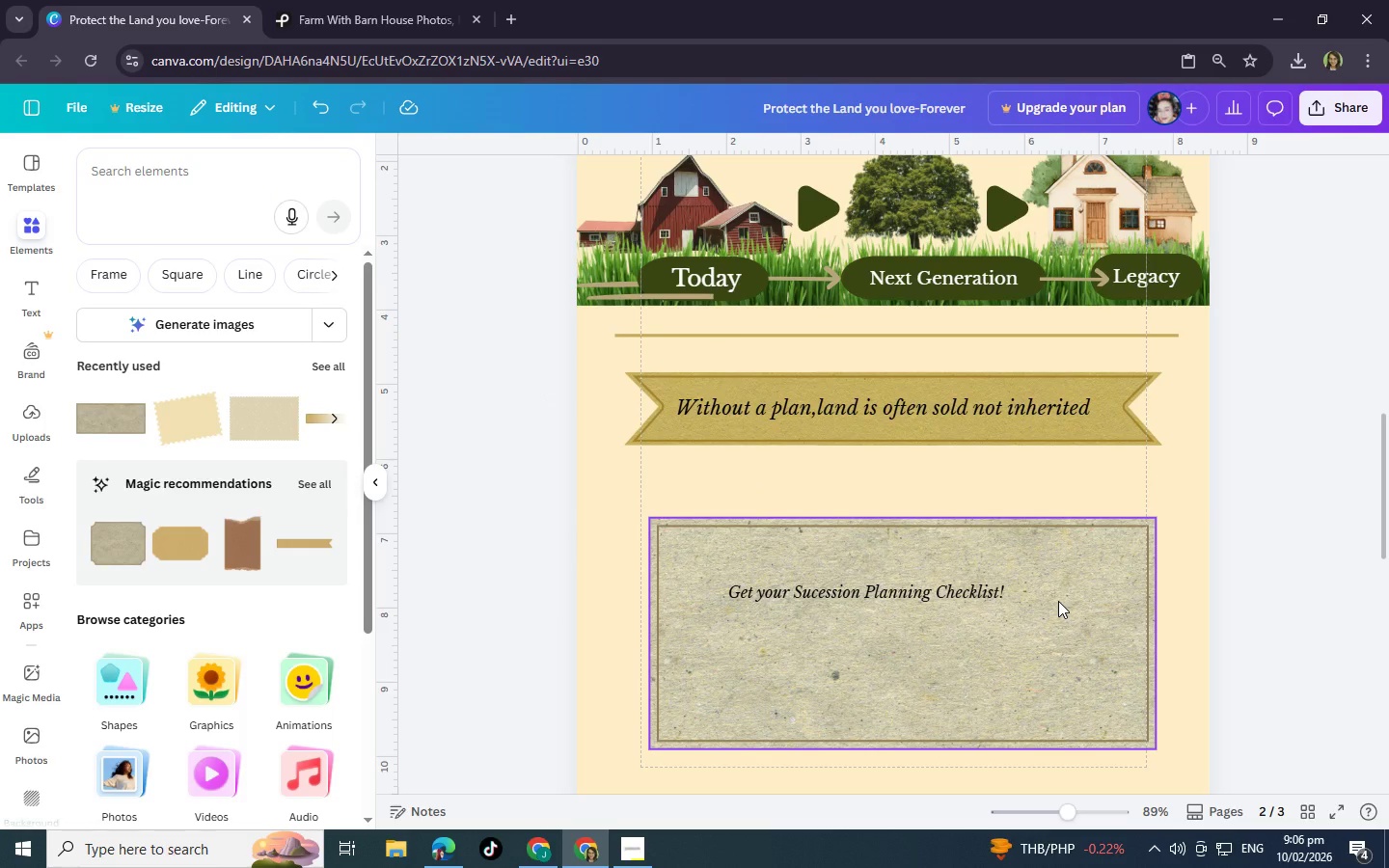 
left_click([1131, 679])
 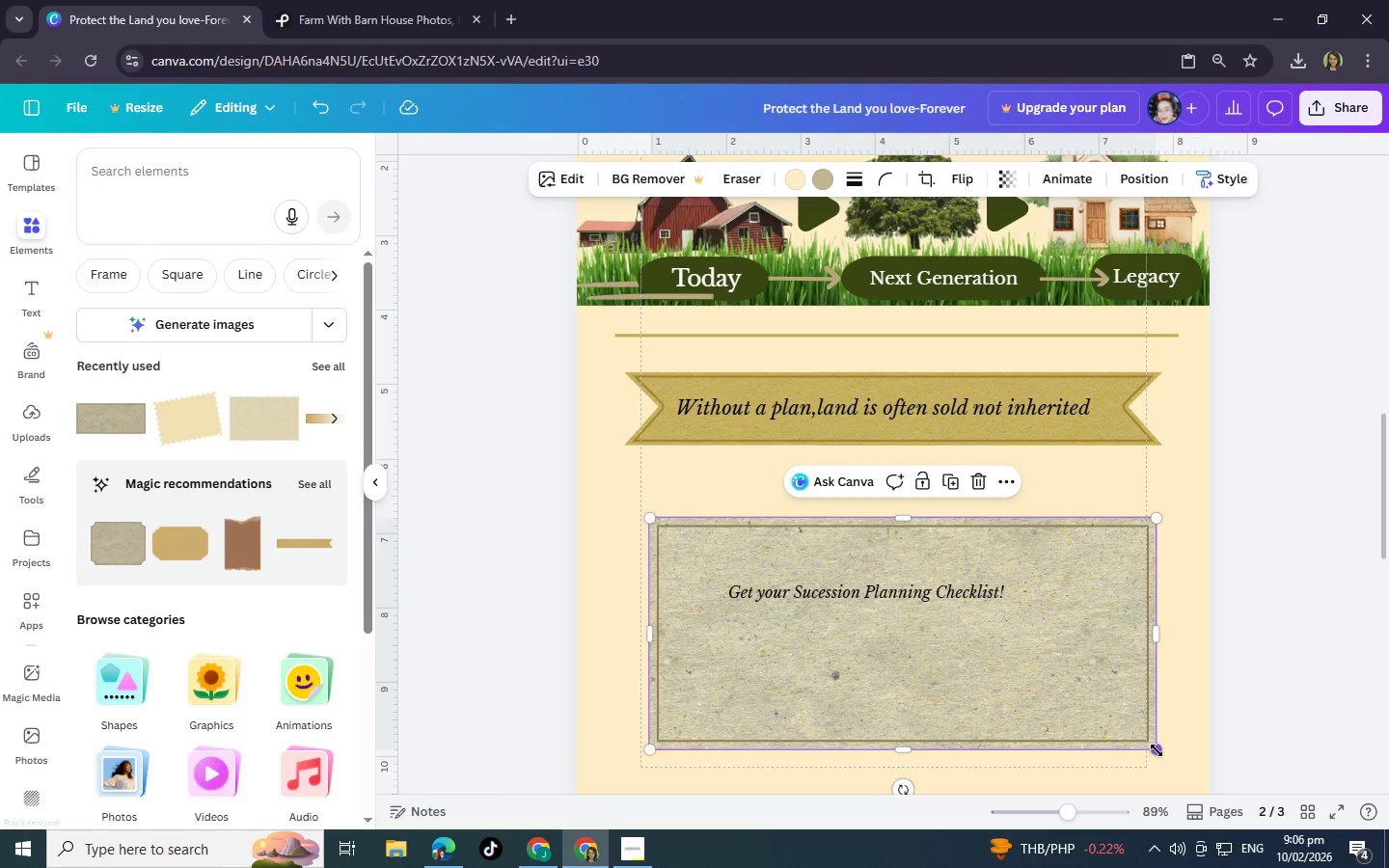 
left_click_drag(start_coordinate=[1156, 750], to_coordinate=[1148, 738])
 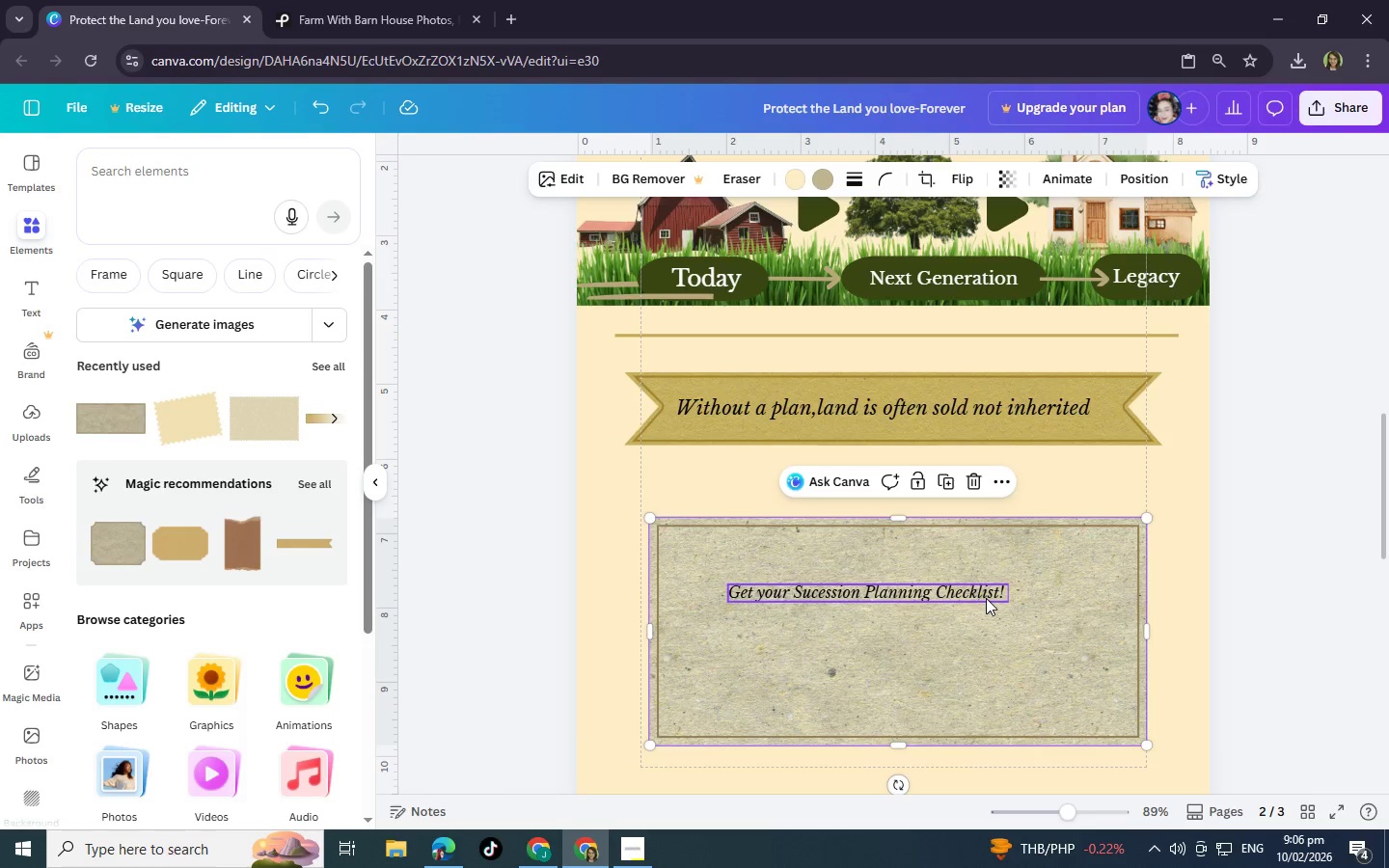 
left_click_drag(start_coordinate=[986, 598], to_coordinate=[990, 566])
 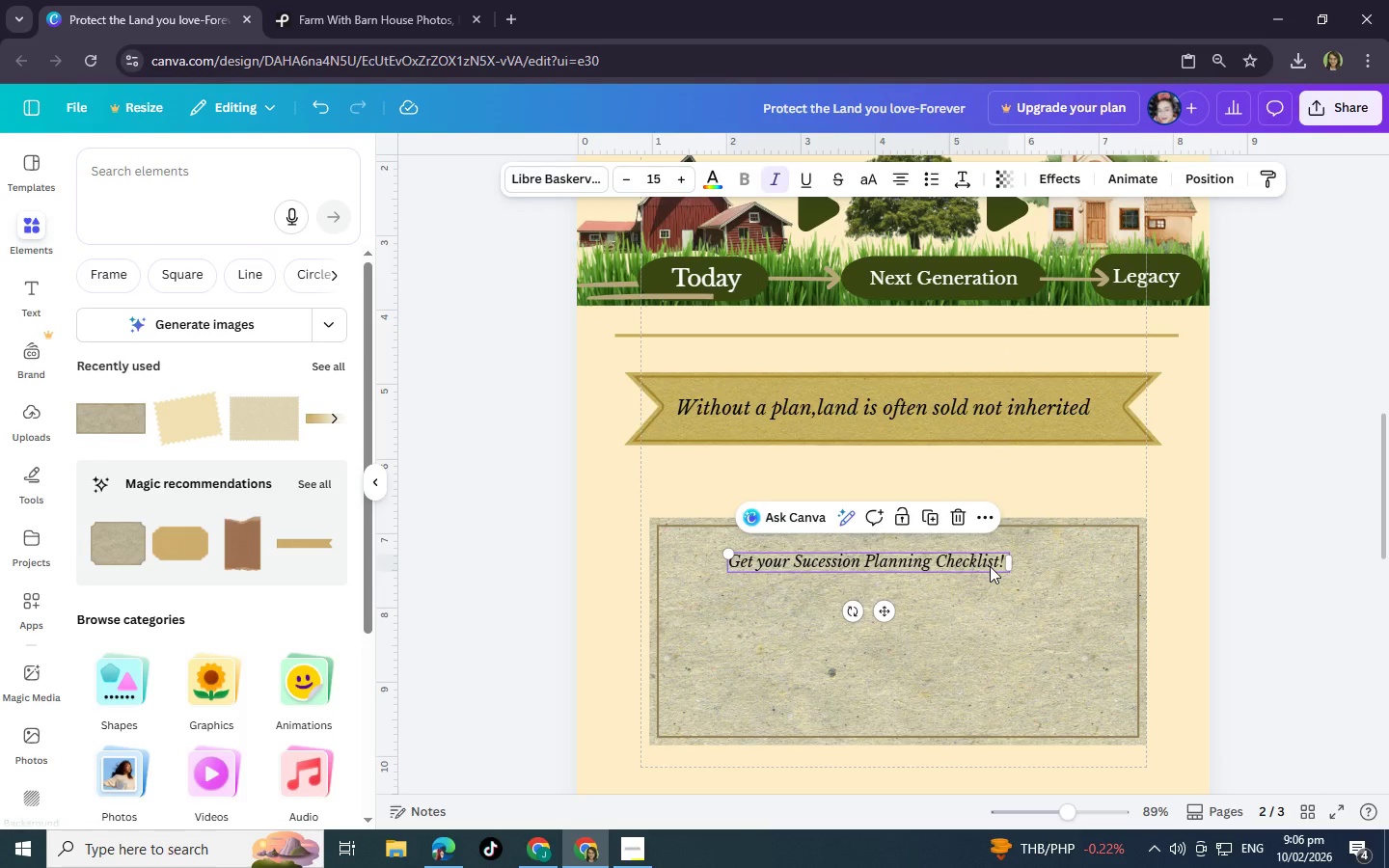 
left_click_drag(start_coordinate=[990, 566], to_coordinate=[997, 564])
 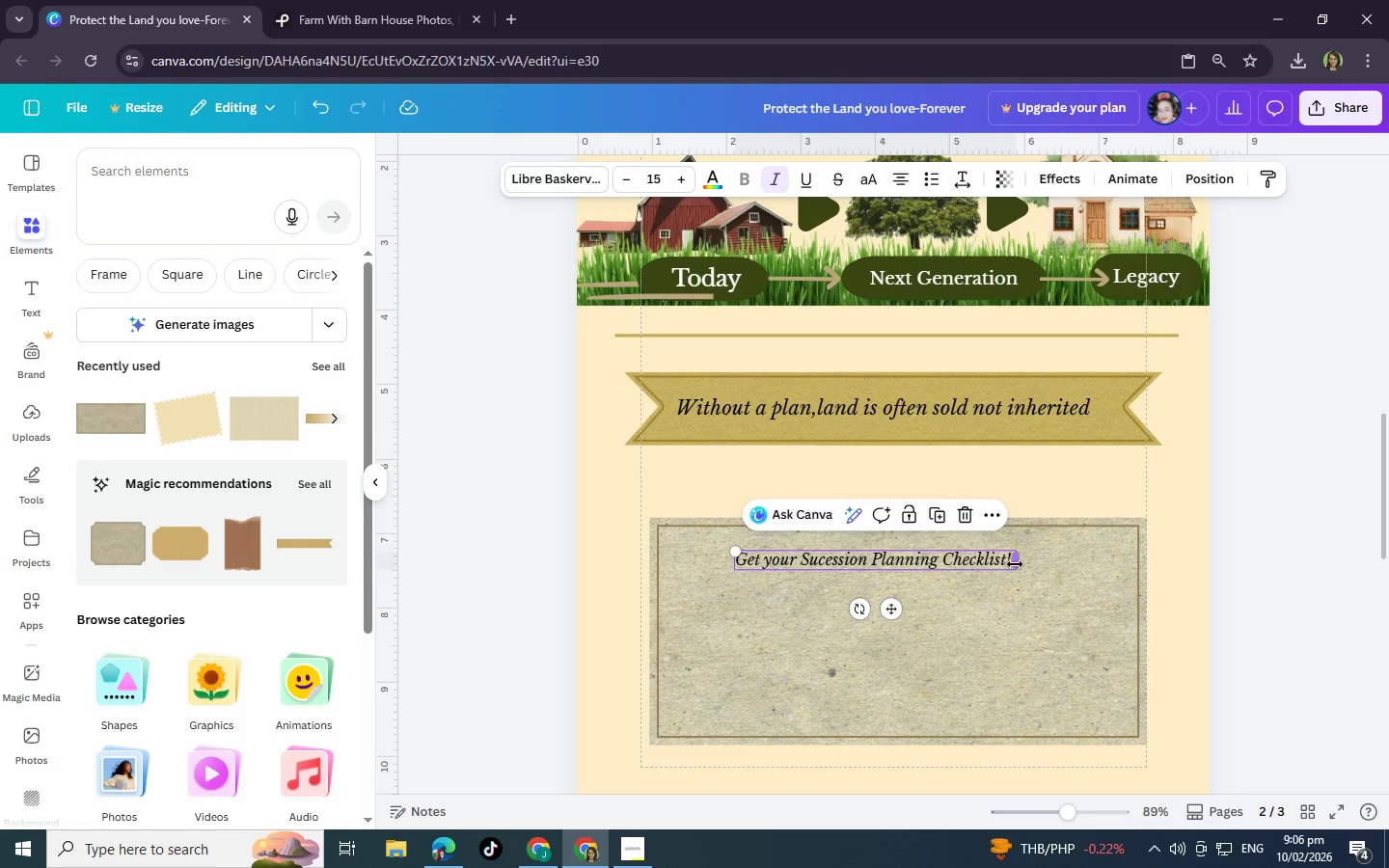 
left_click_drag(start_coordinate=[1015, 564], to_coordinate=[1031, 574])
 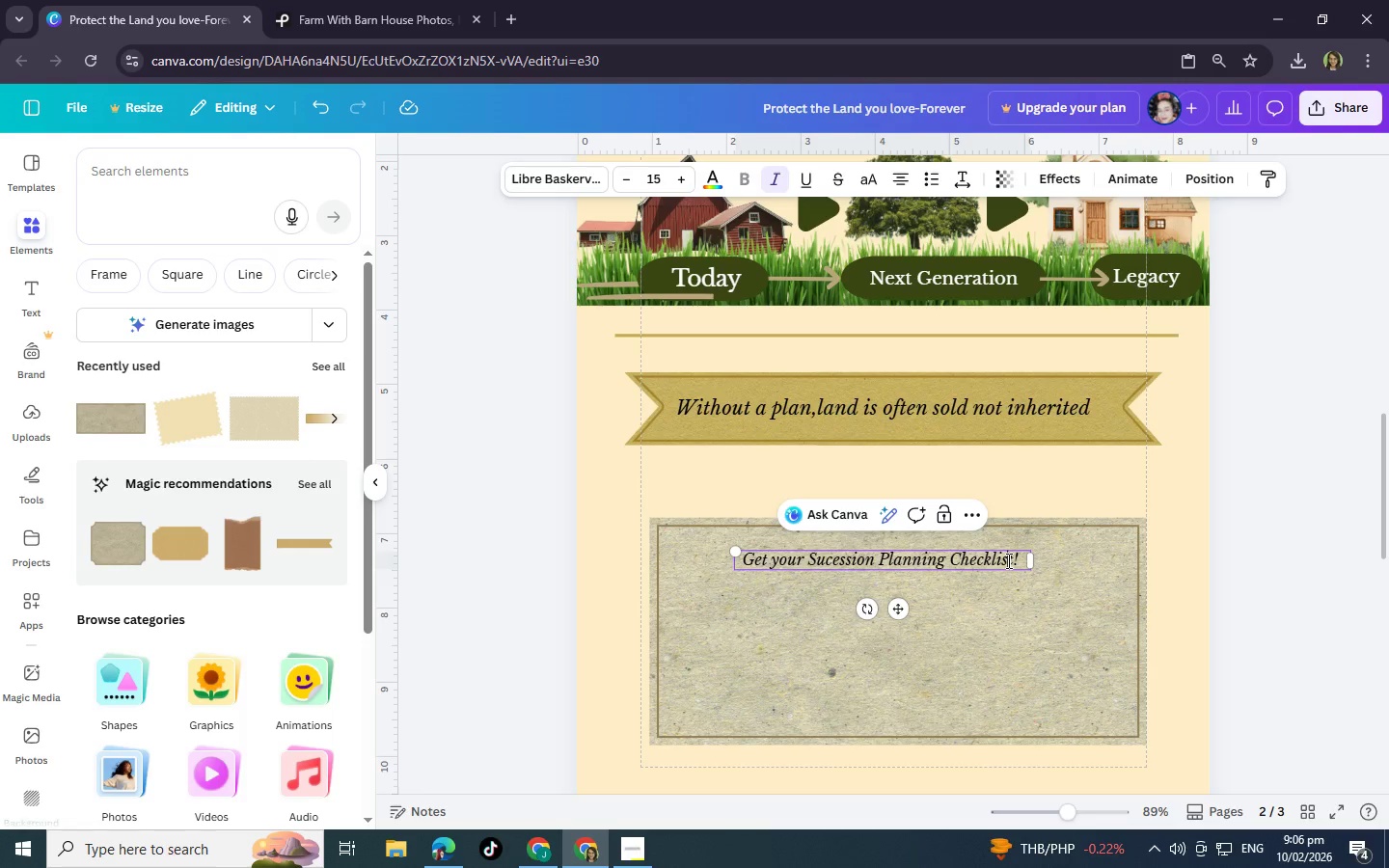 
wait(13.61)
 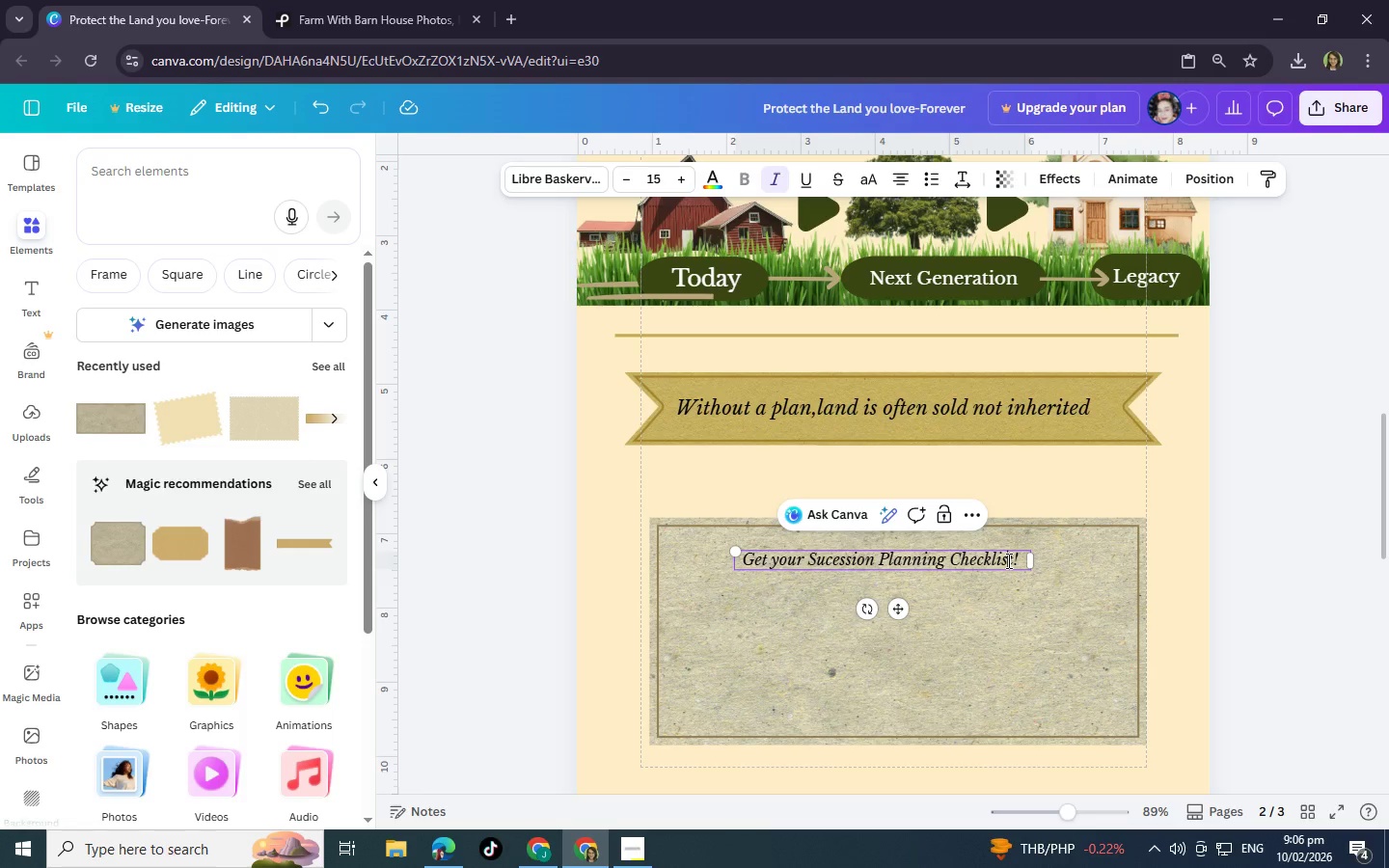 
left_click([1050, 657])
 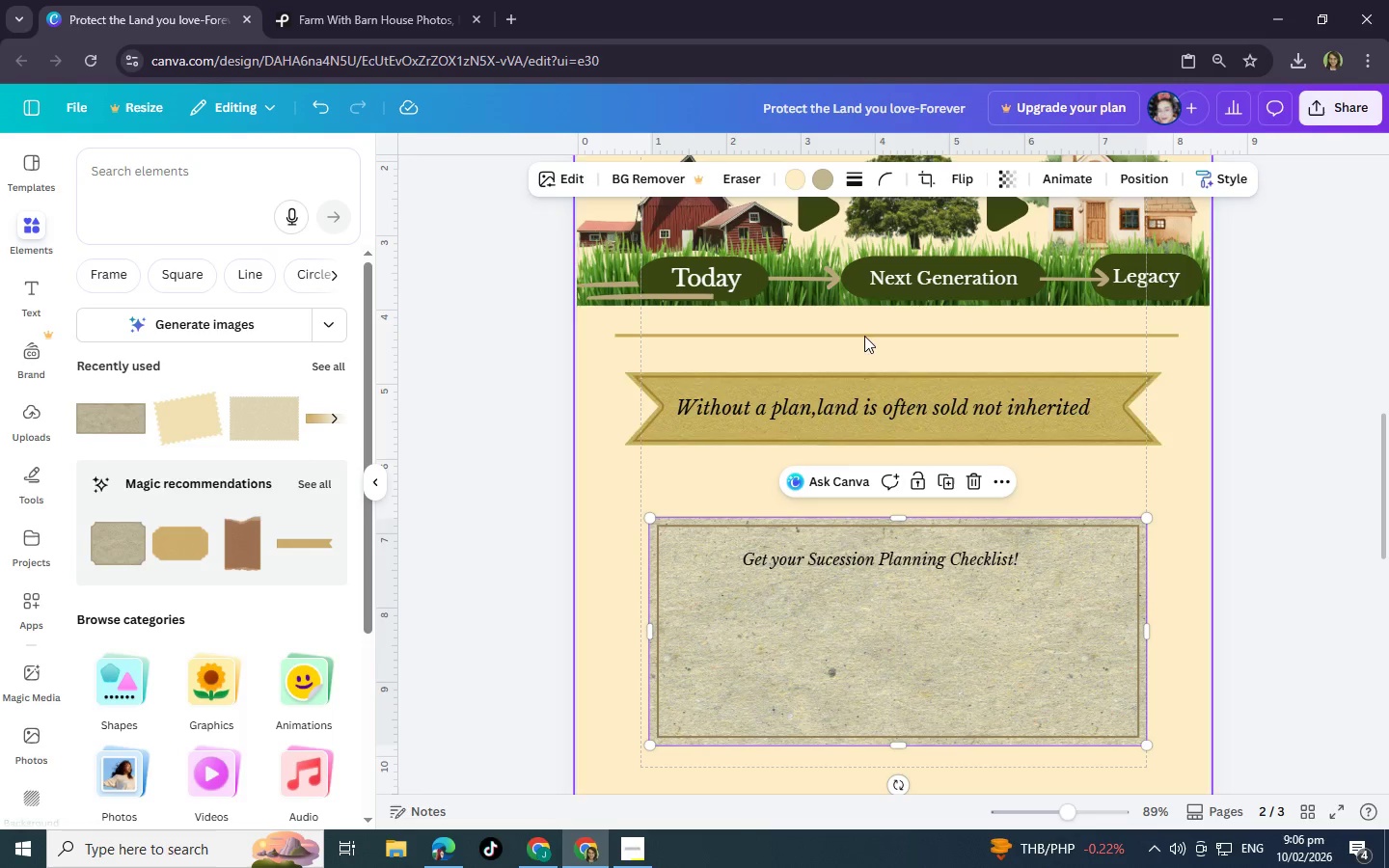 
left_click([826, 177])
 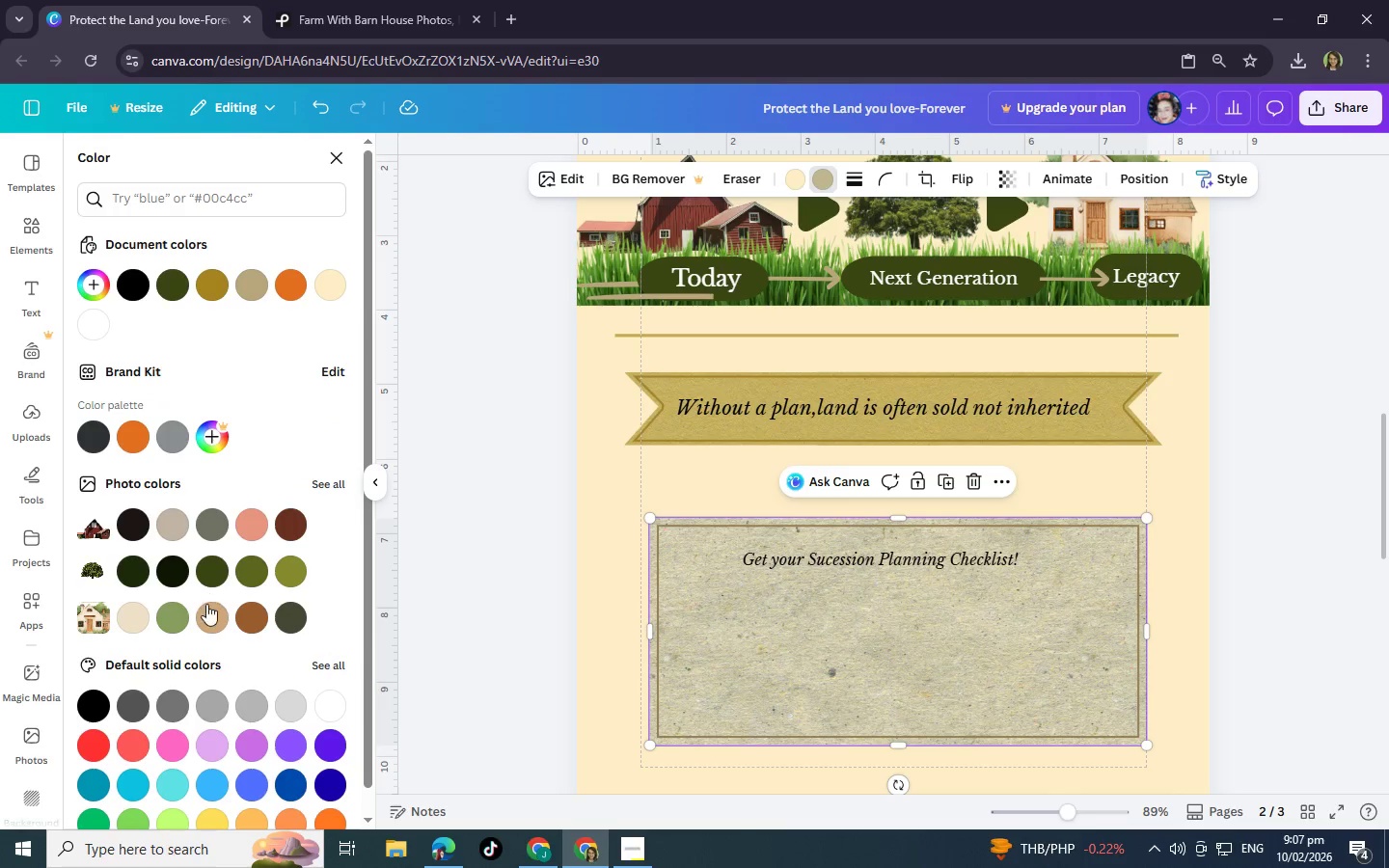 
right_click([209, 610])
 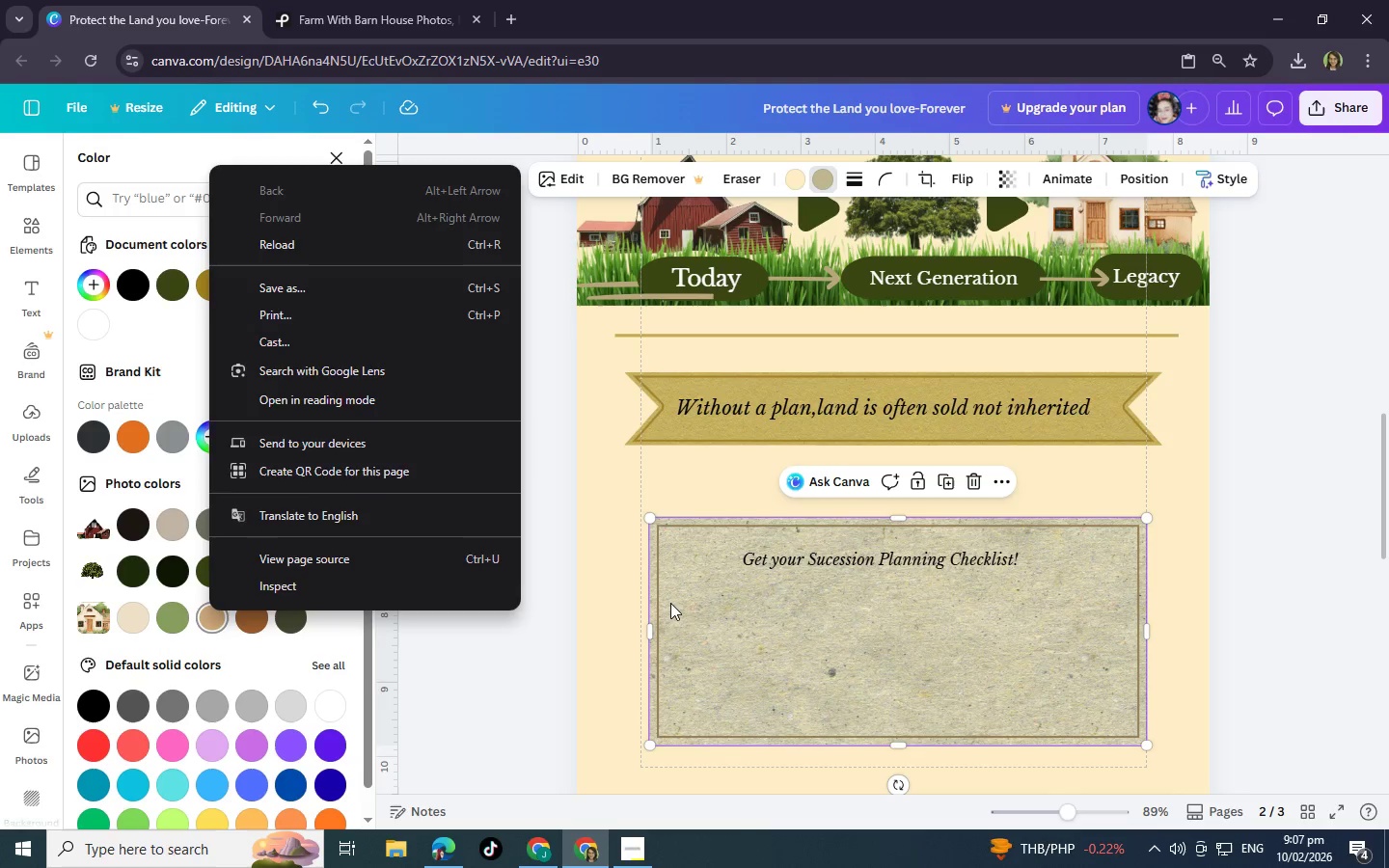 
left_click([209, 610])
 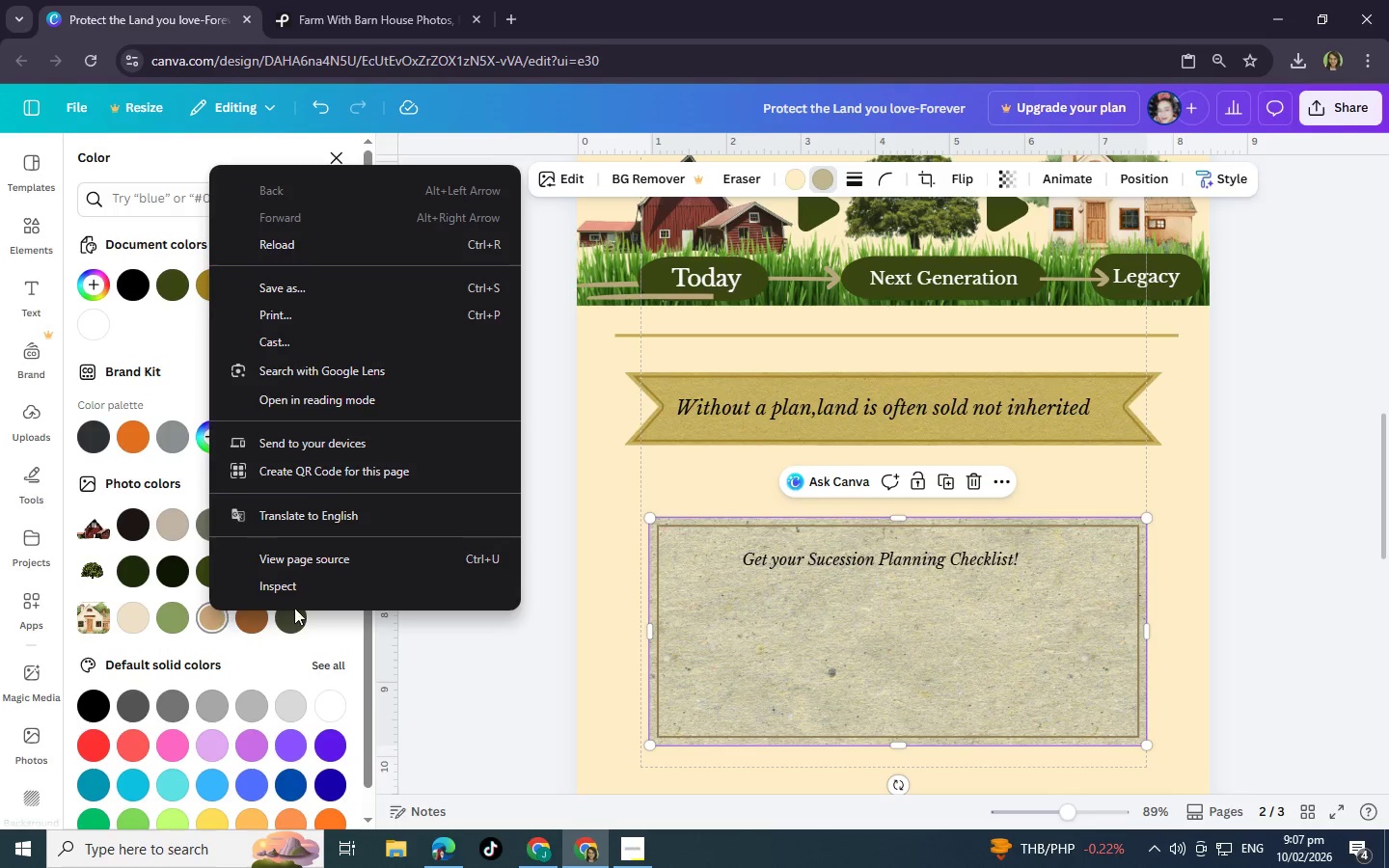 
left_click([677, 606])
 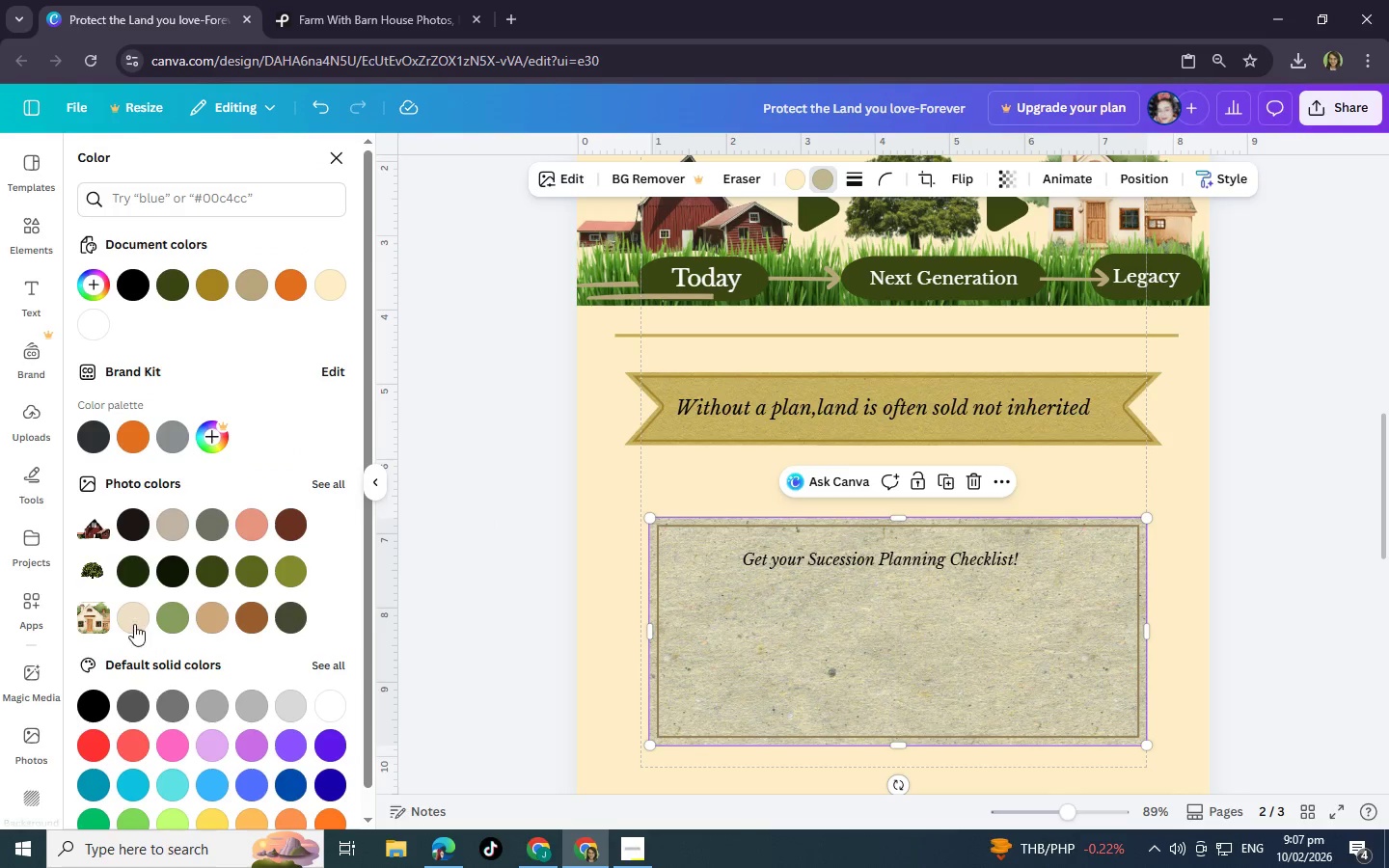 
left_click([127, 615])
 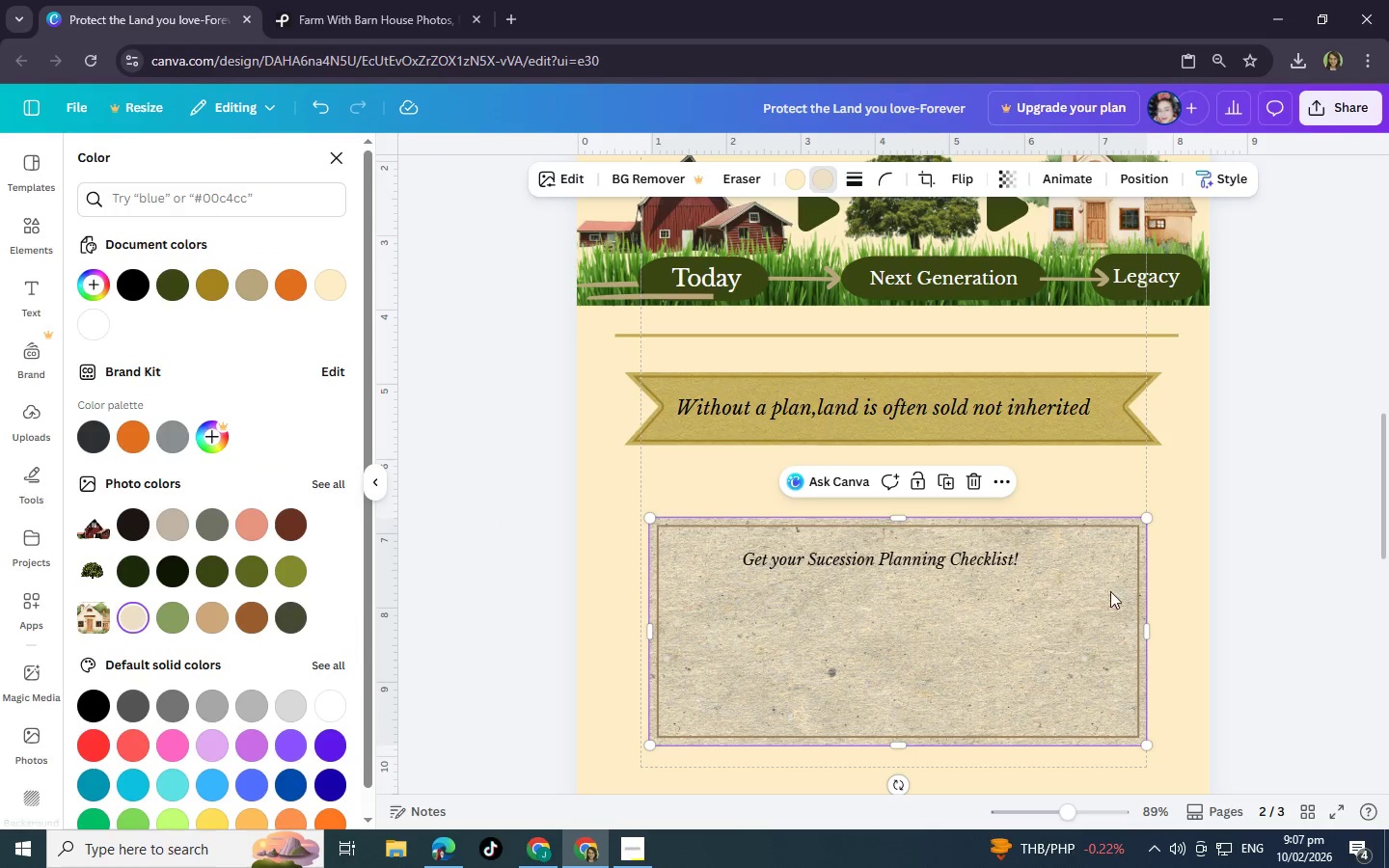 
left_click([1193, 610])
 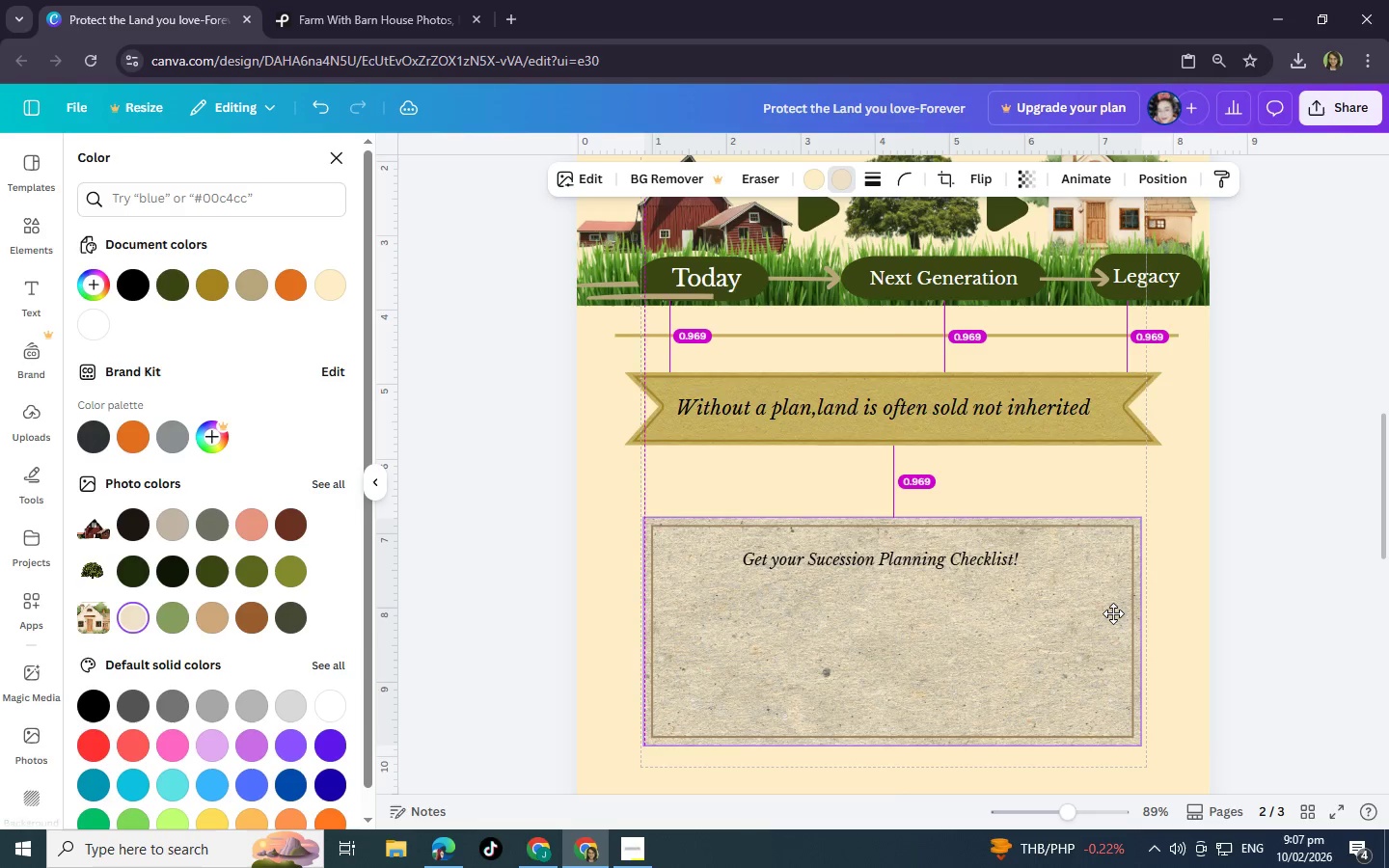 
left_click([1259, 648])
 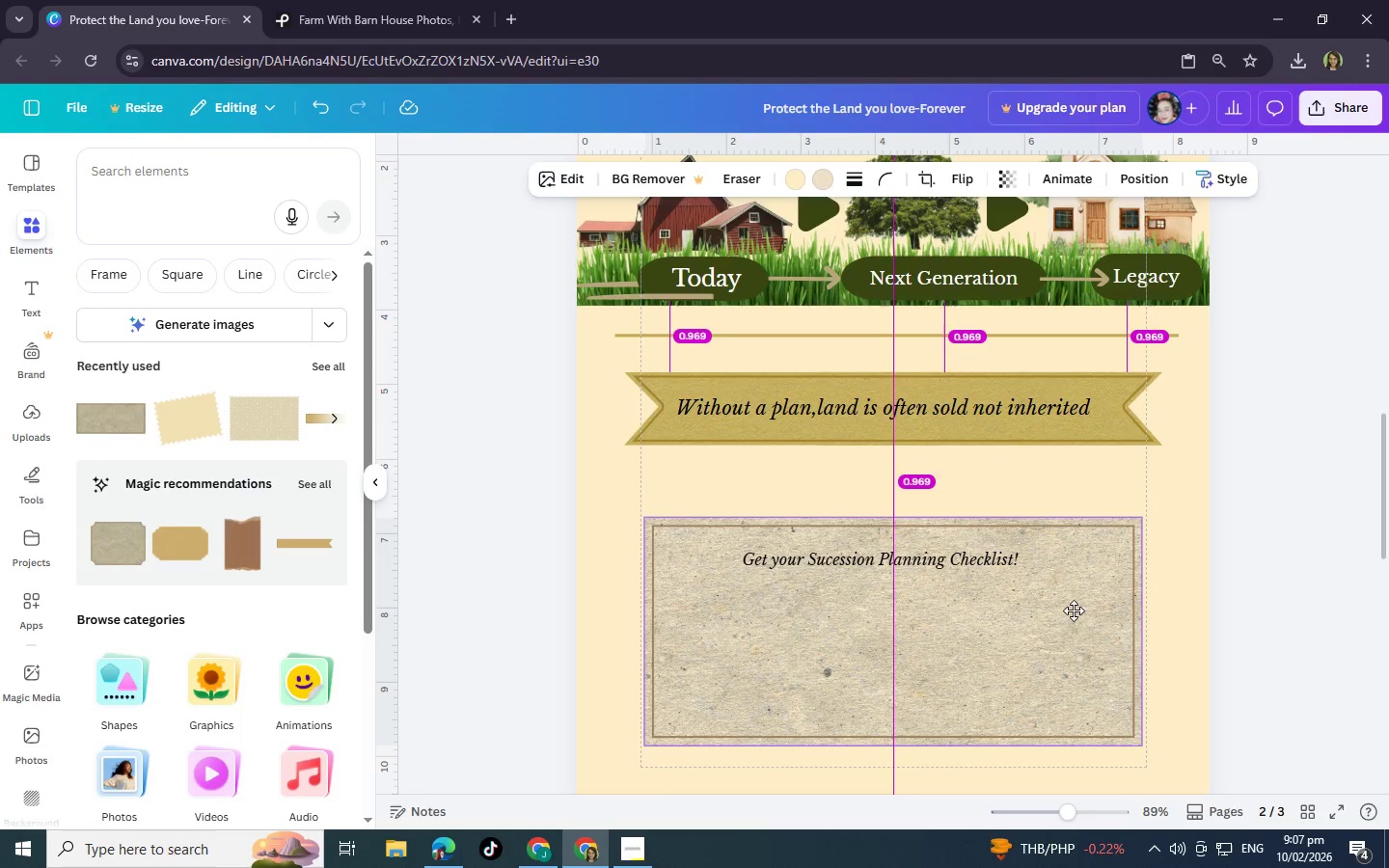 
left_click([1221, 624])
 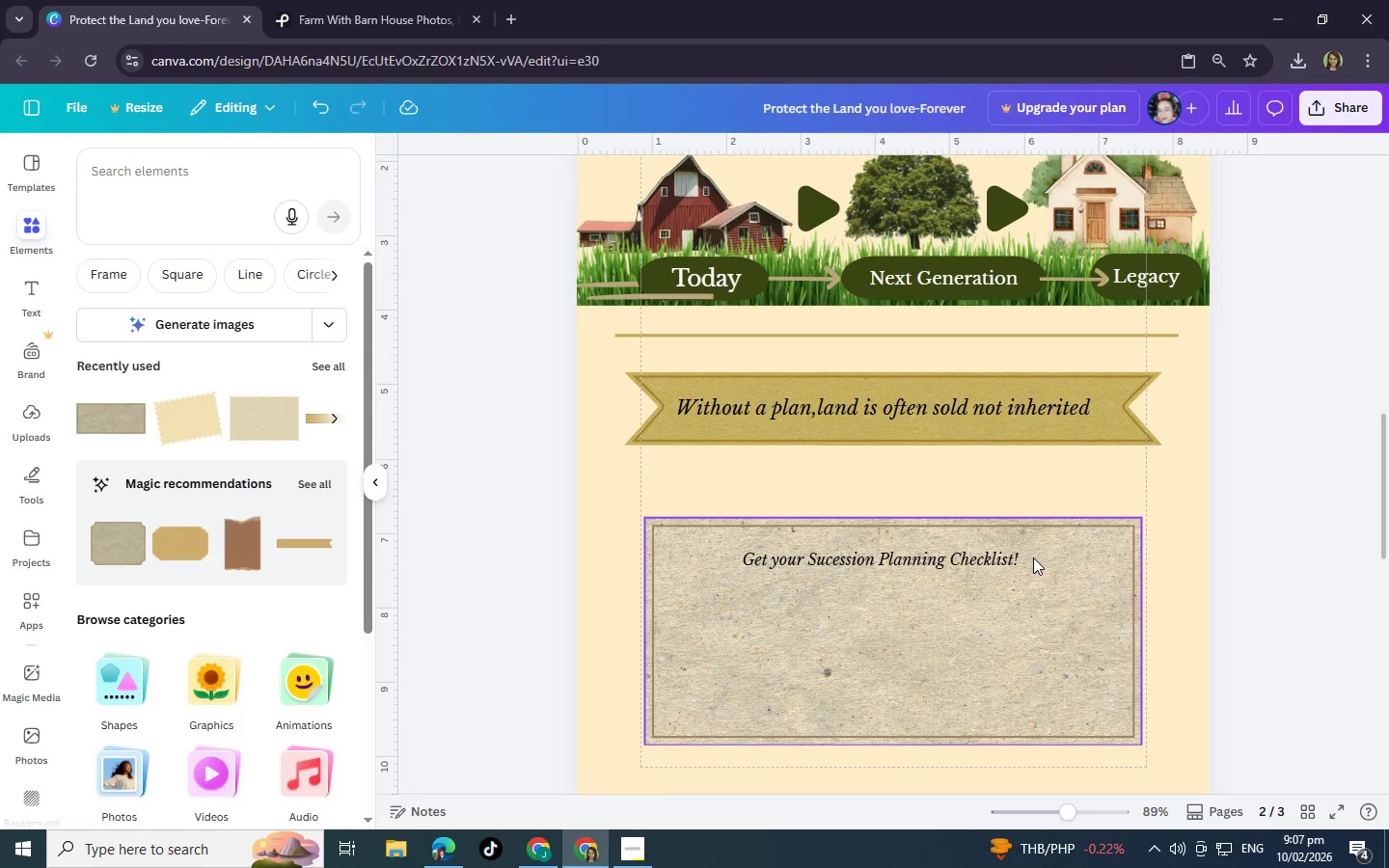 
left_click([1033, 557])
 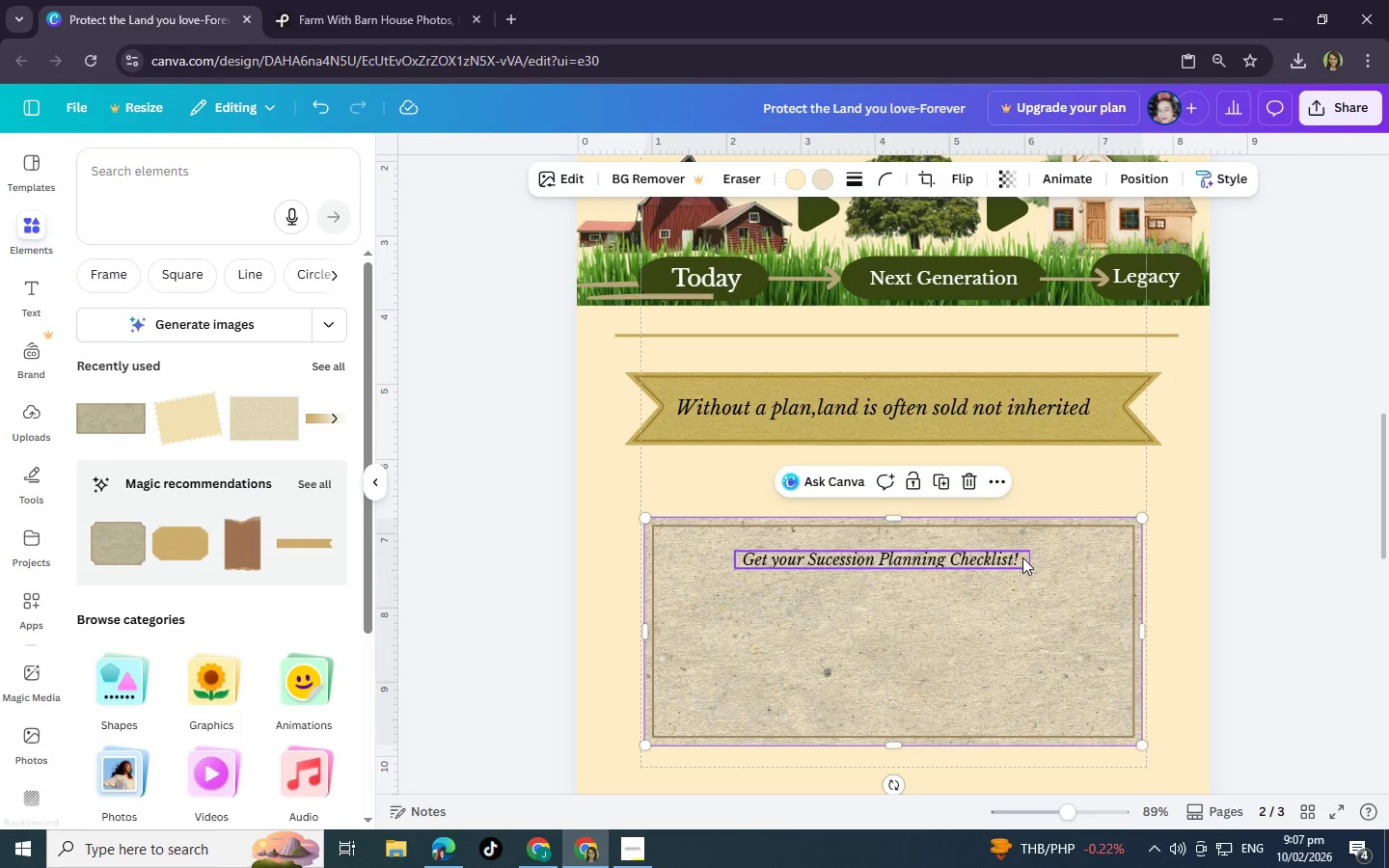 
double_click([1022, 557])
 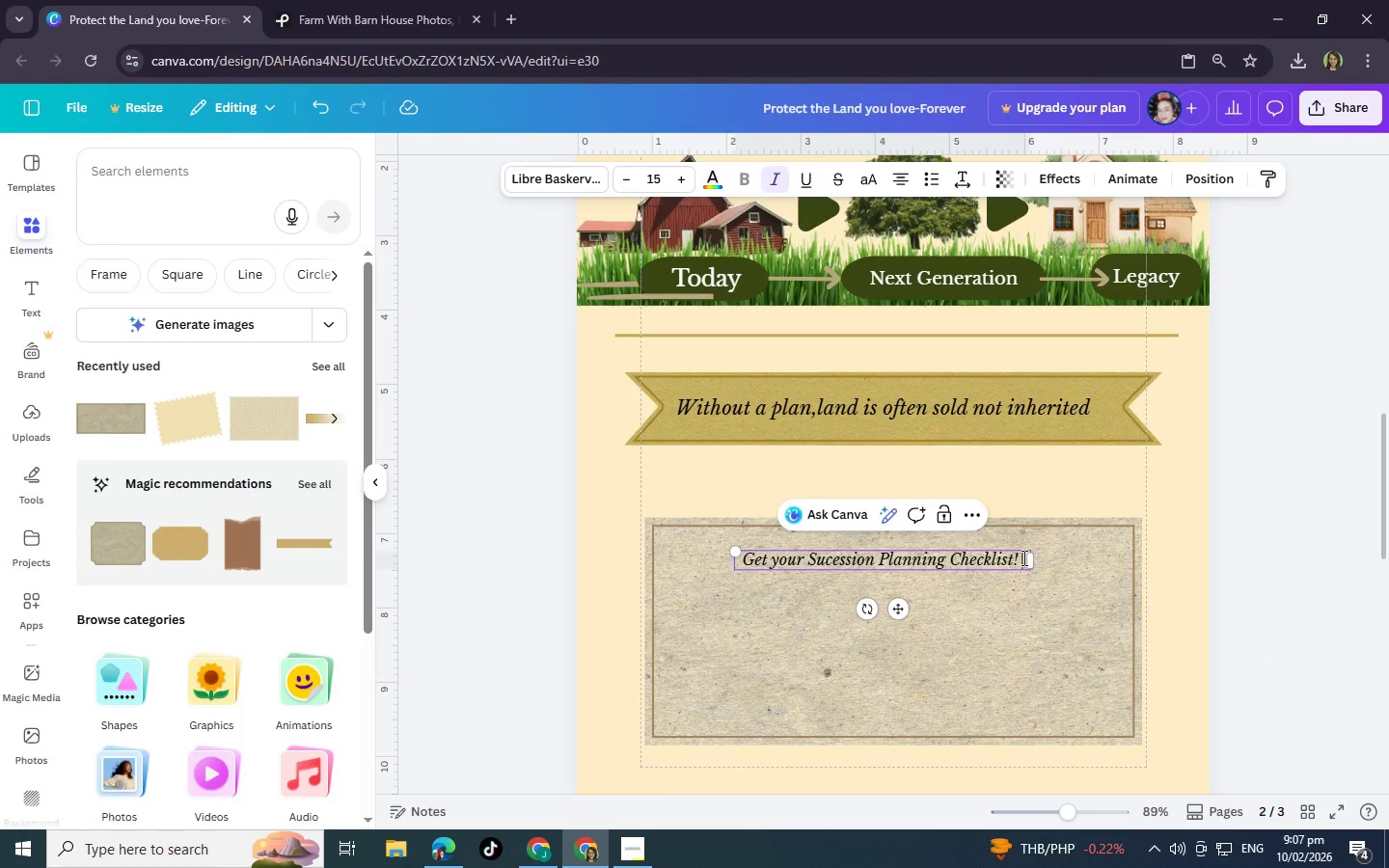 
wait(6.06)
 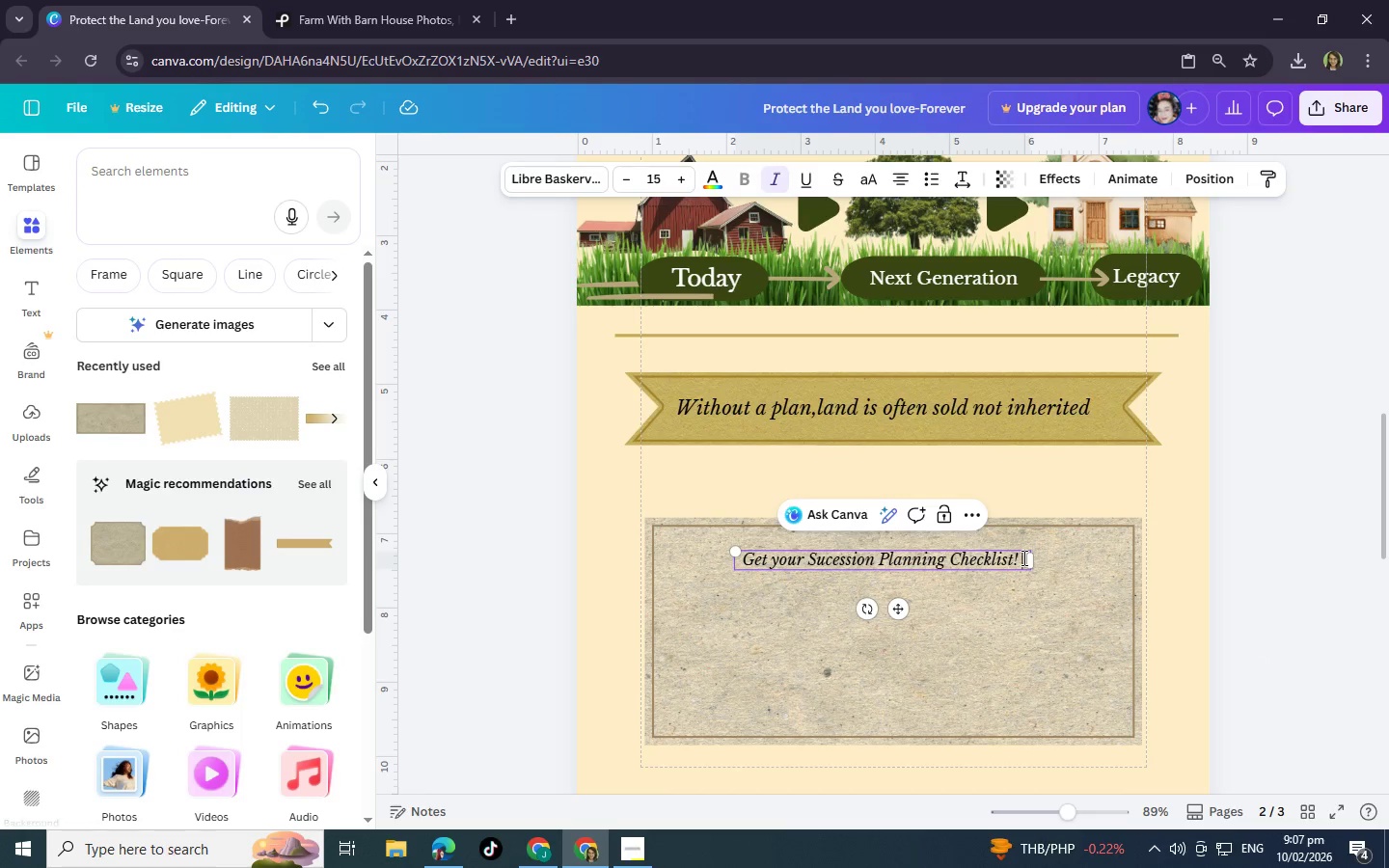 
left_click([933, 330])
 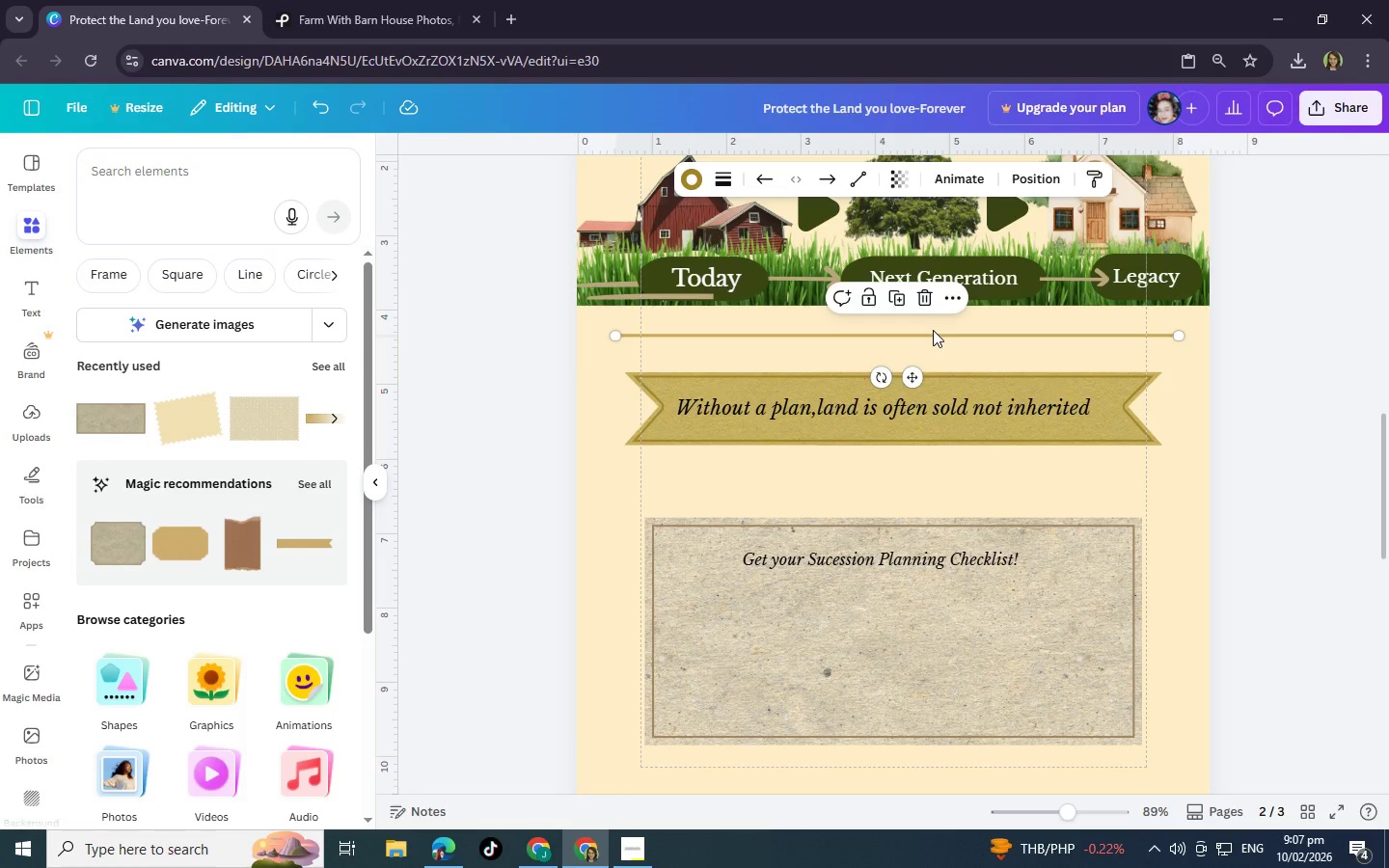 
key(Control+C)
 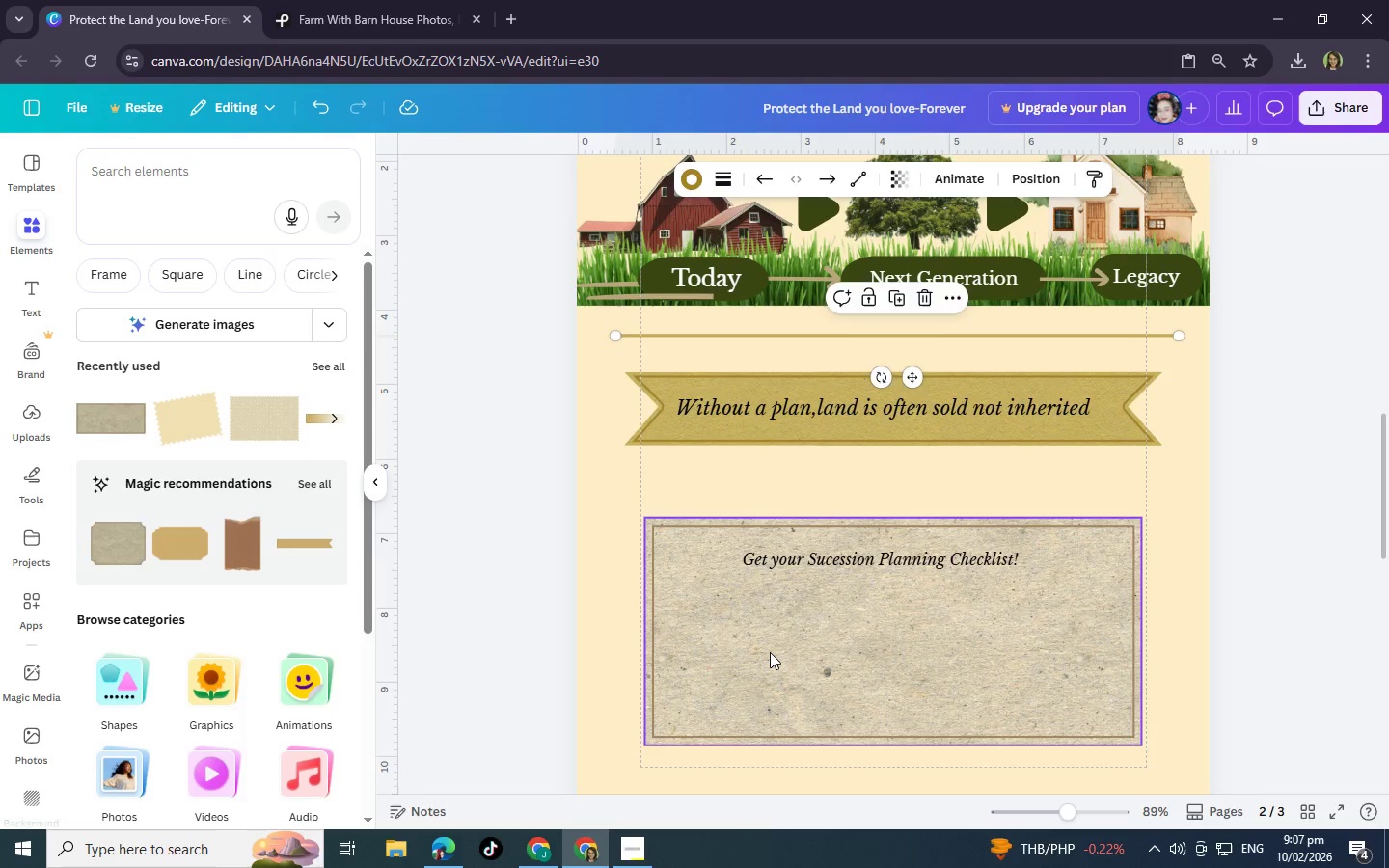 
left_click([770, 652])
 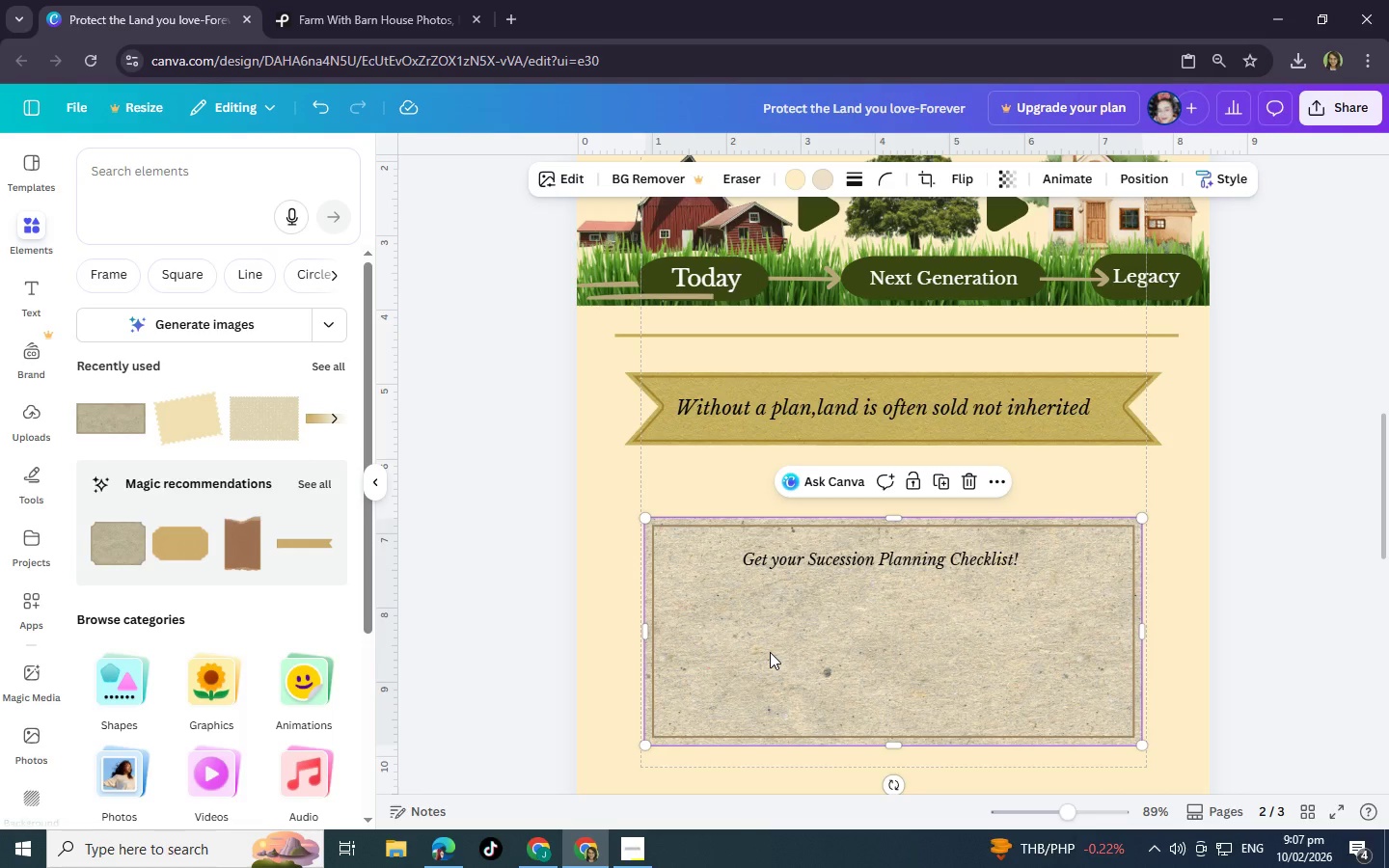 
key(Control+V)
 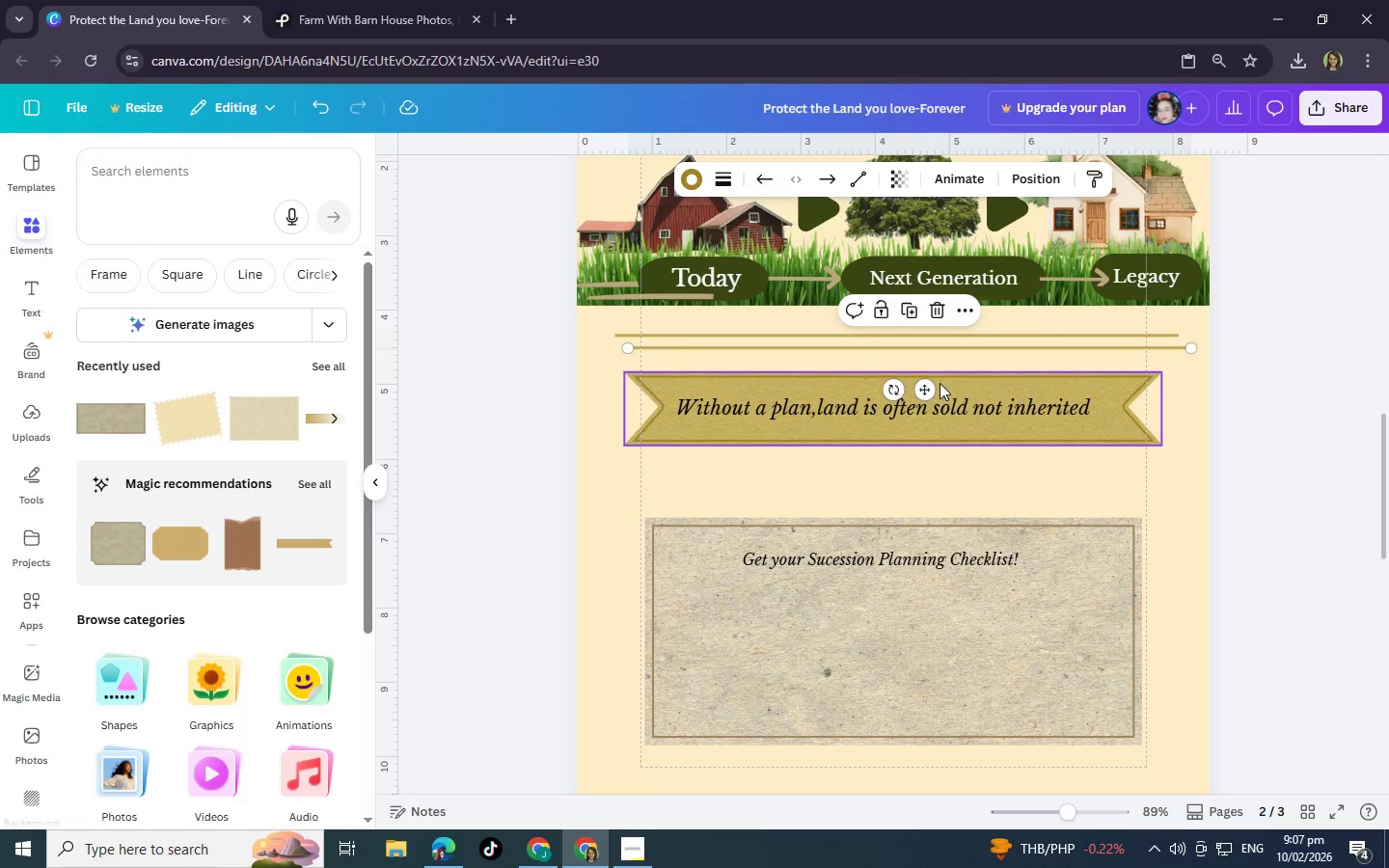 
left_click_drag(start_coordinate=[931, 387], to_coordinate=[920, 631])
 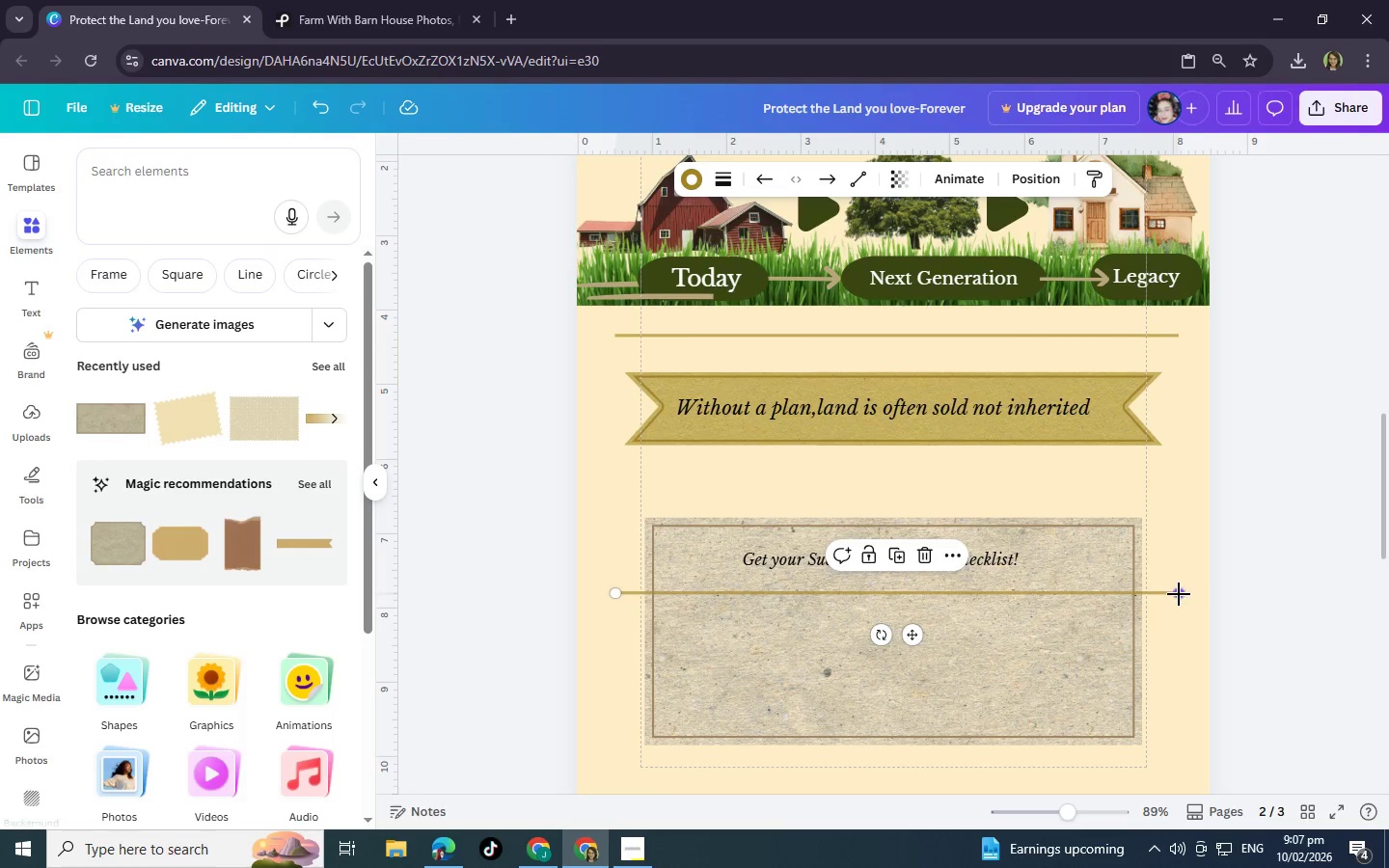 
left_click_drag(start_coordinate=[1179, 594], to_coordinate=[1102, 588])
 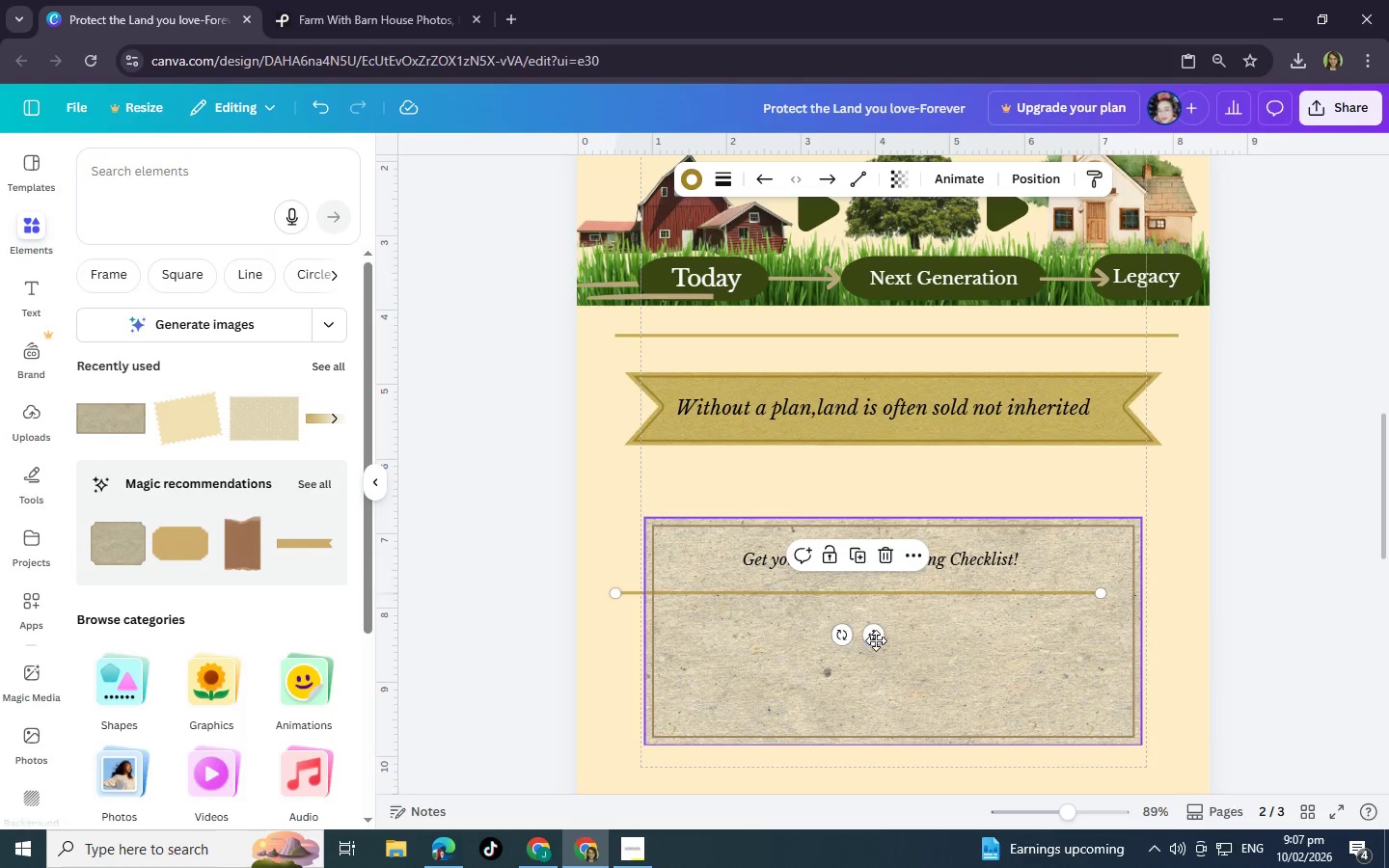 
left_click_drag(start_coordinate=[874, 641], to_coordinate=[907, 632])
 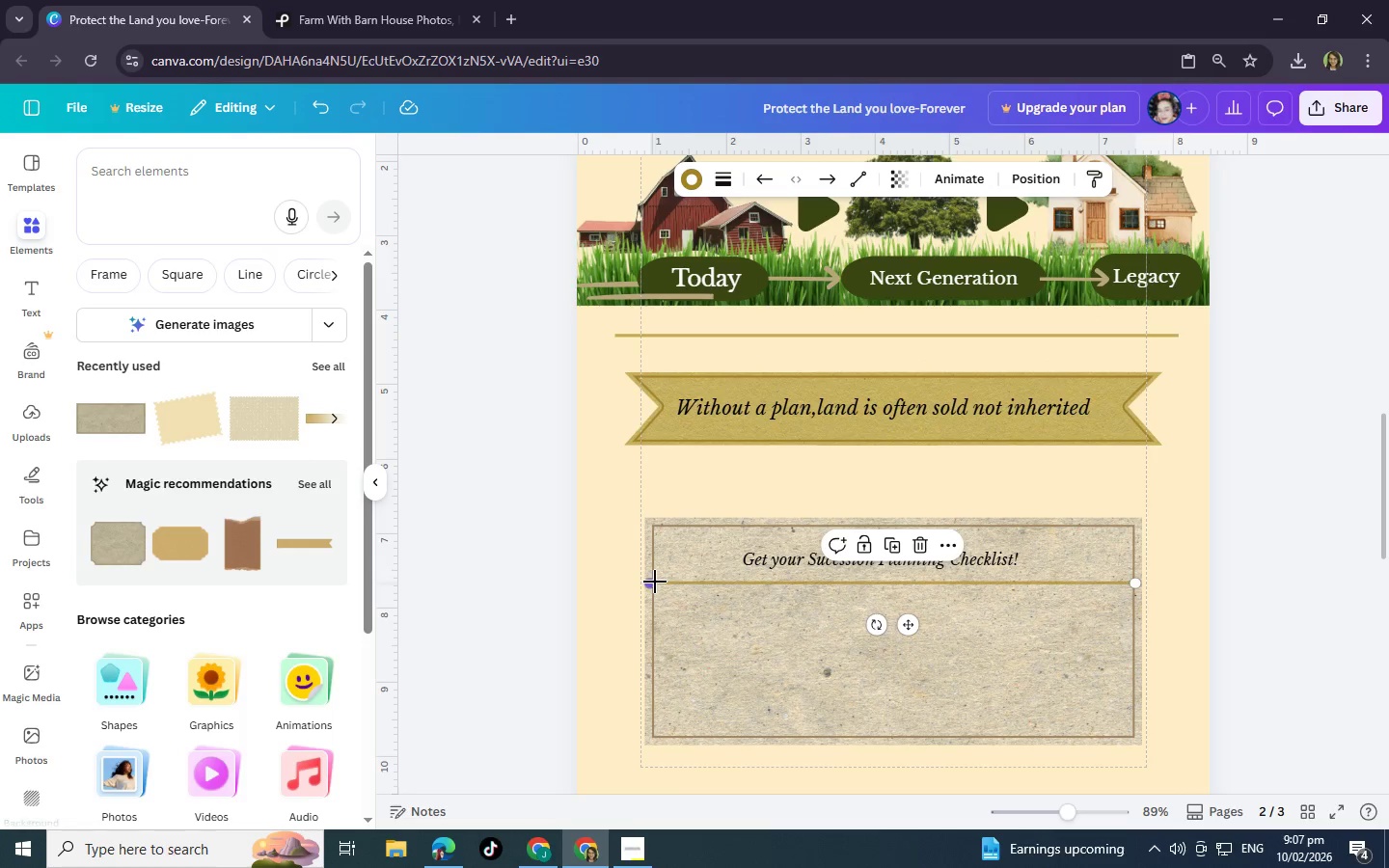 
left_click_drag(start_coordinate=[653, 582], to_coordinate=[683, 582])
 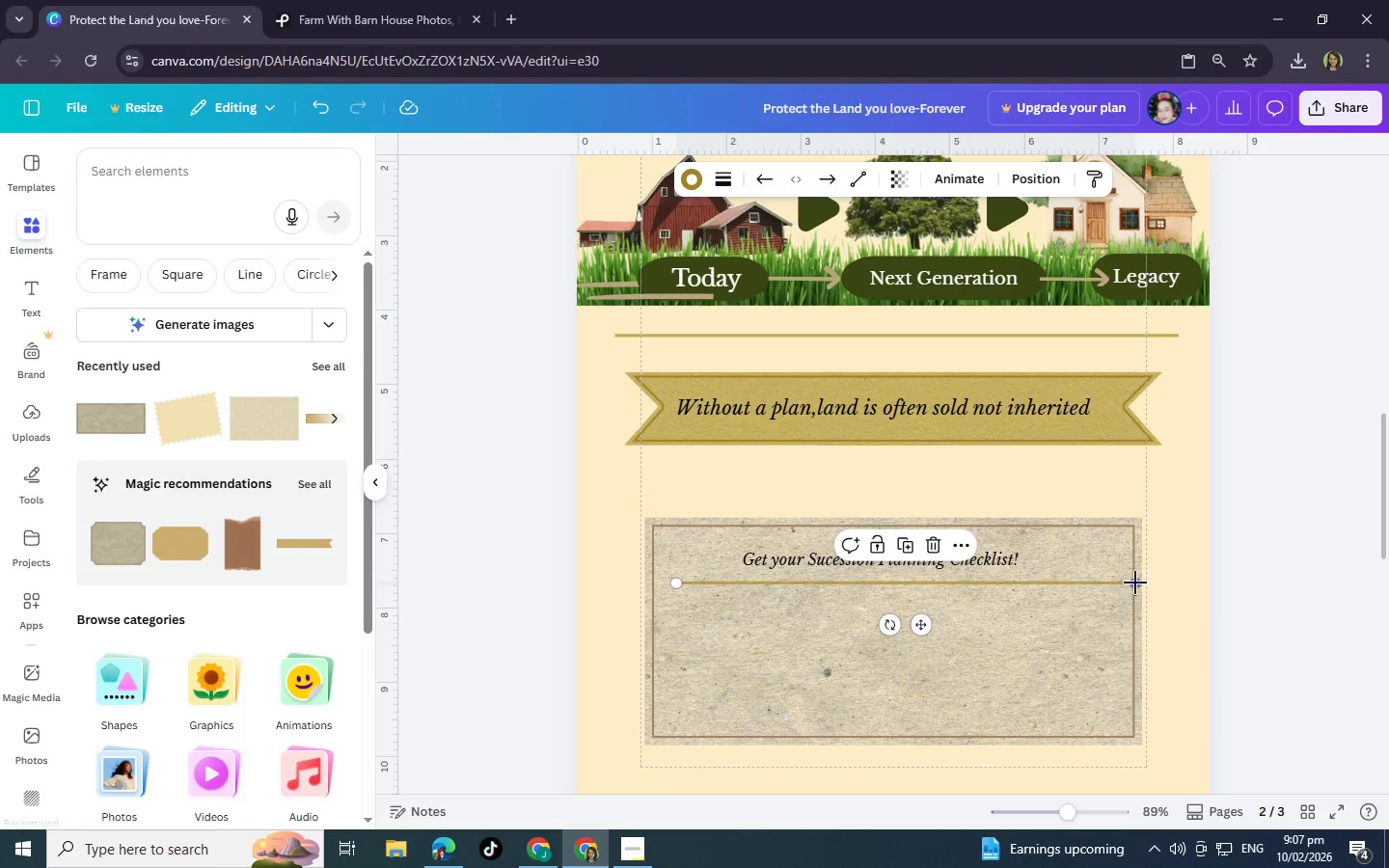 
left_click_drag(start_coordinate=[1135, 583], to_coordinate=[1112, 583])
 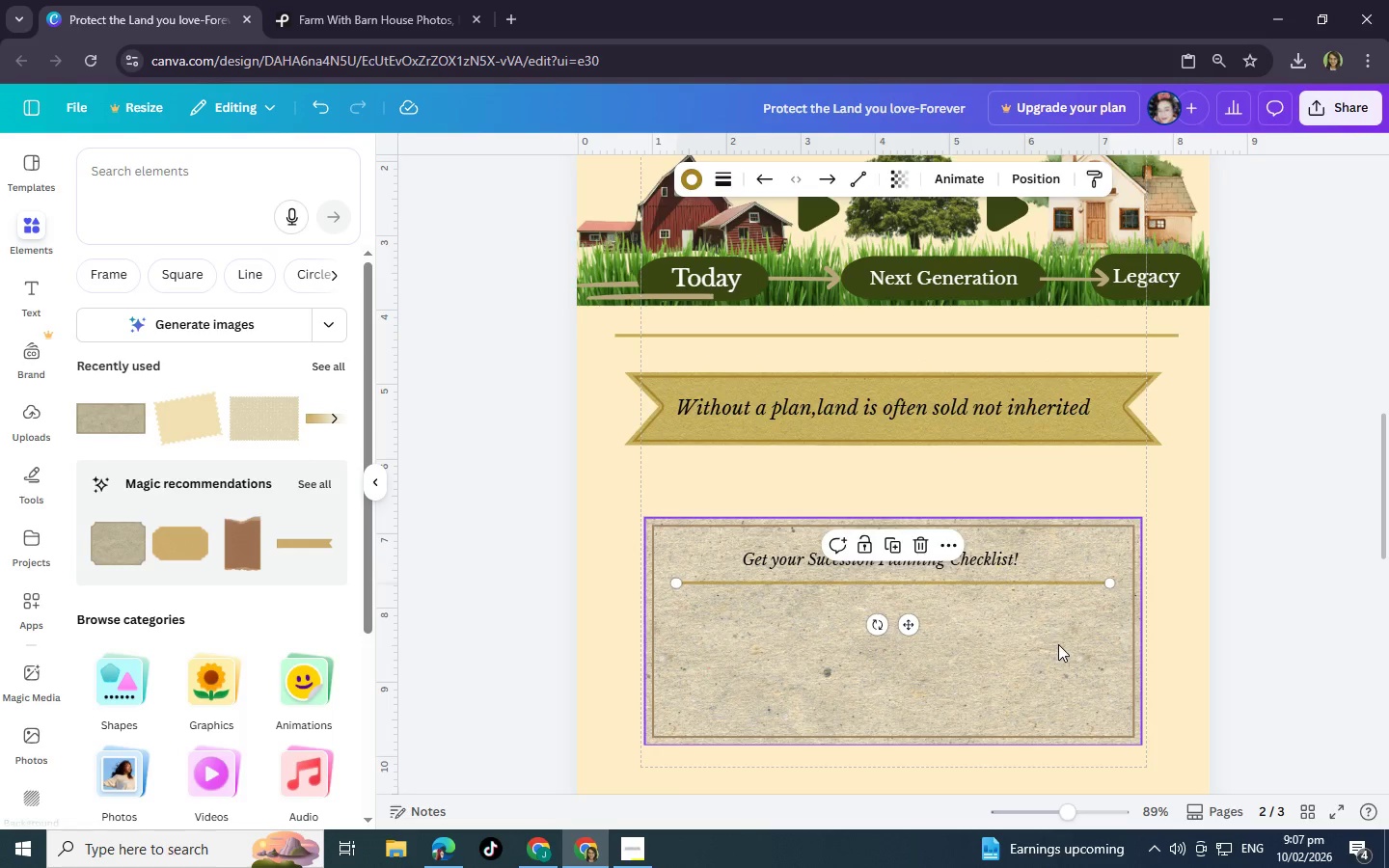 
left_click([1058, 644])
 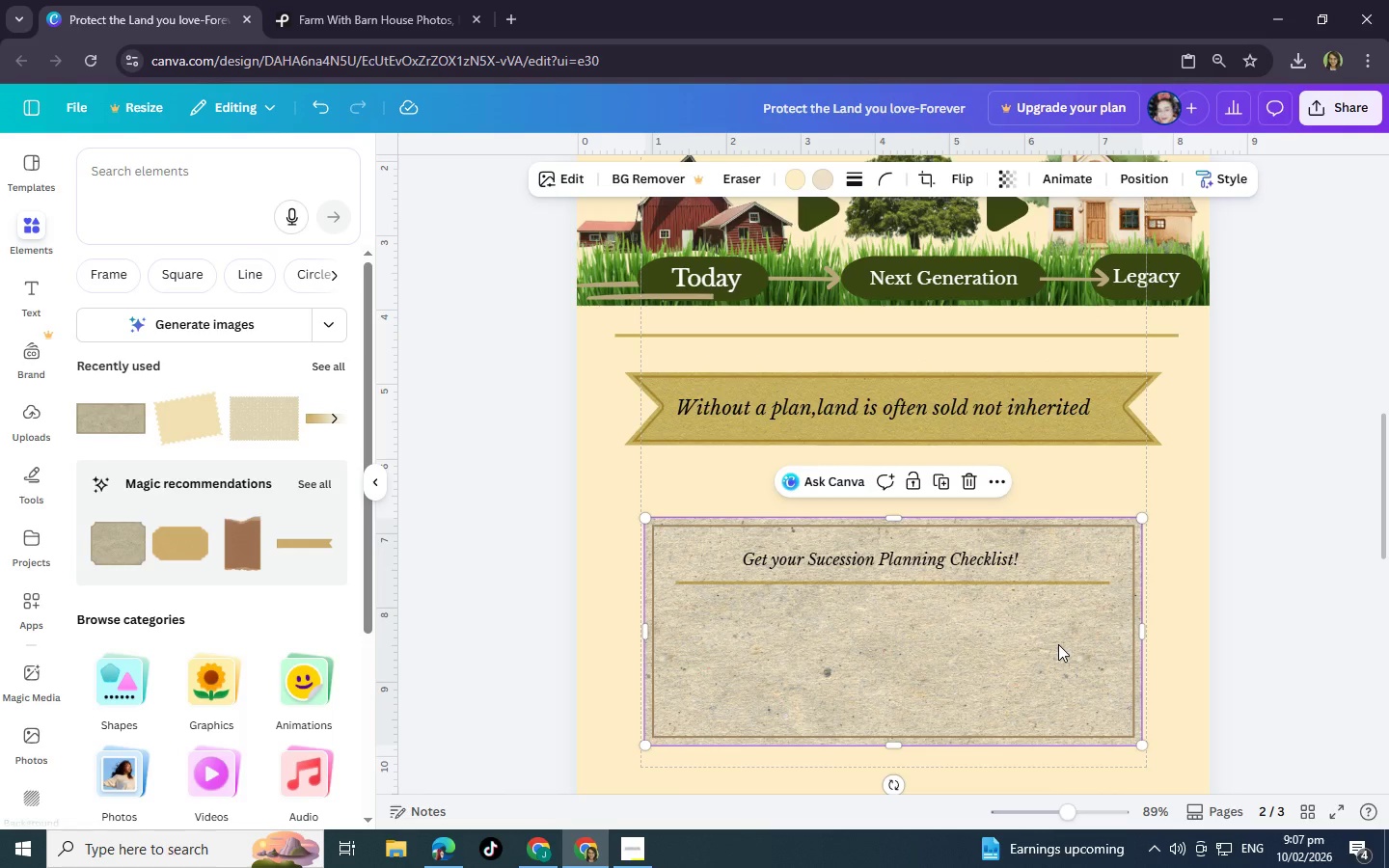 
wait(5.19)
 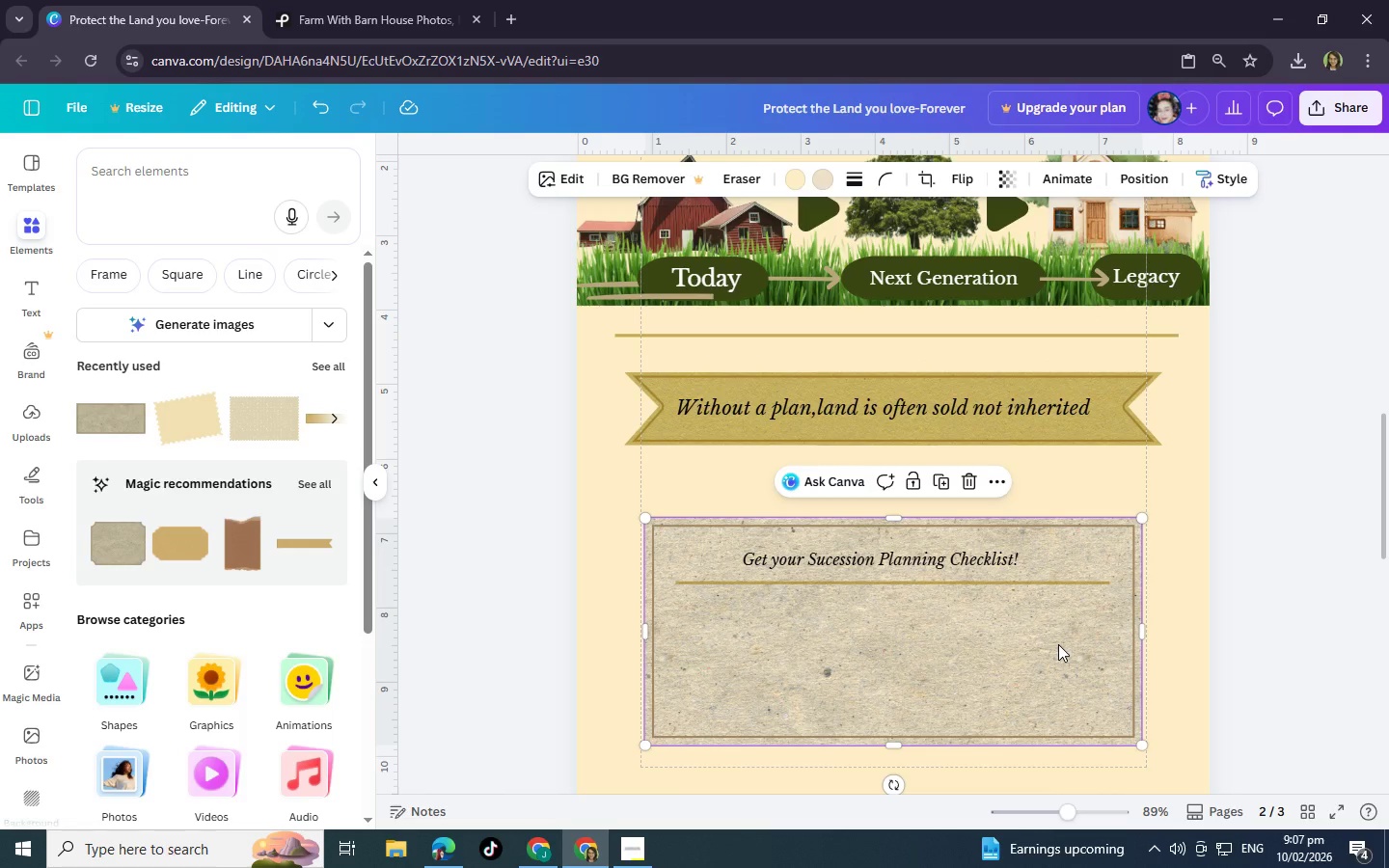 
left_click_drag(start_coordinate=[1049, 582], to_coordinate=[1037, 468])
 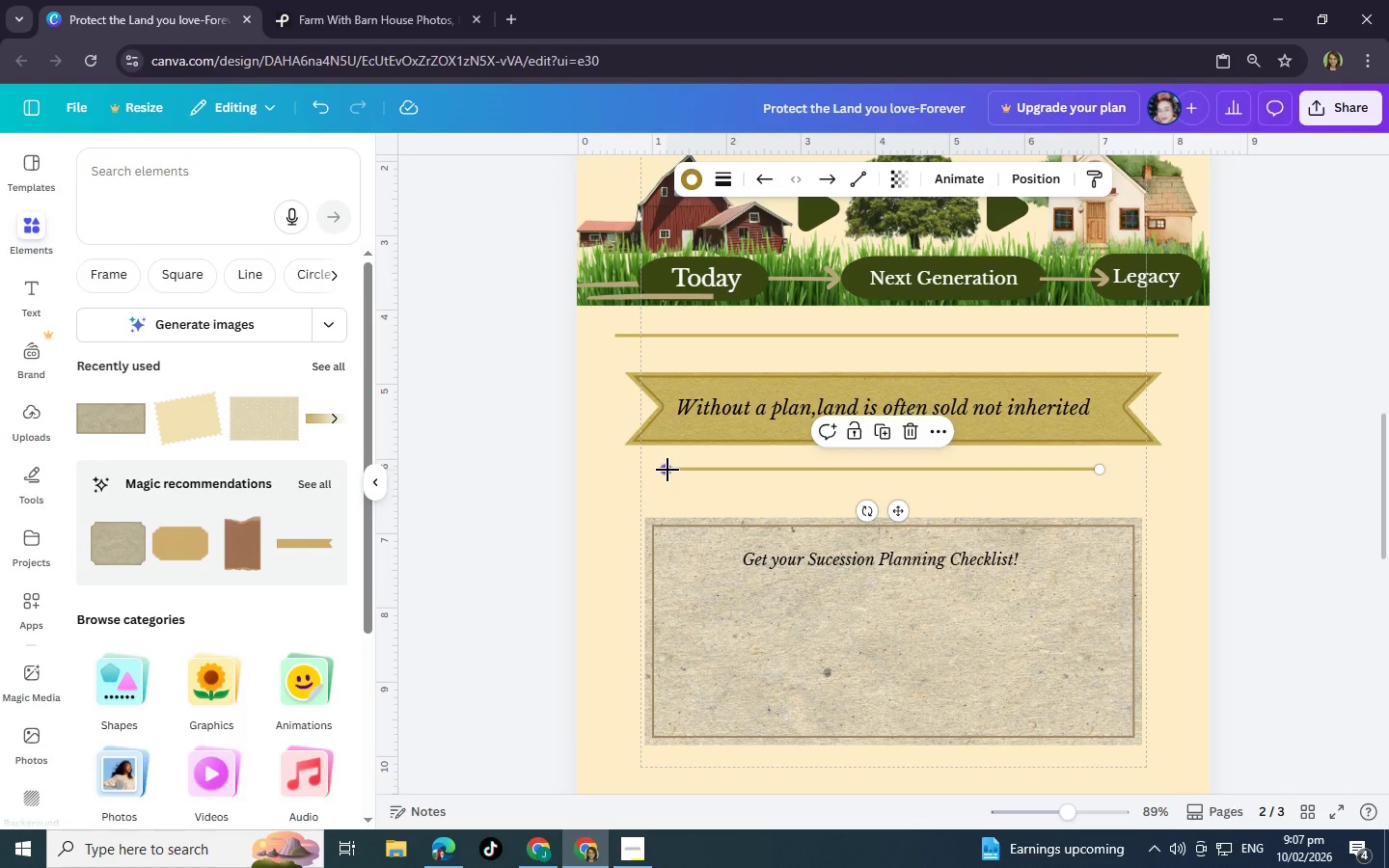 
left_click([667, 470])
 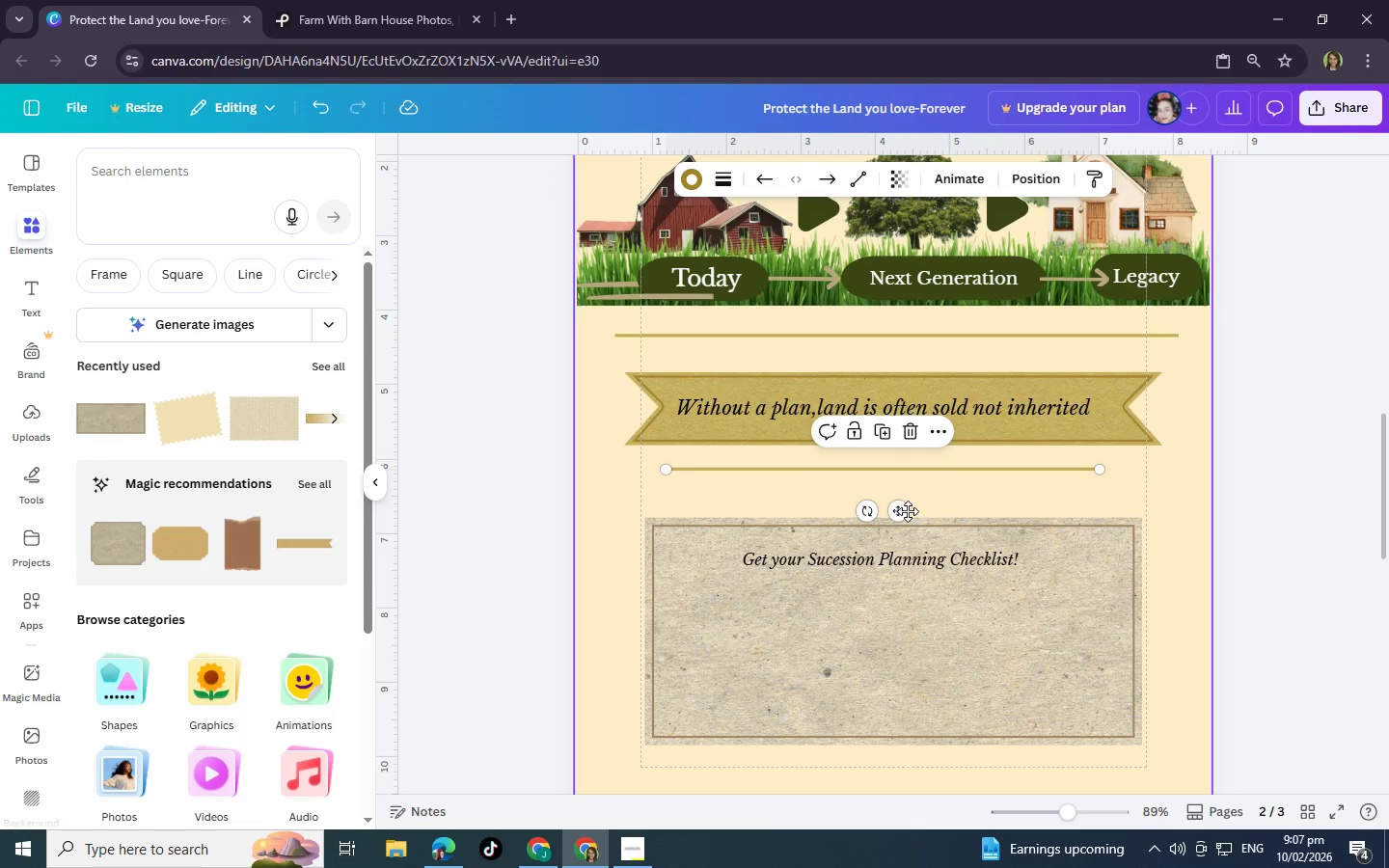 
left_click_drag(start_coordinate=[900, 512], to_coordinate=[906, 627])
 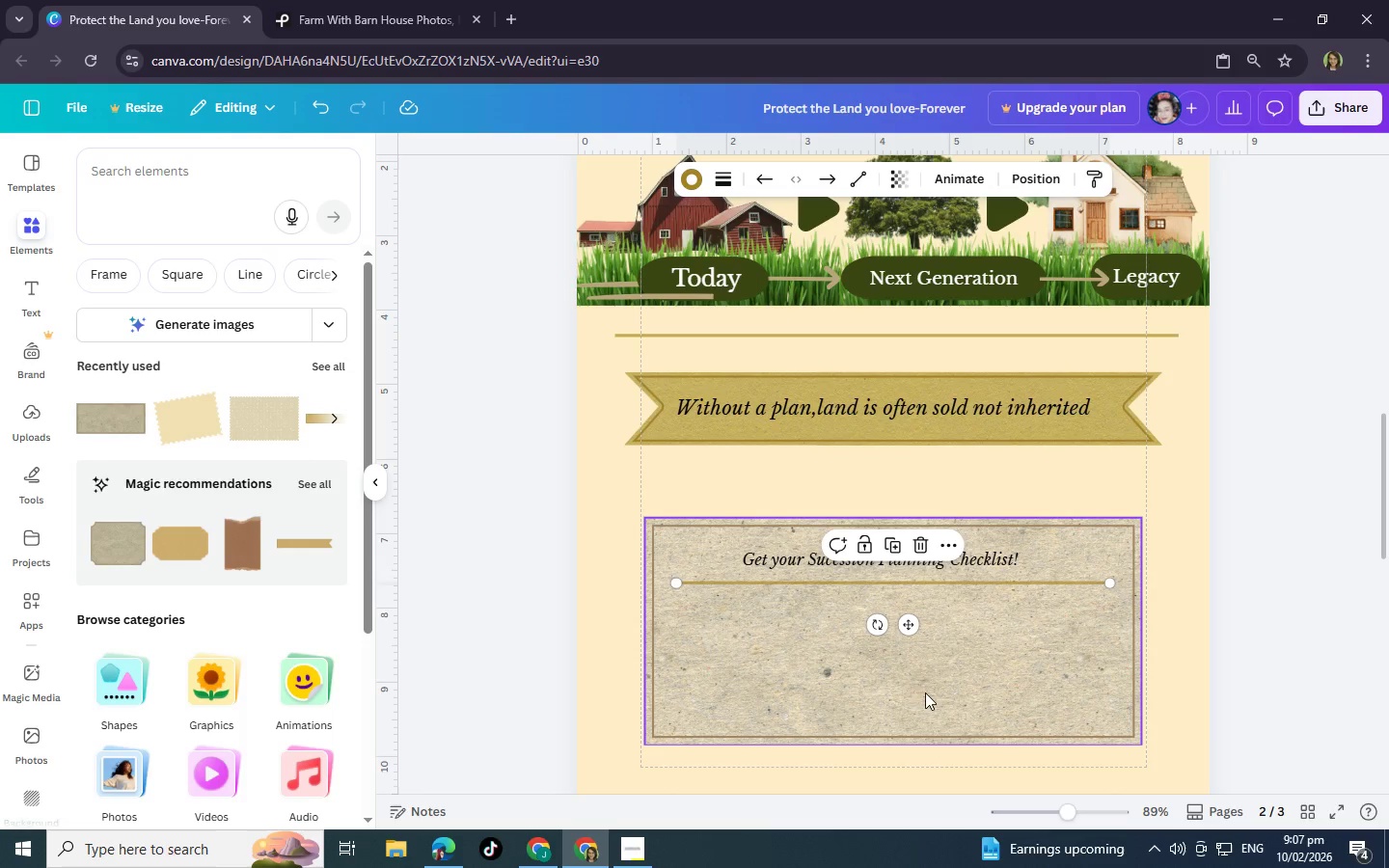 
left_click([932, 694])
 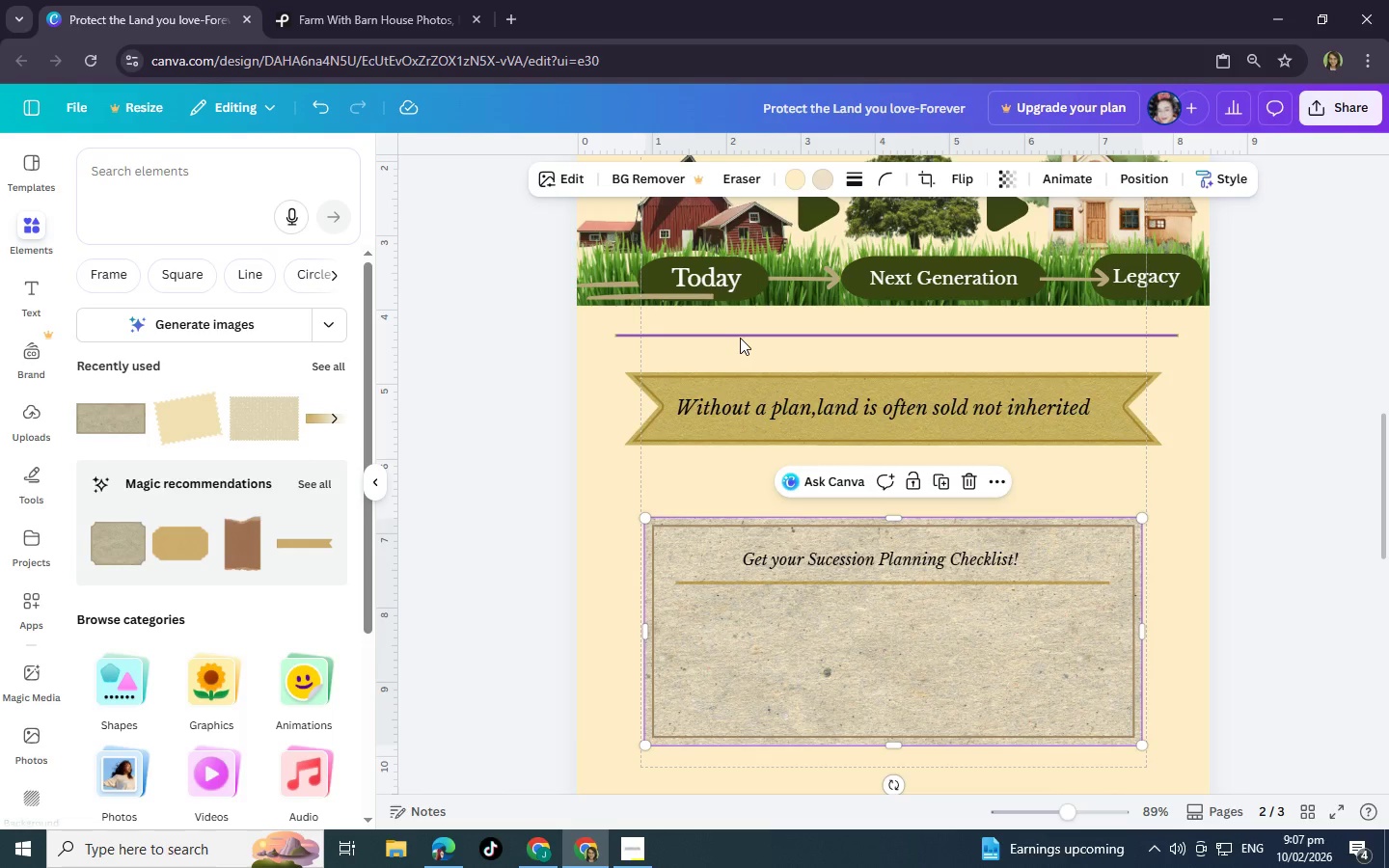 
left_click([740, 338])
 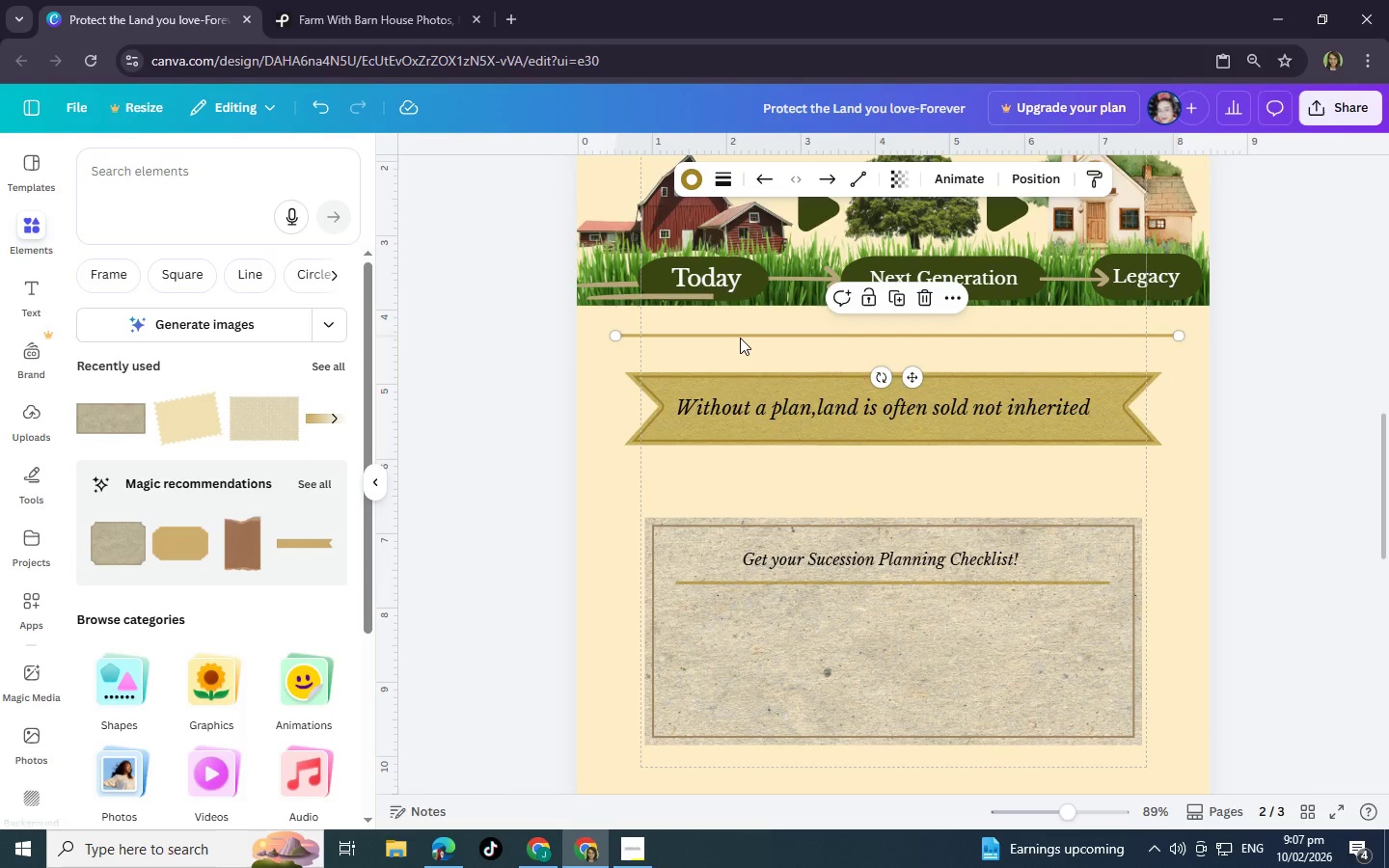 
key(Control+C)
 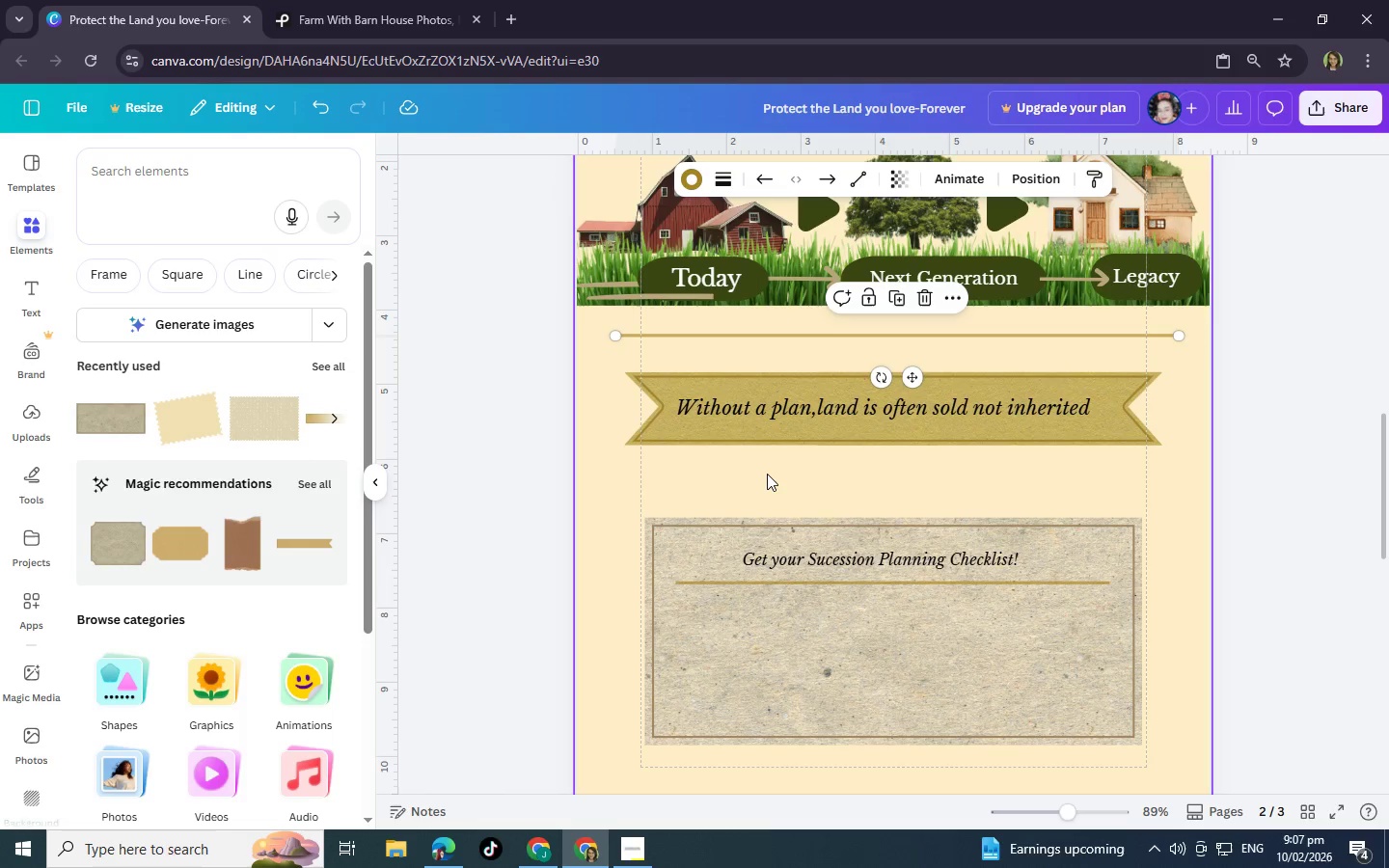 
left_click([767, 475])
 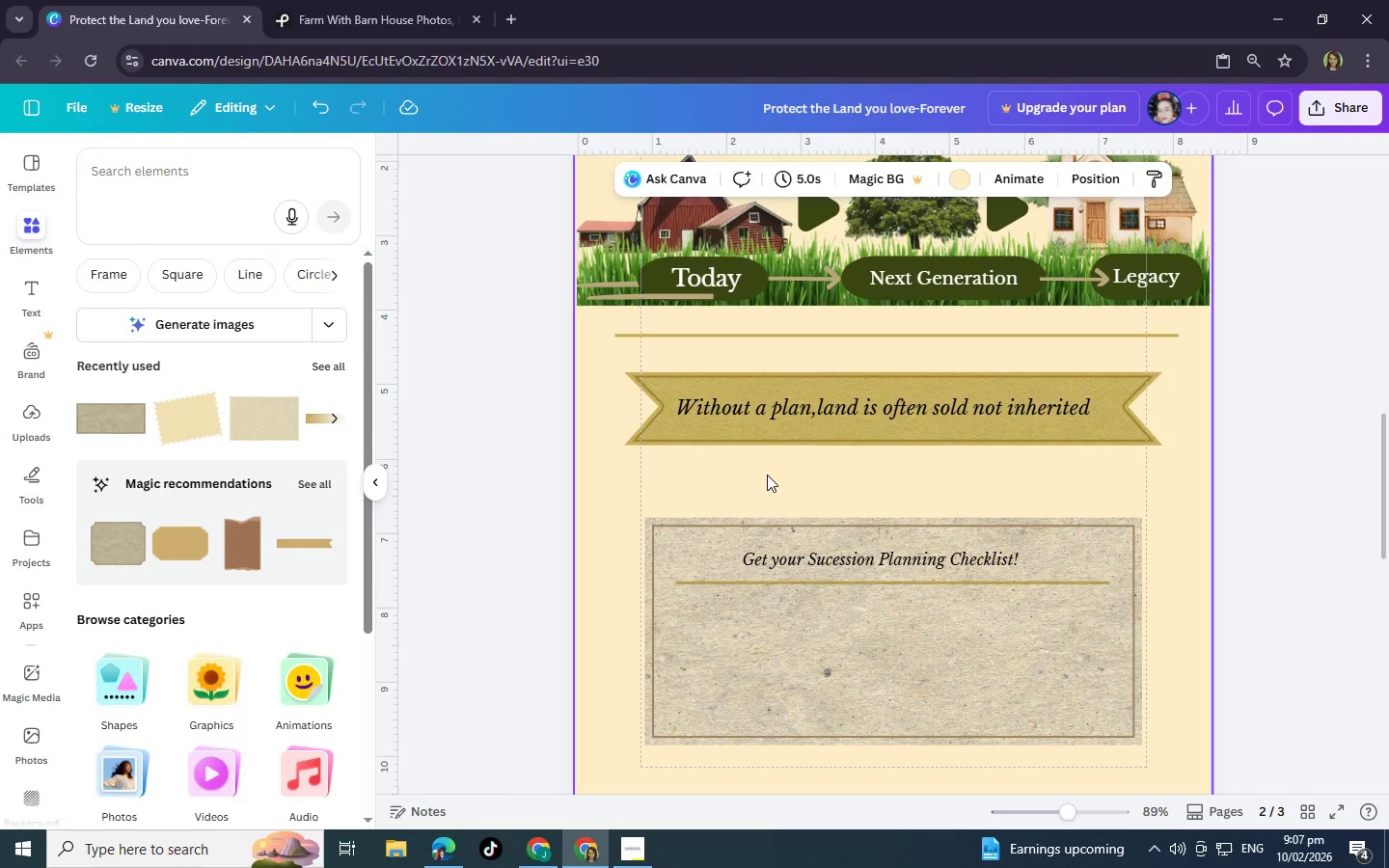 
key(Control+V)
 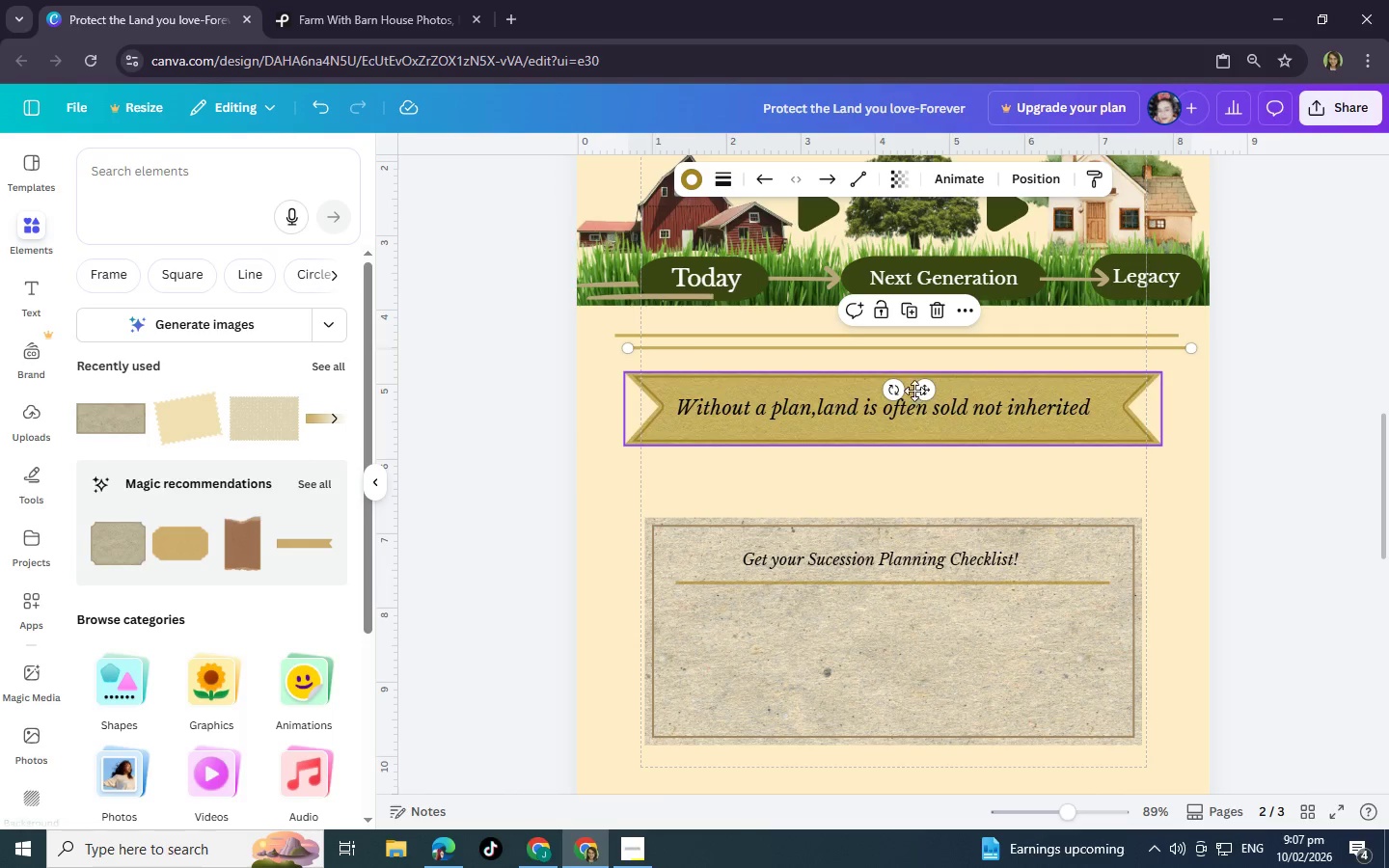 
left_click_drag(start_coordinate=[923, 392], to_coordinate=[912, 510])
 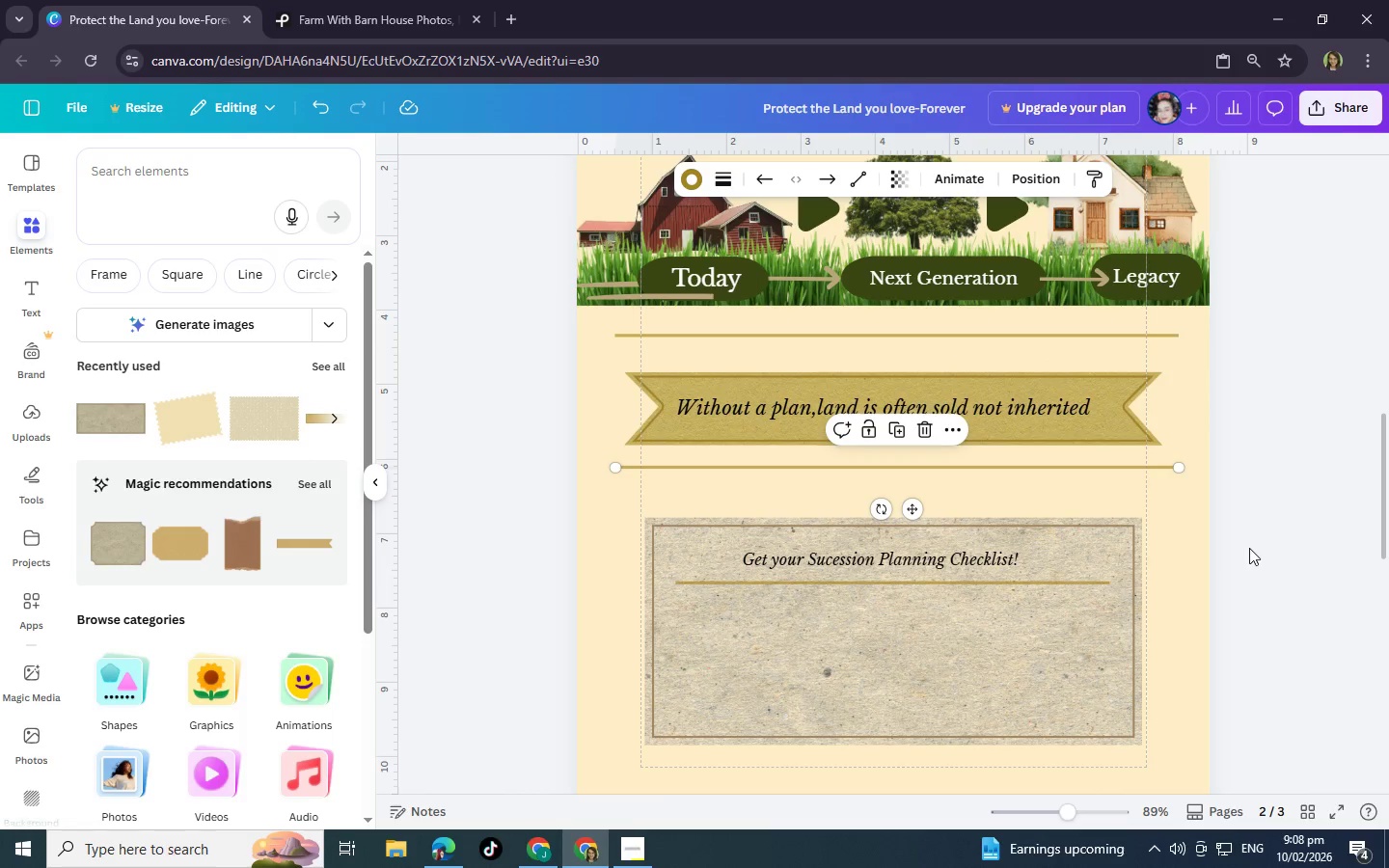 
left_click([1249, 548])
 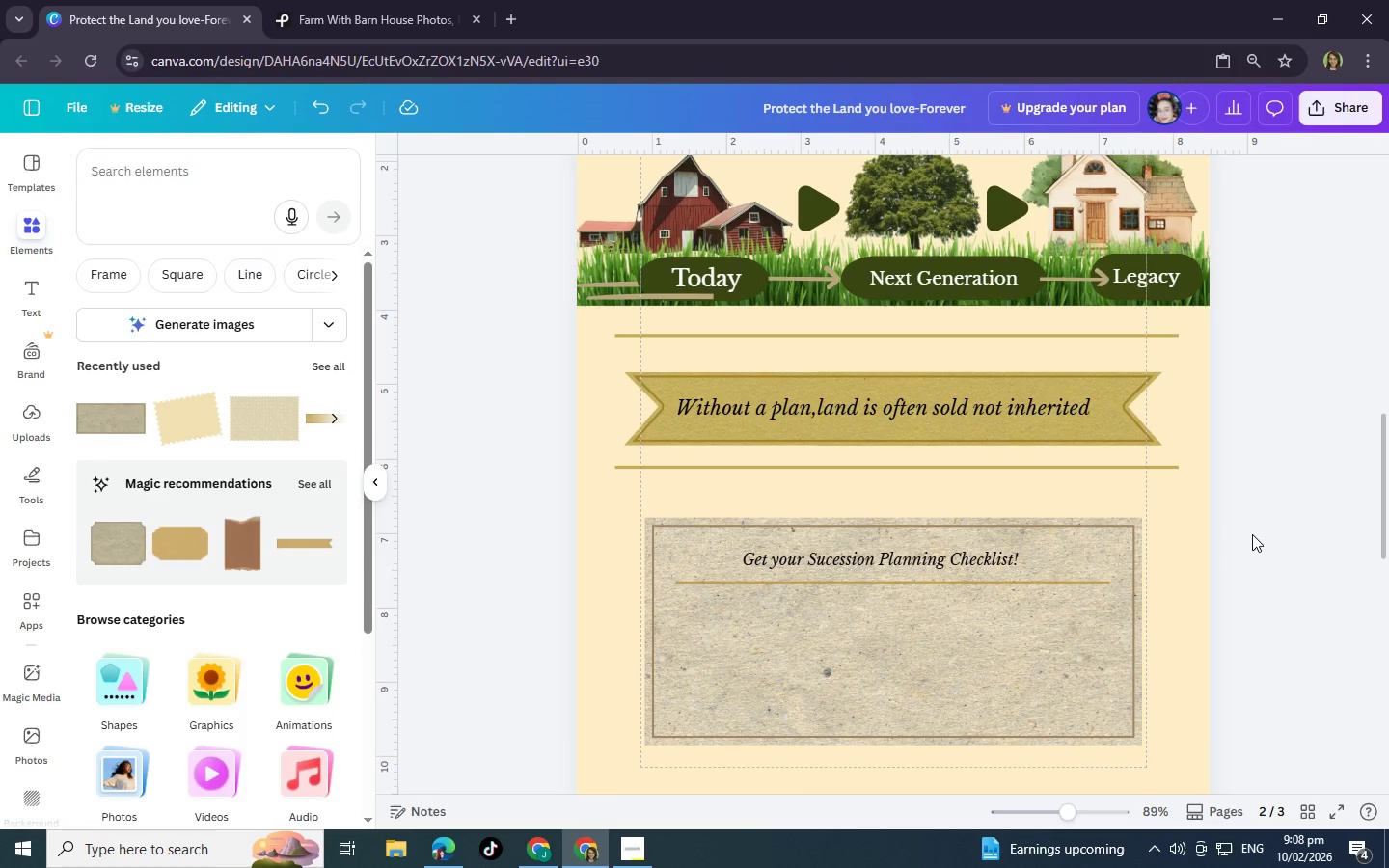 
wait(5.64)
 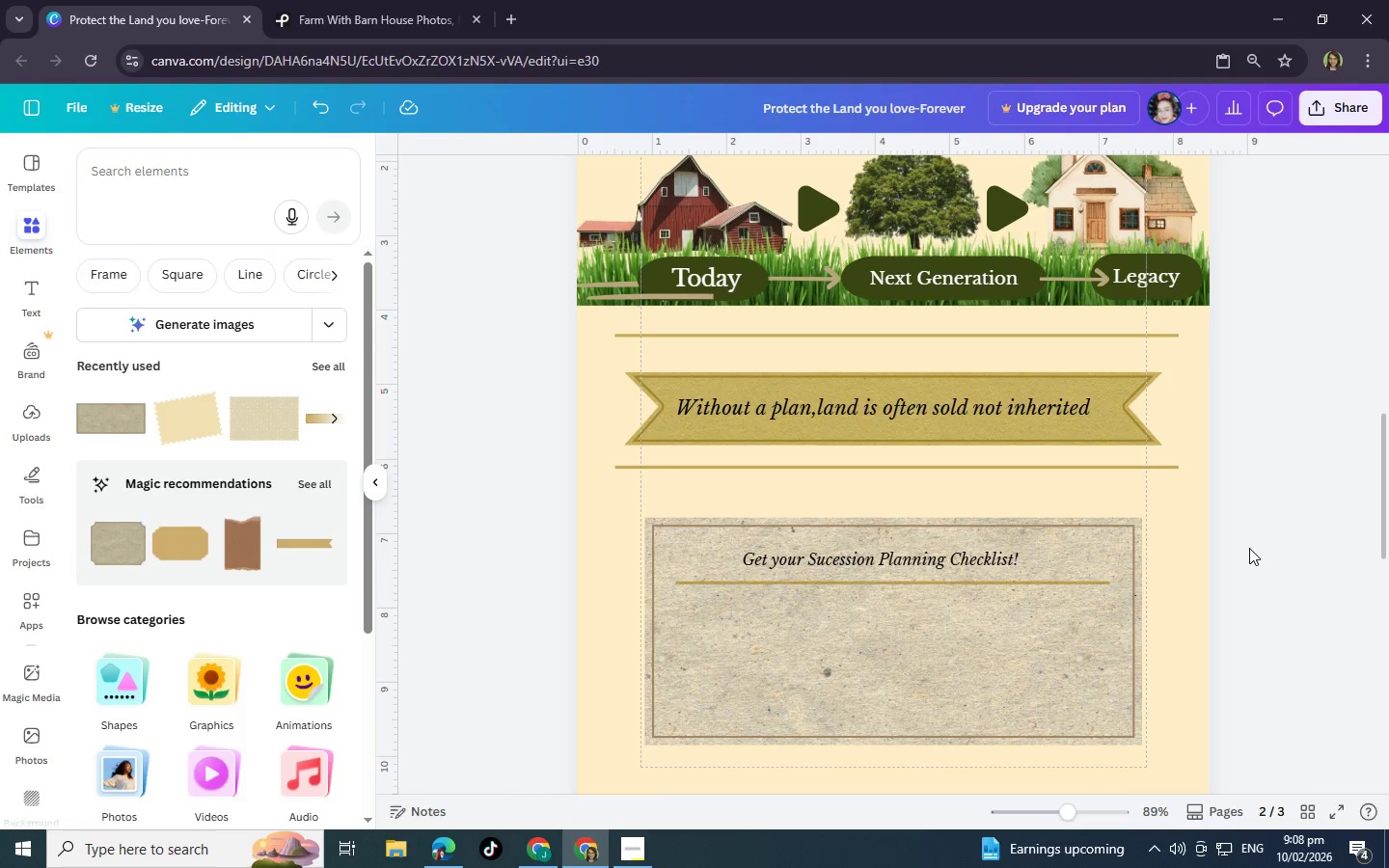 
scroll: coordinate [1022, 409], scroll_direction: up, amount: 6.0
 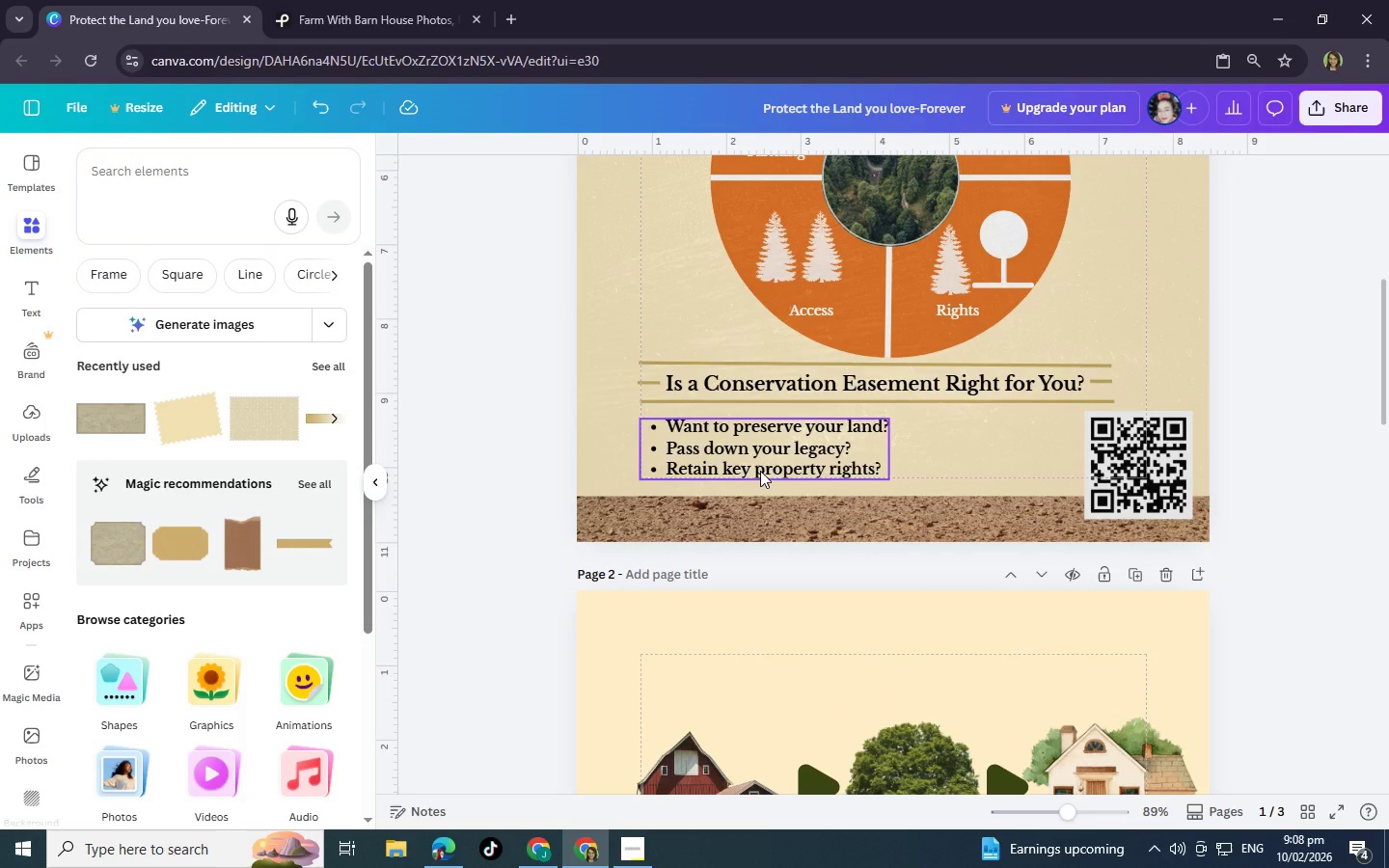 
scroll: coordinate [998, 550], scroll_direction: down, amount: 7.0
 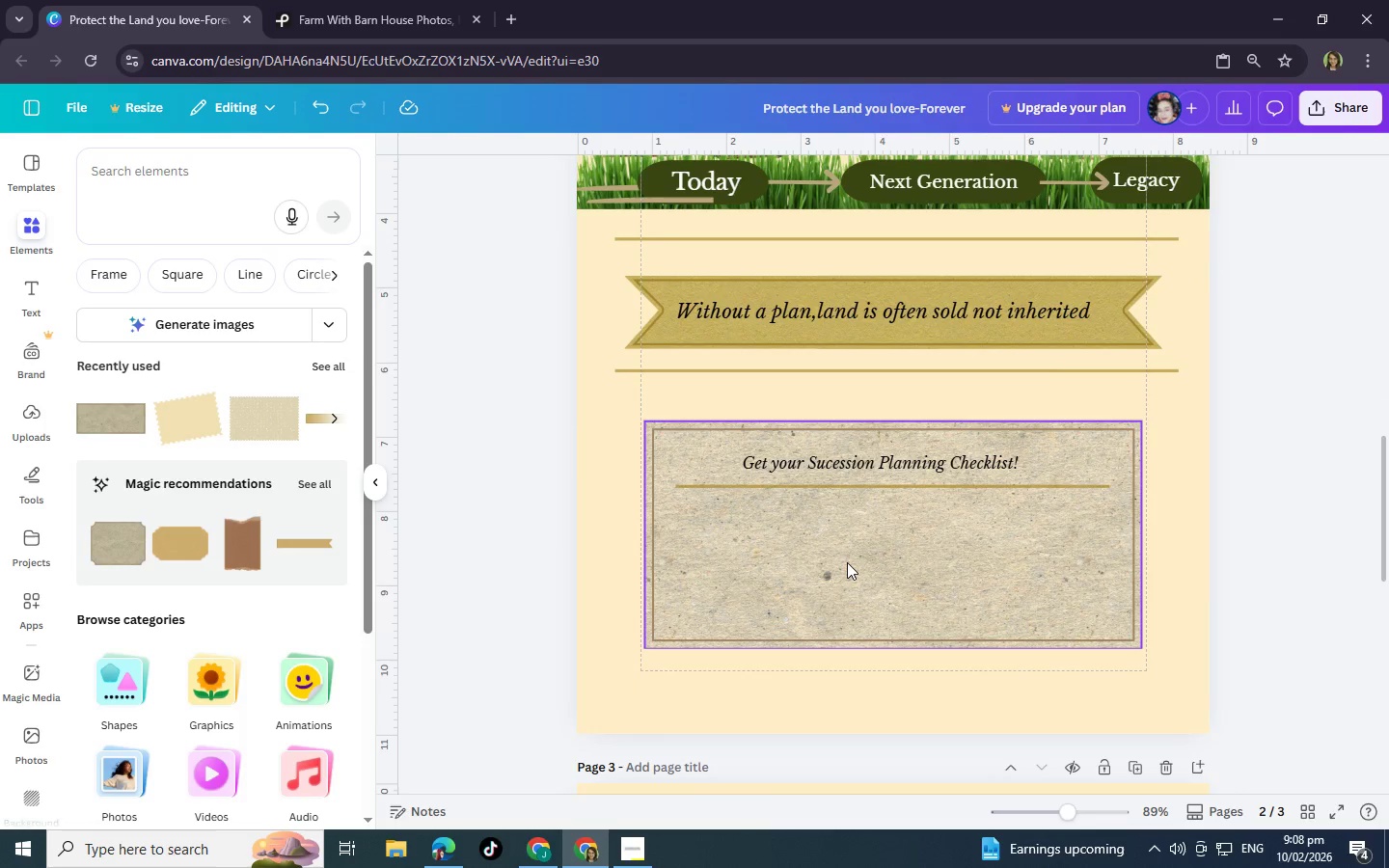 
left_click([845, 561])
 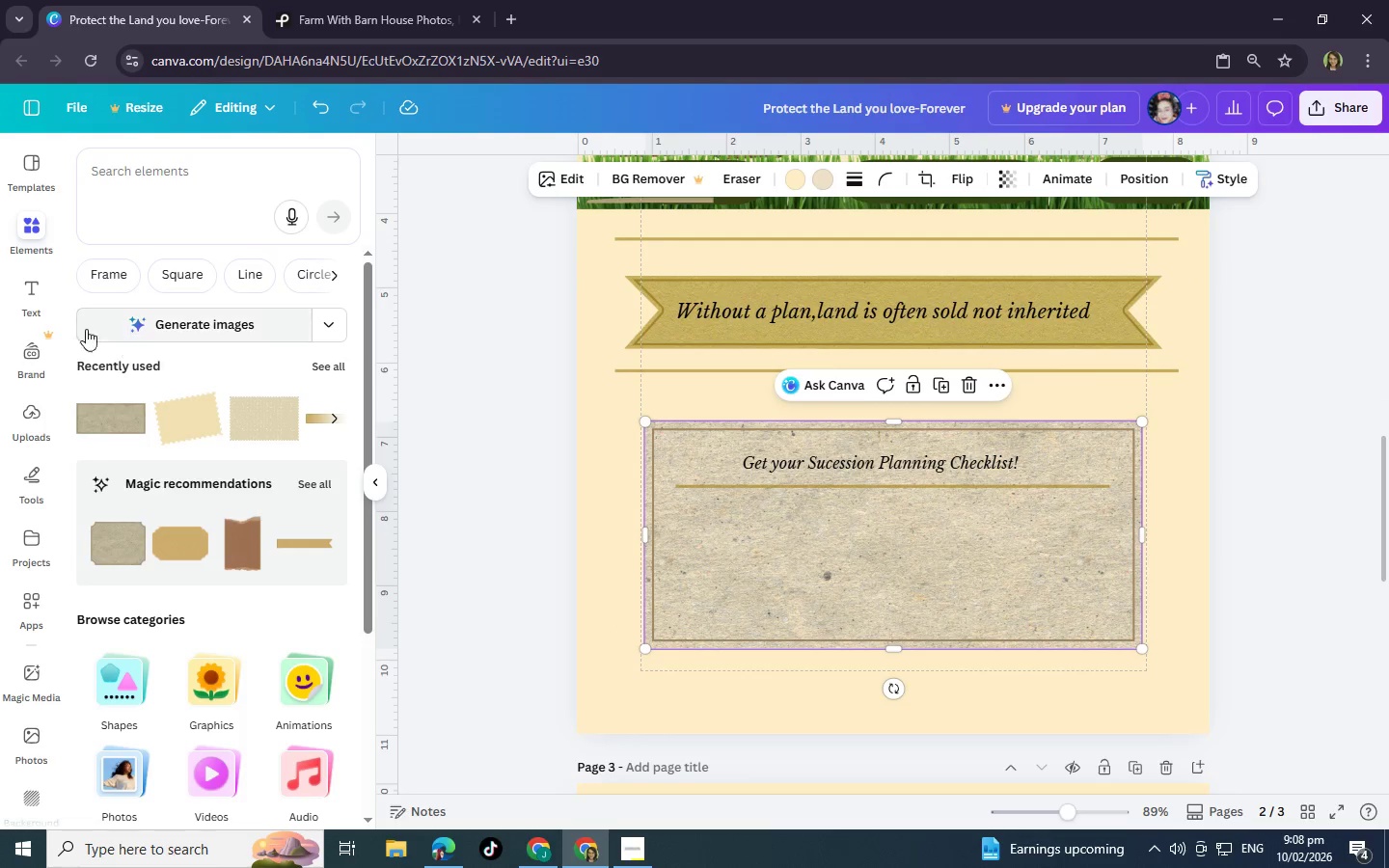 
left_click([41, 298])
 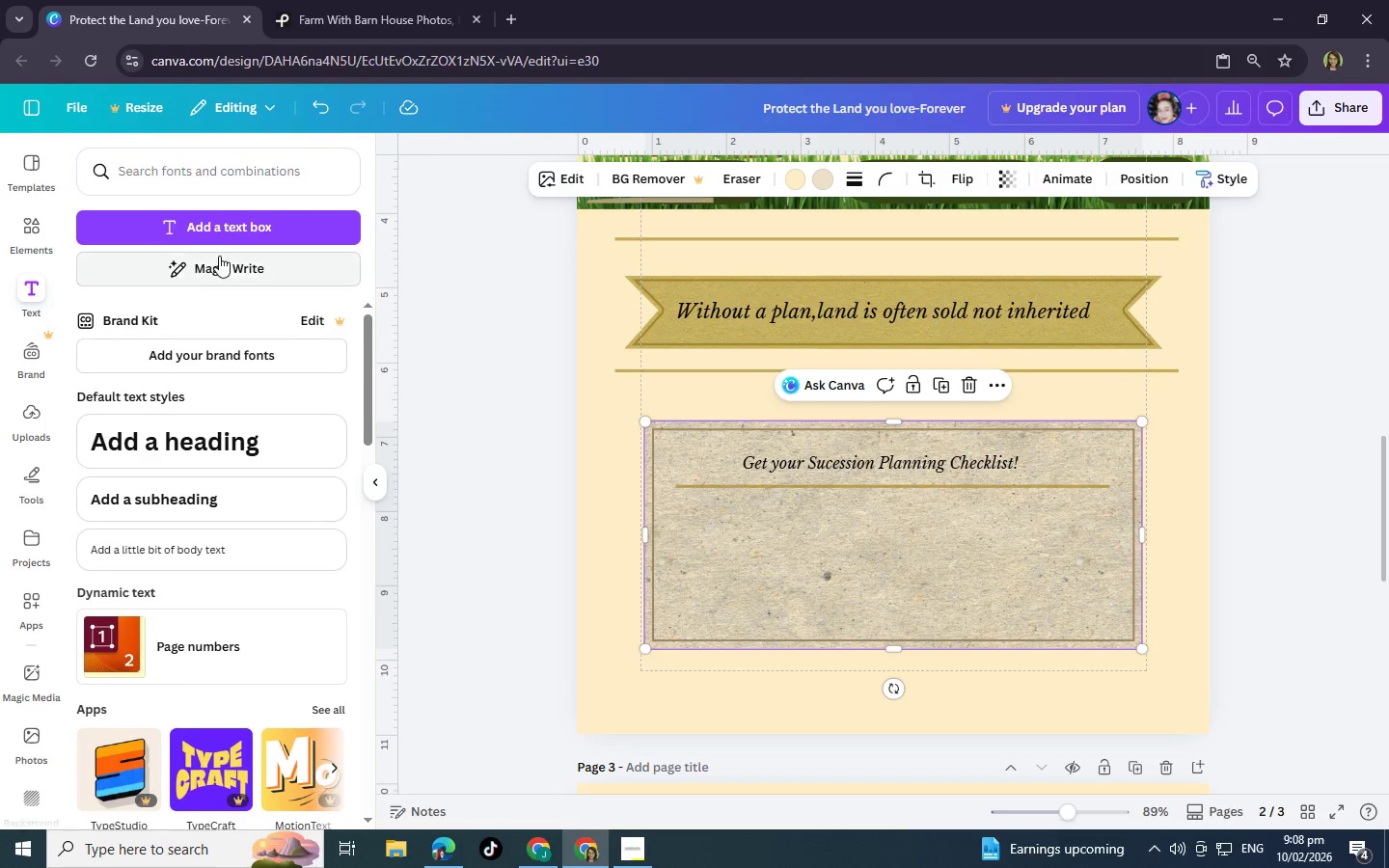 
left_click([258, 225])
 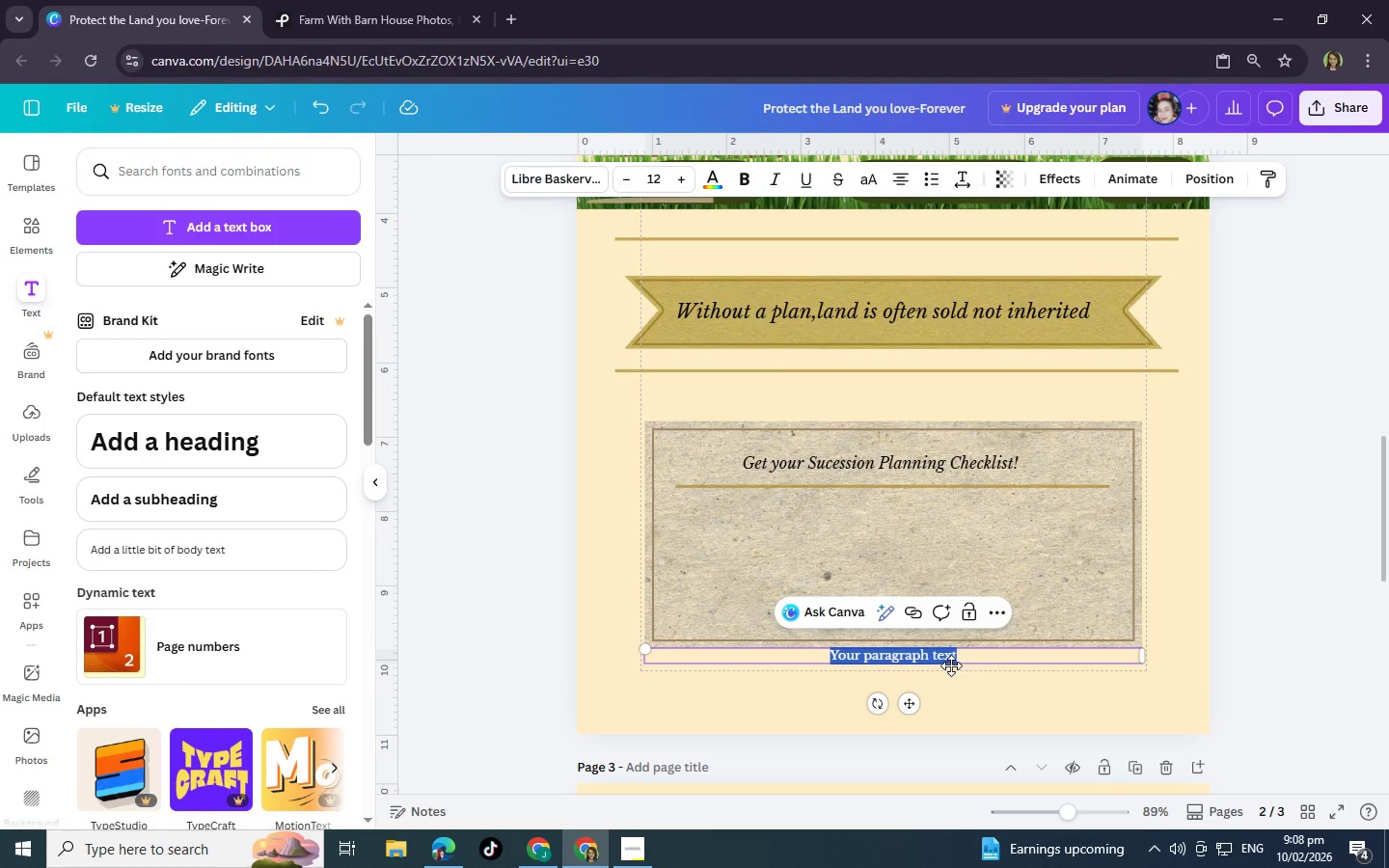 
left_click([953, 658])
 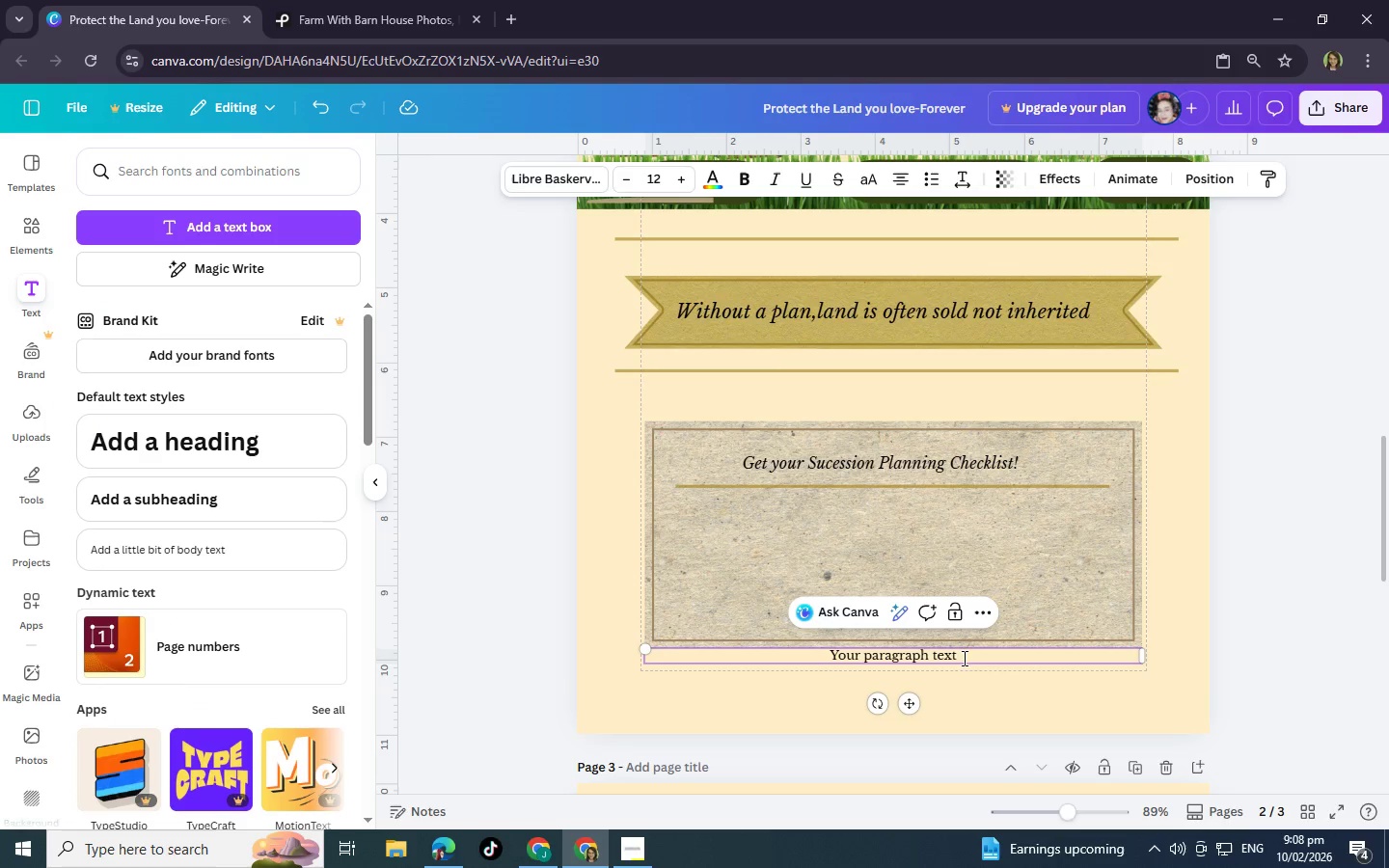 
left_click([956, 656])
 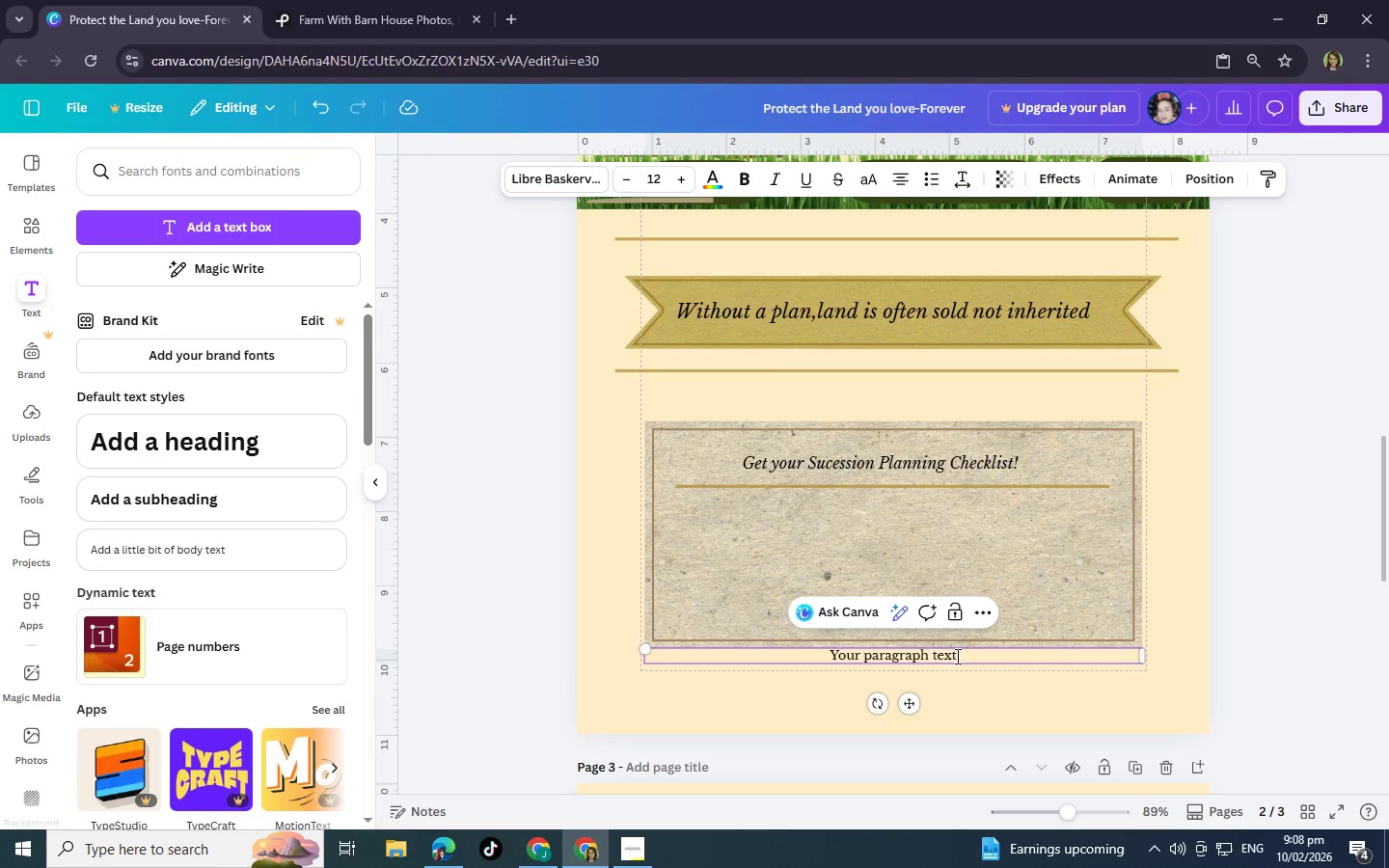 
key(Backspace)
key(Backspace)
key(Backspace)
key(Backspace)
key(Backspace)
key(Backspace)
key(Backspace)
key(Backspace)
key(Backspace)
key(Backspace)
key(Backspace)
key(Backspace)
key(Backspace)
key(Backspace)
key(Backspace)
key(Backspace)
key(Backspace)
key(Backspace)
key(Backspace)
type(Jane Wilson, ESq)
key(Backspace)
key(Backspace)
type(sd)
key(Backspace)
type(q.)
 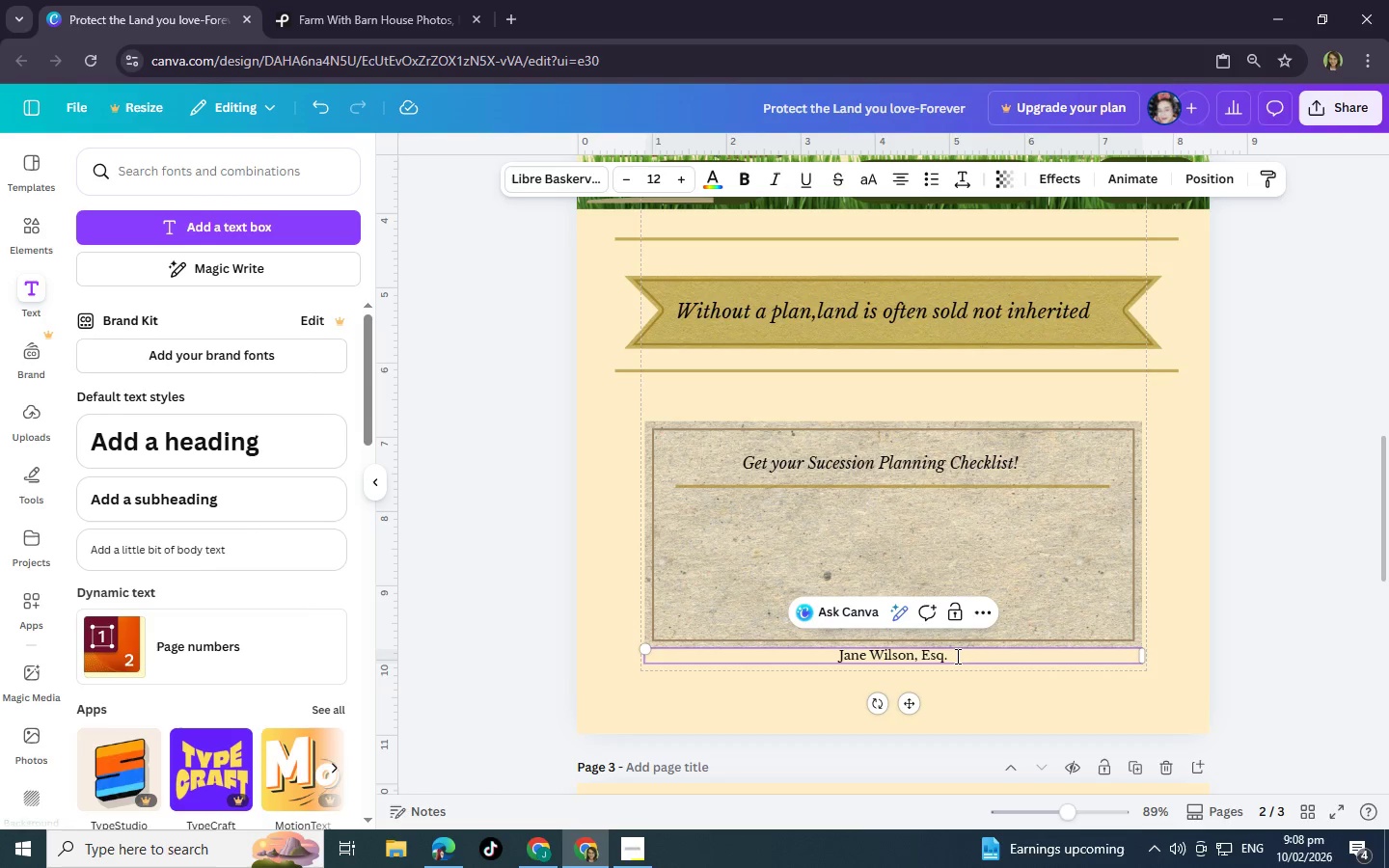 
key(Enter)
 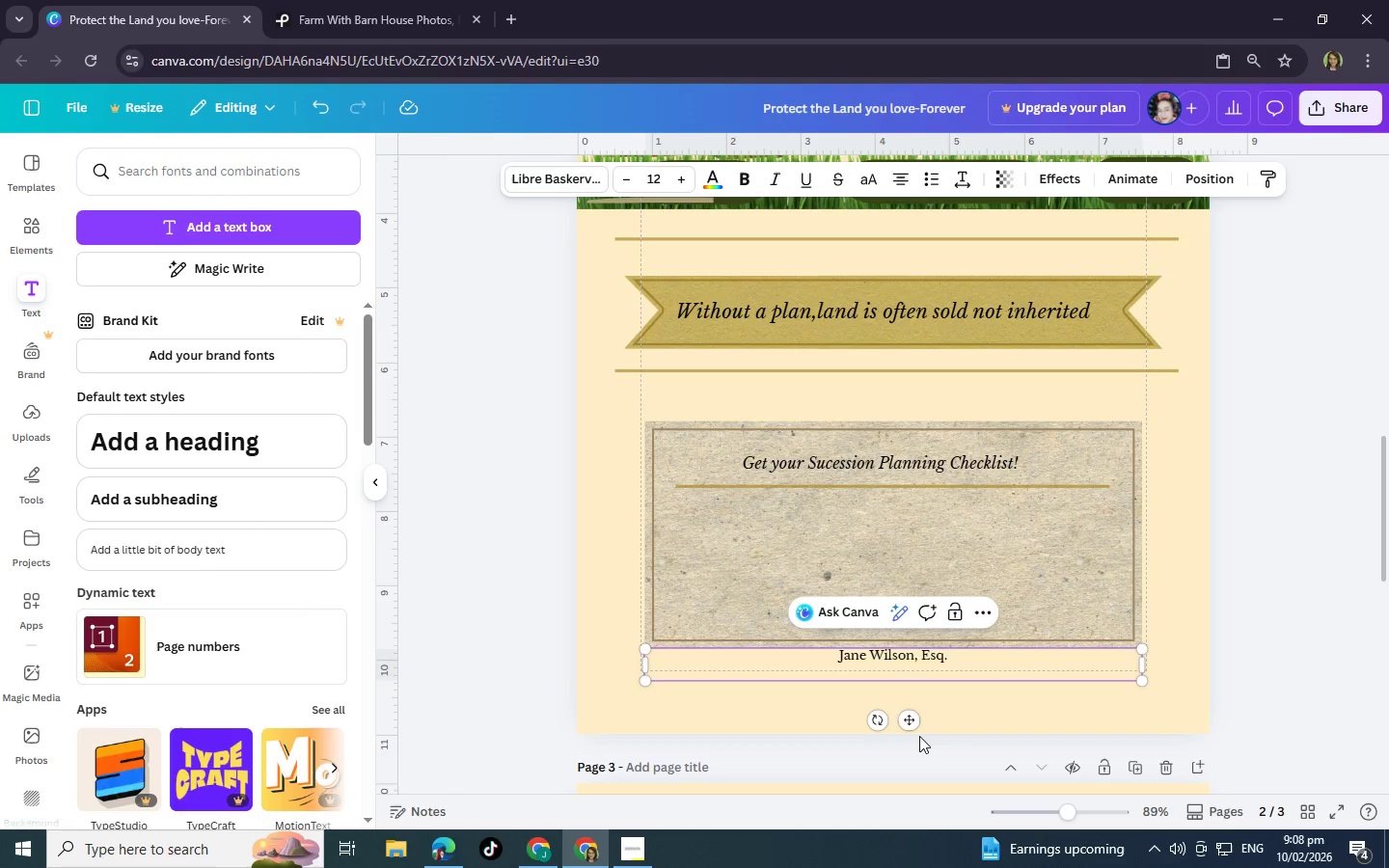 
left_click_drag(start_coordinate=[914, 726], to_coordinate=[785, 600])
 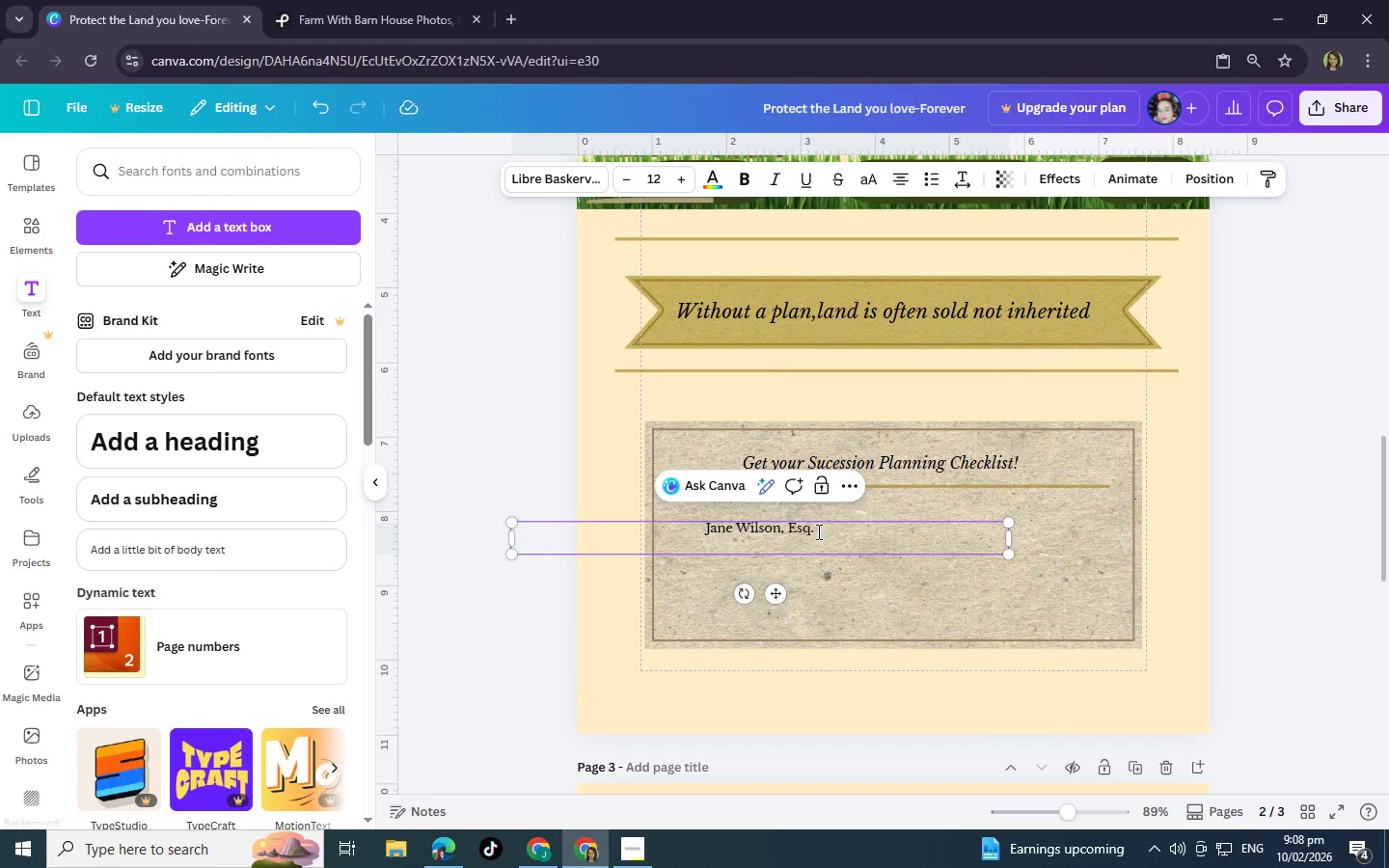 
left_click([817, 531])
 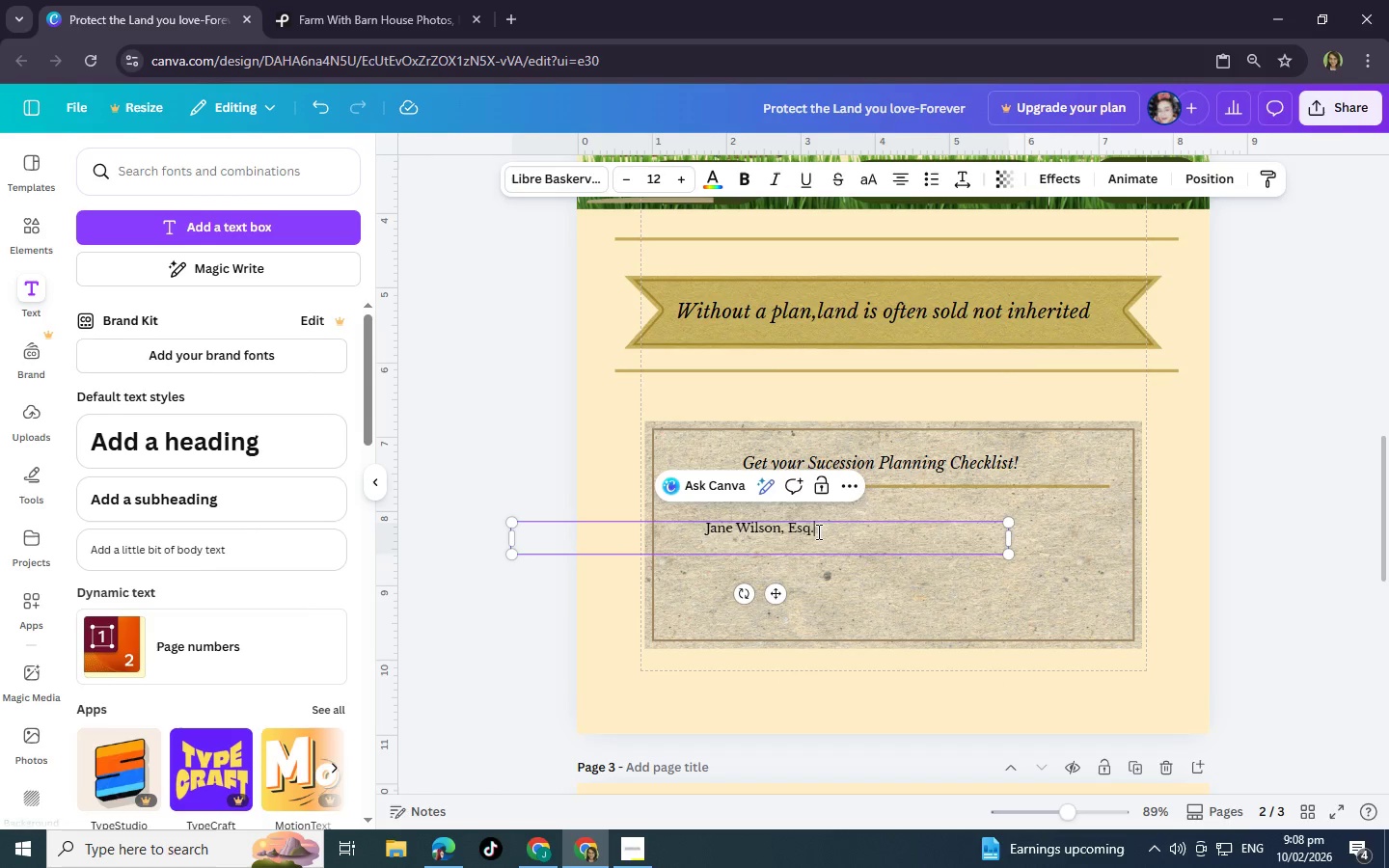 
key(Enter)
 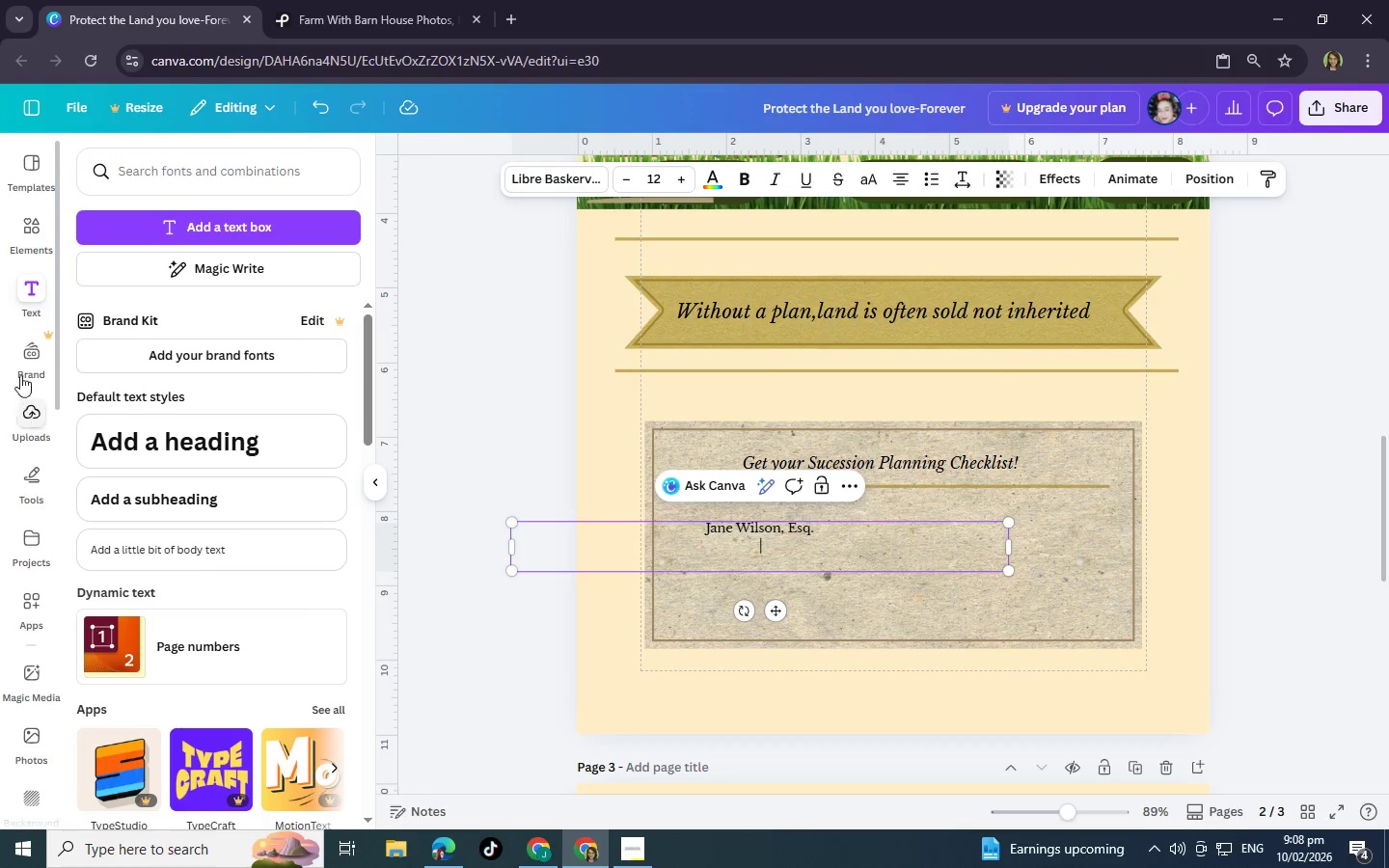 
wait(5.86)
 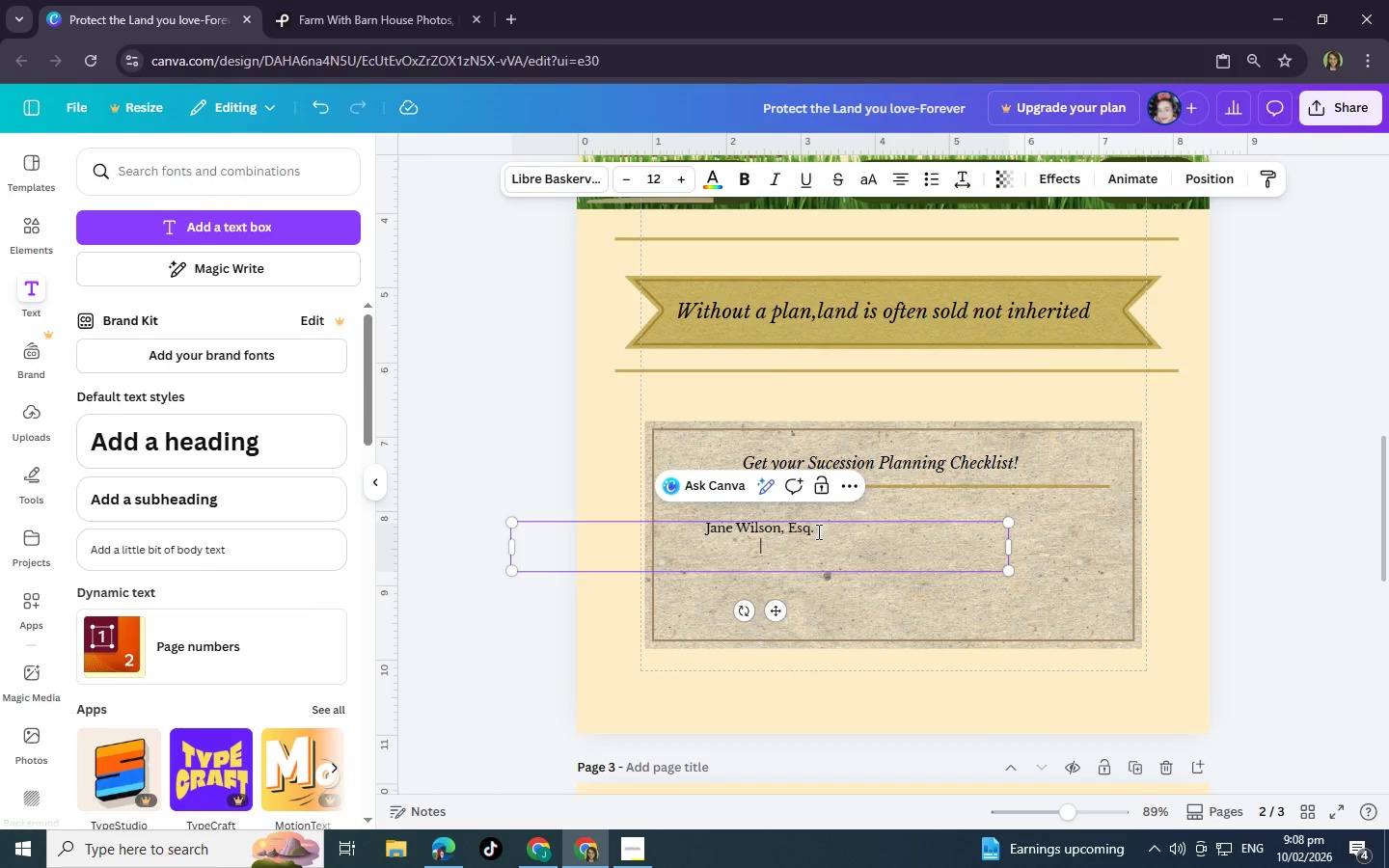 
left_click([27, 228])
 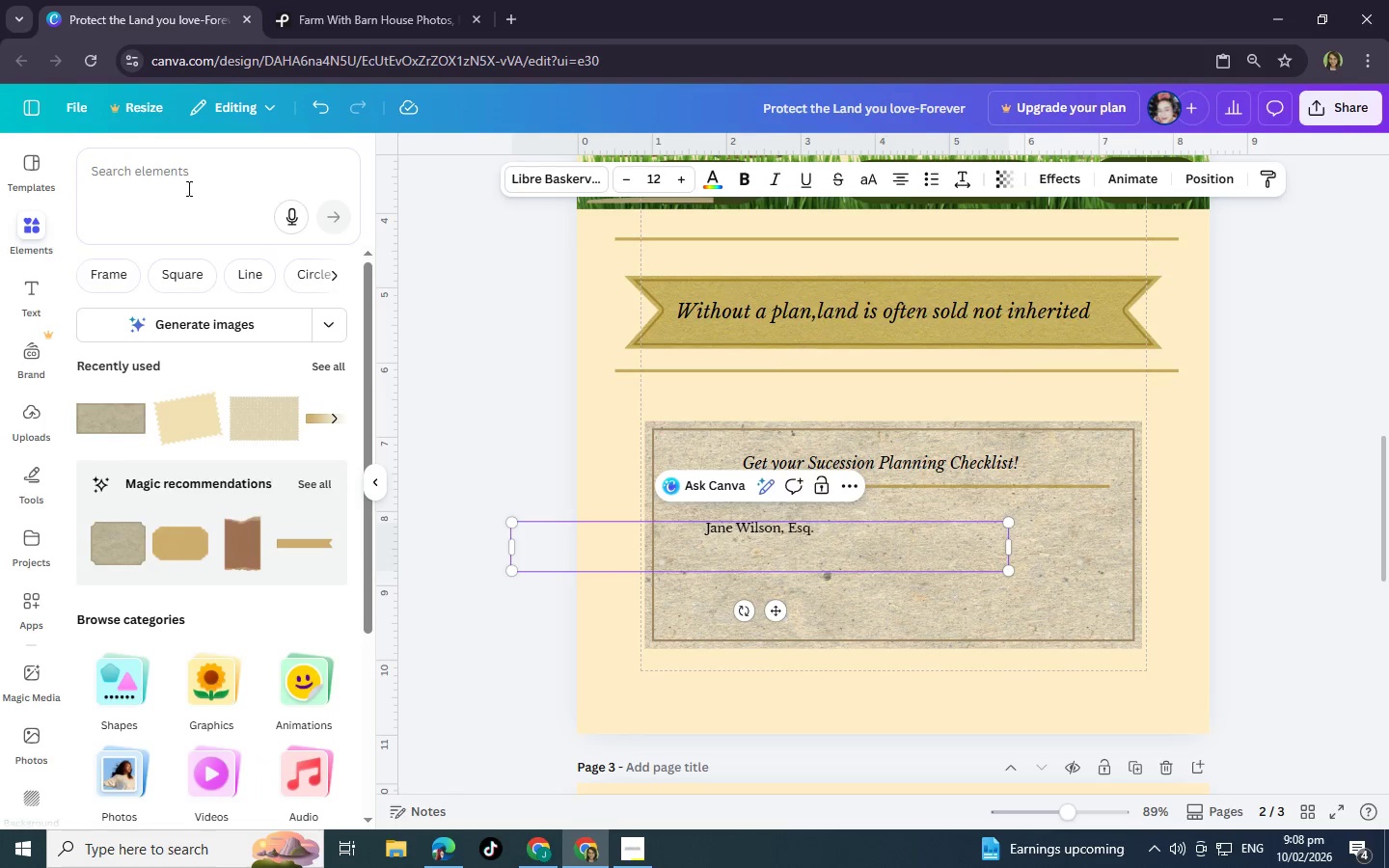 
left_click([197, 162])
 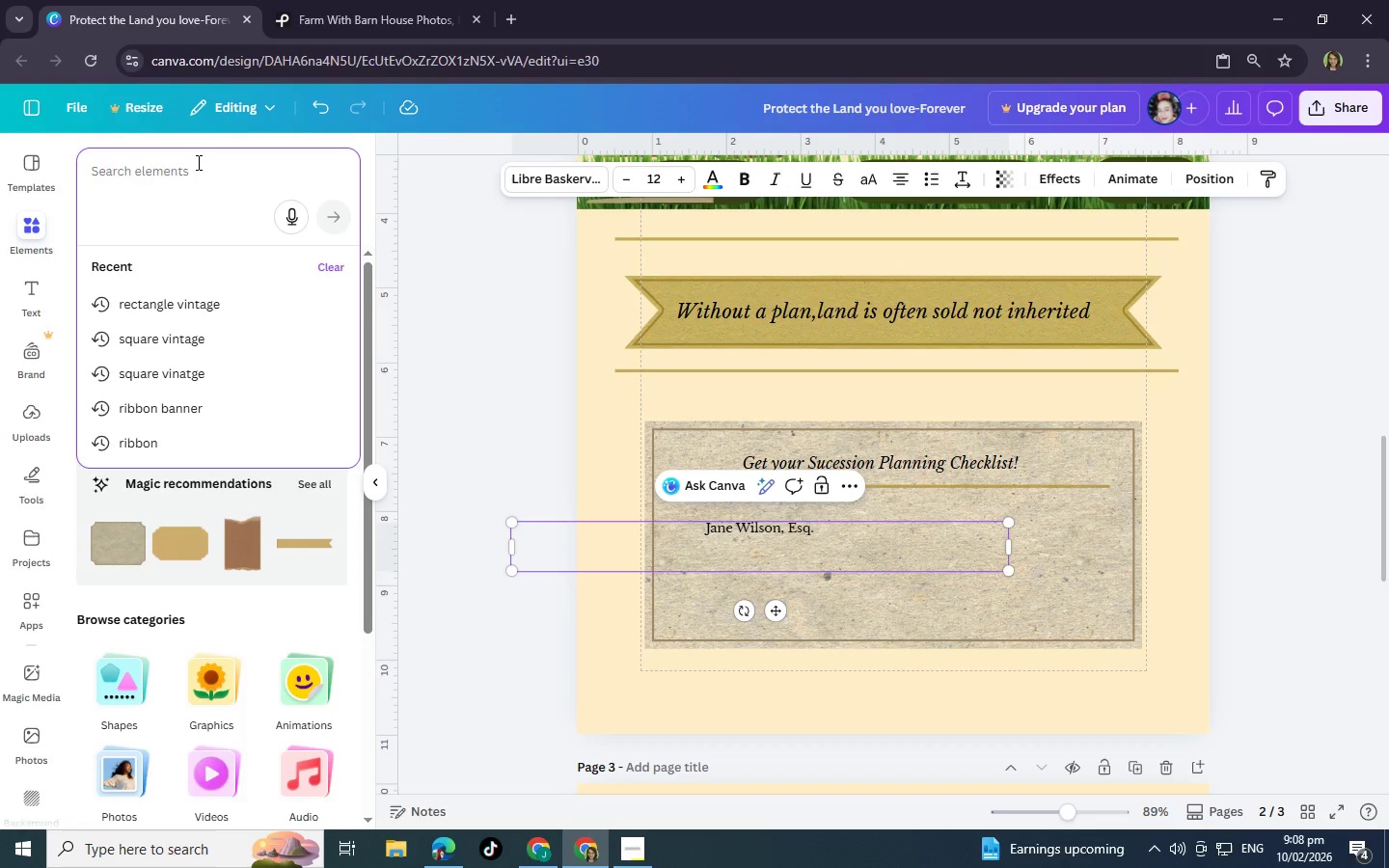 
type(y)
key(Backspace)
type(telephone)
 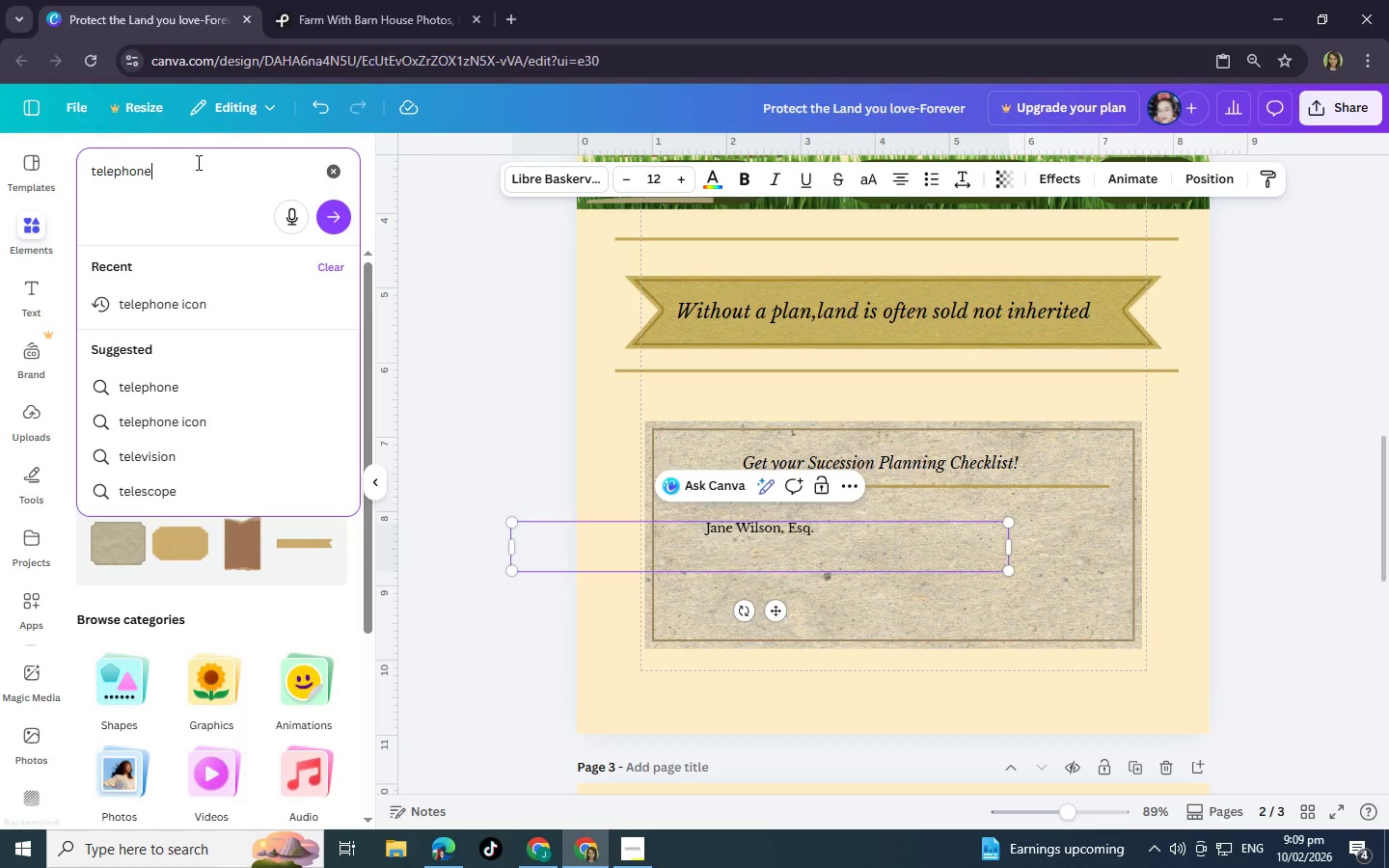 
key(Enter)
 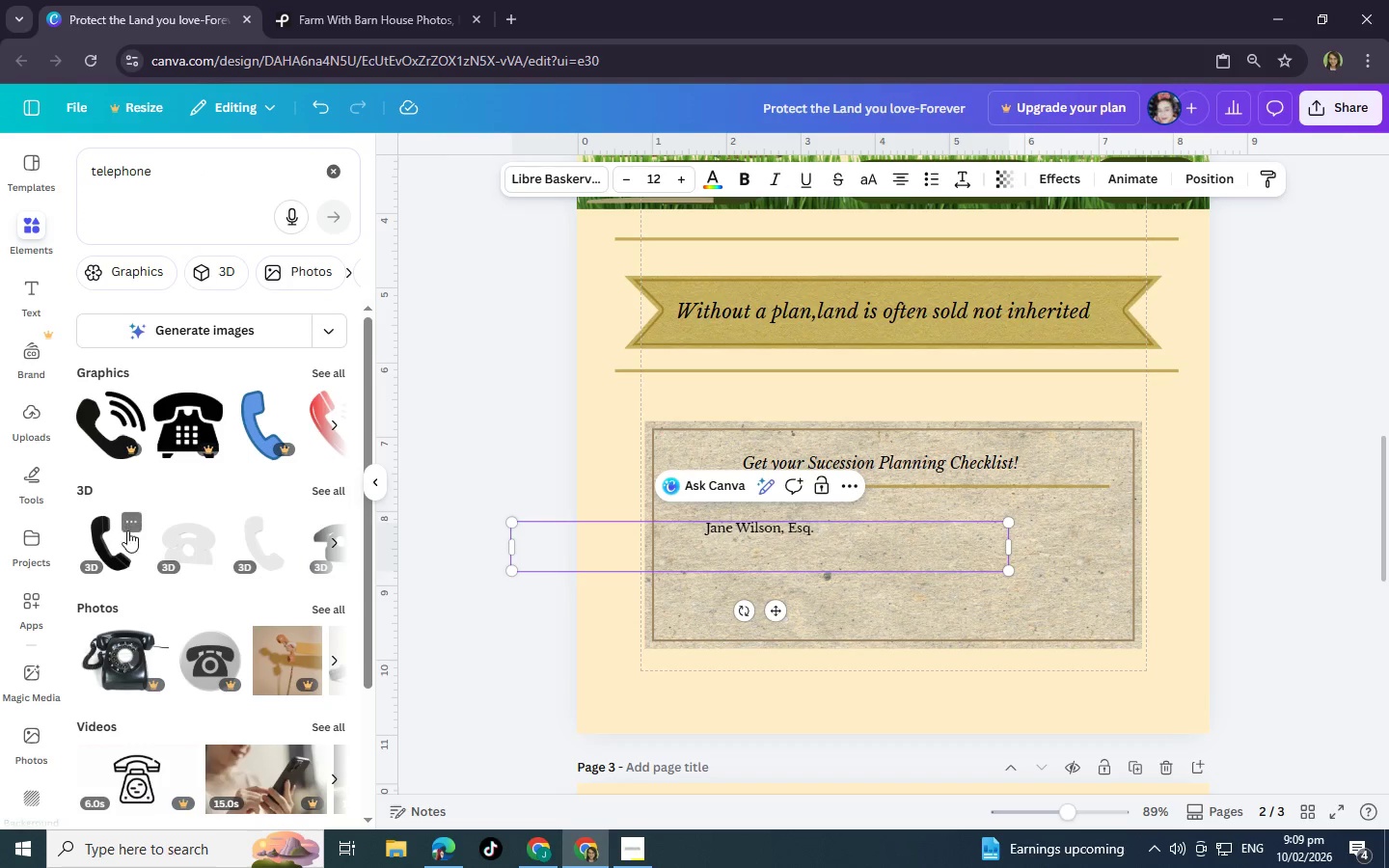 
left_click([114, 544])
 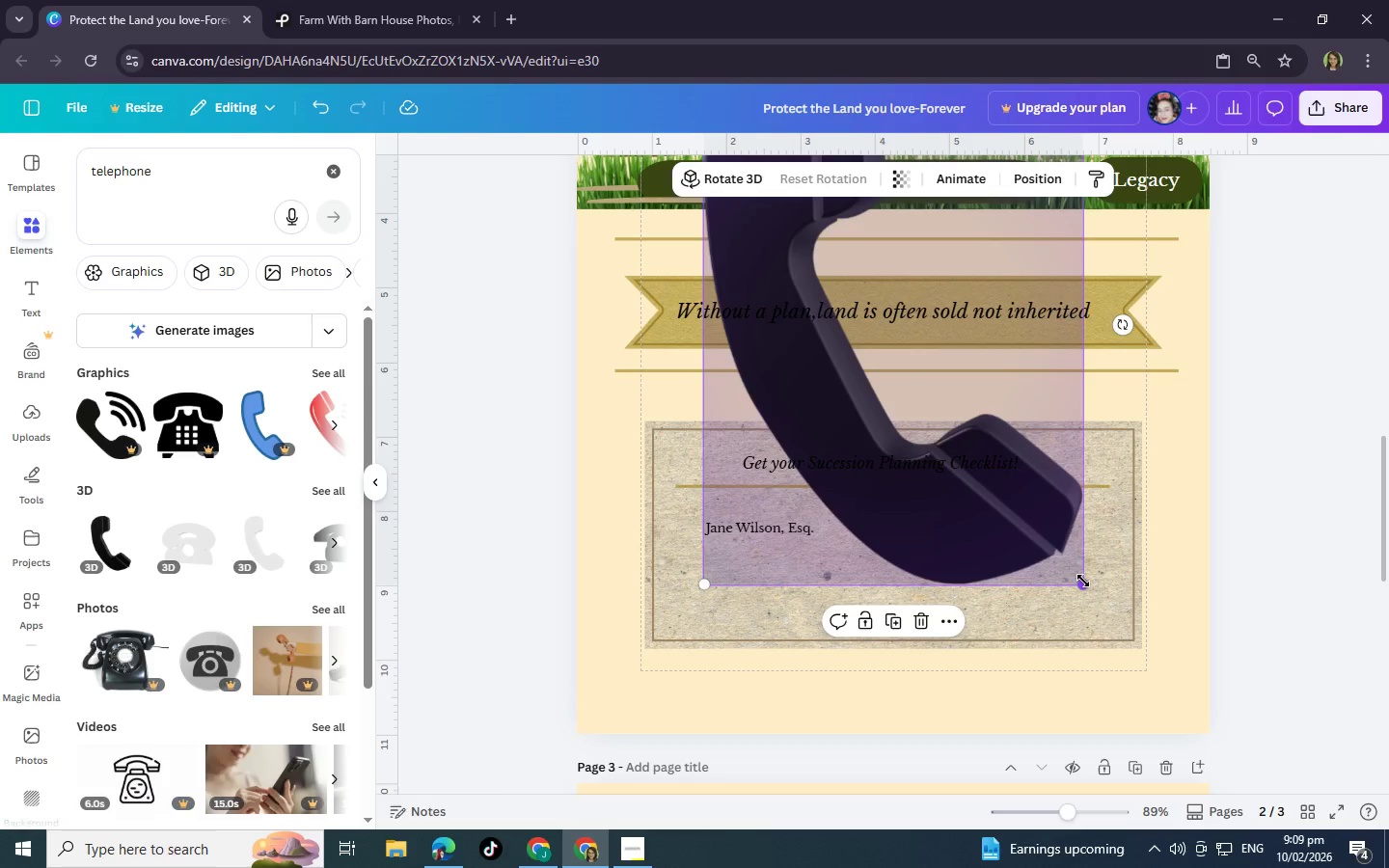 
wait(5.62)
 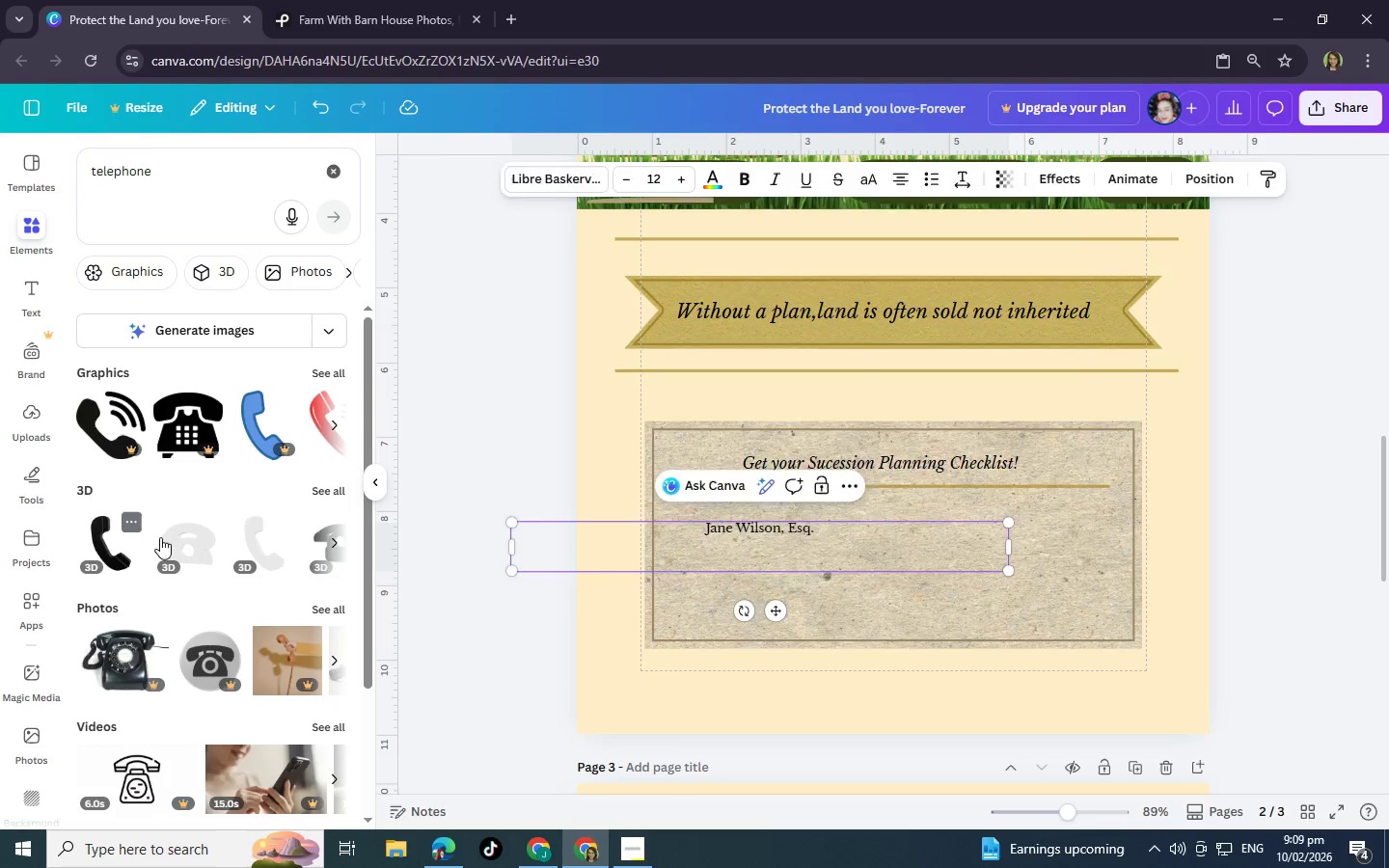 
left_click([972, 535])
 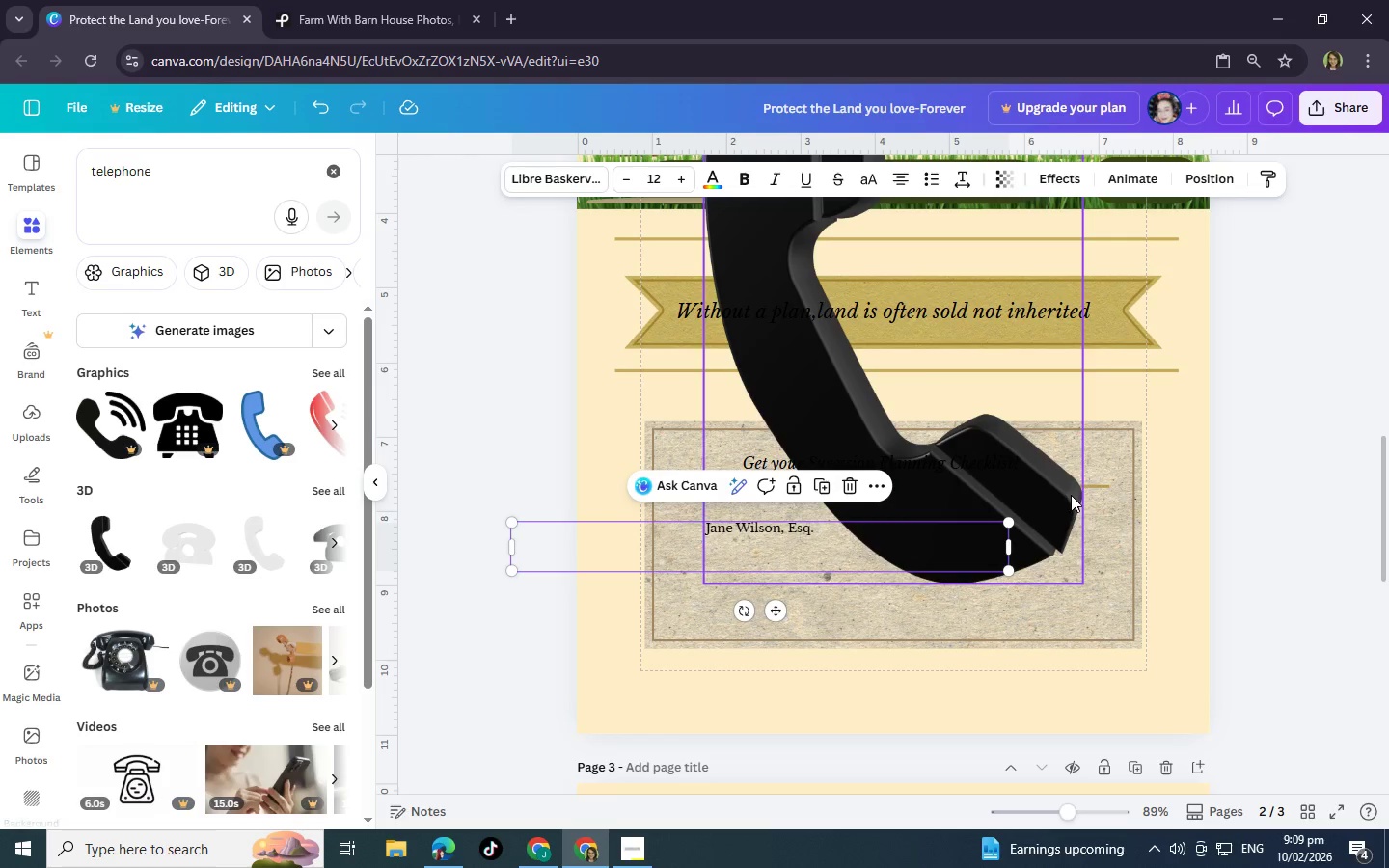 
left_click([1070, 495])
 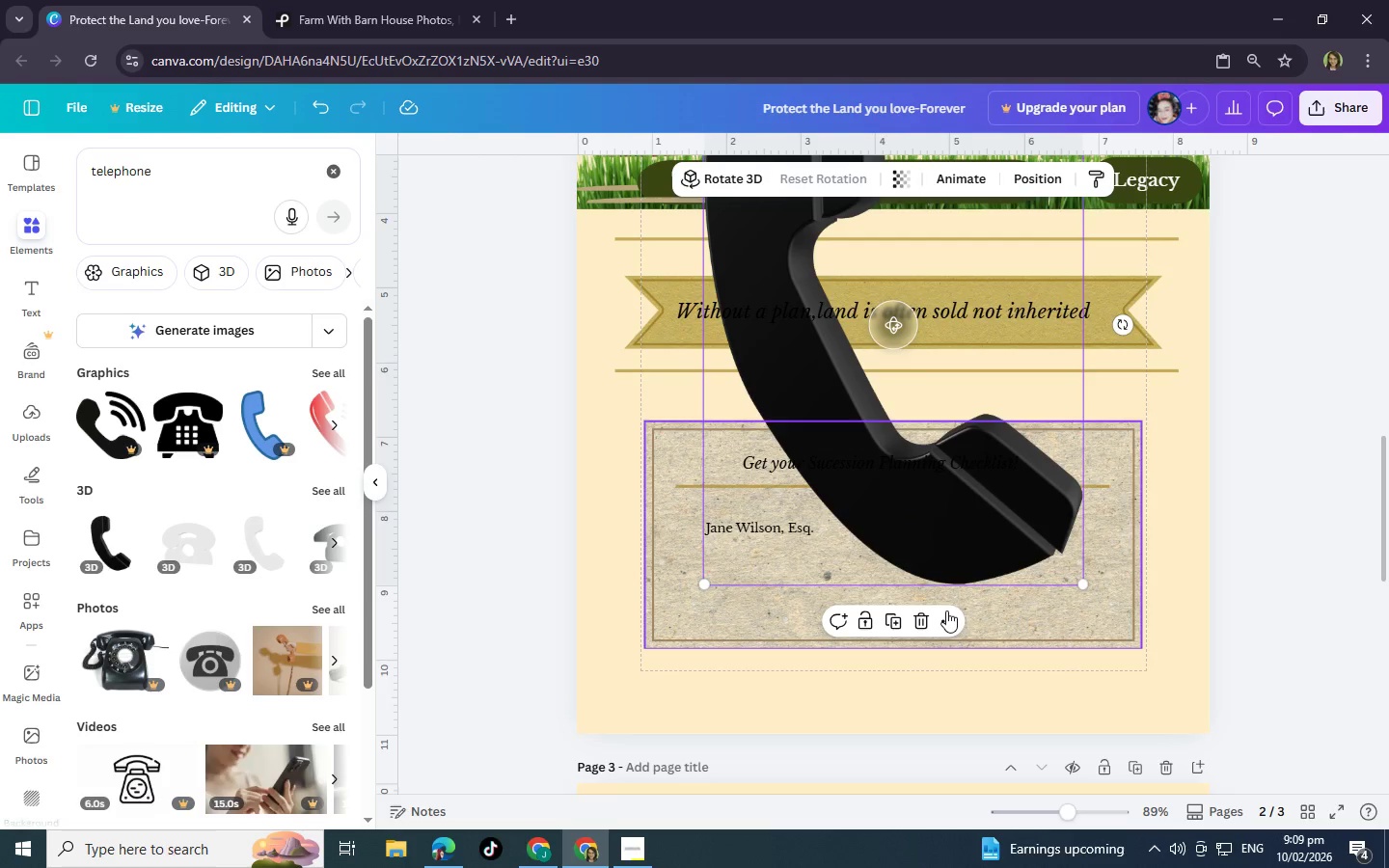 
left_click([925, 618])
 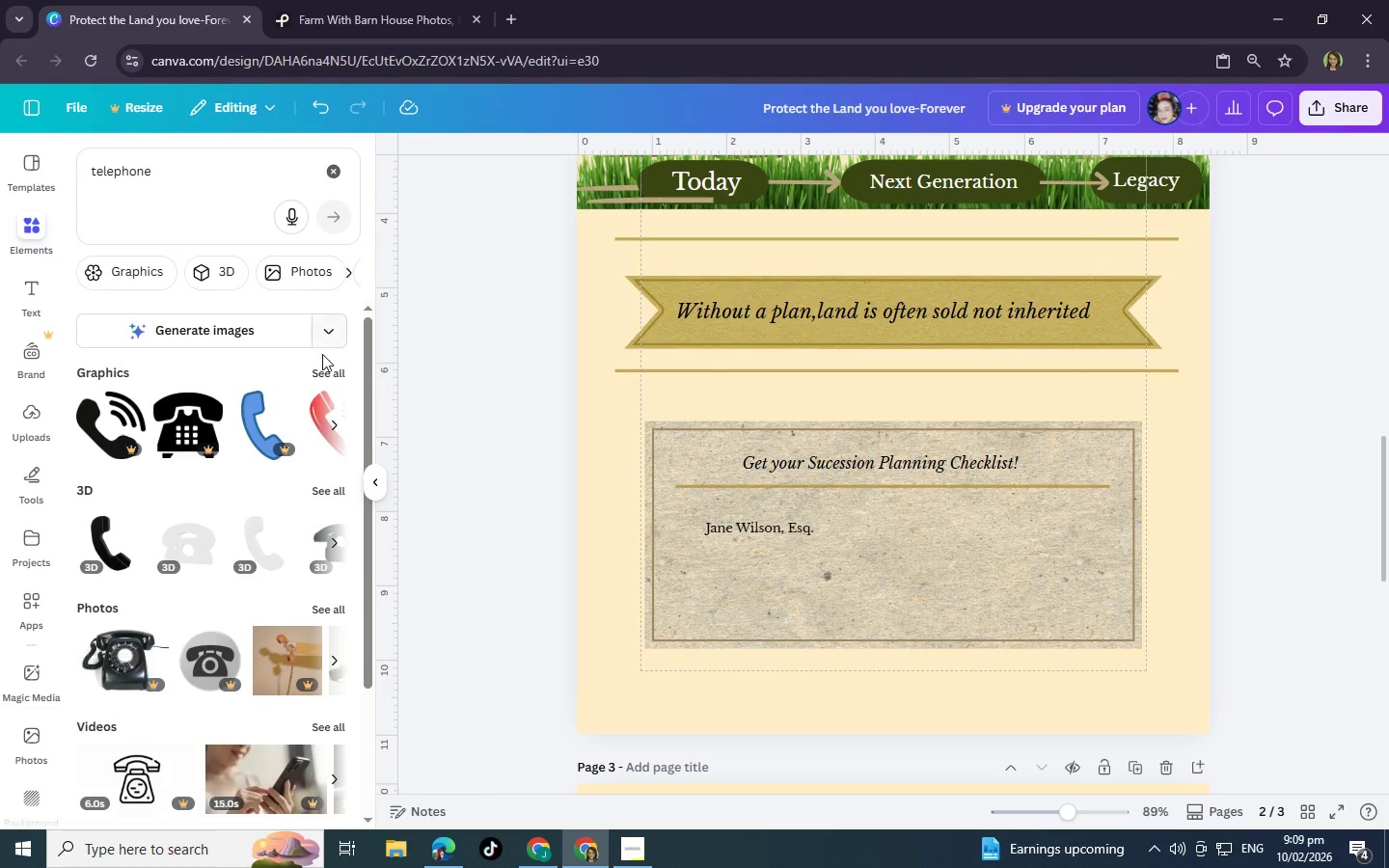 
left_click([329, 379])
 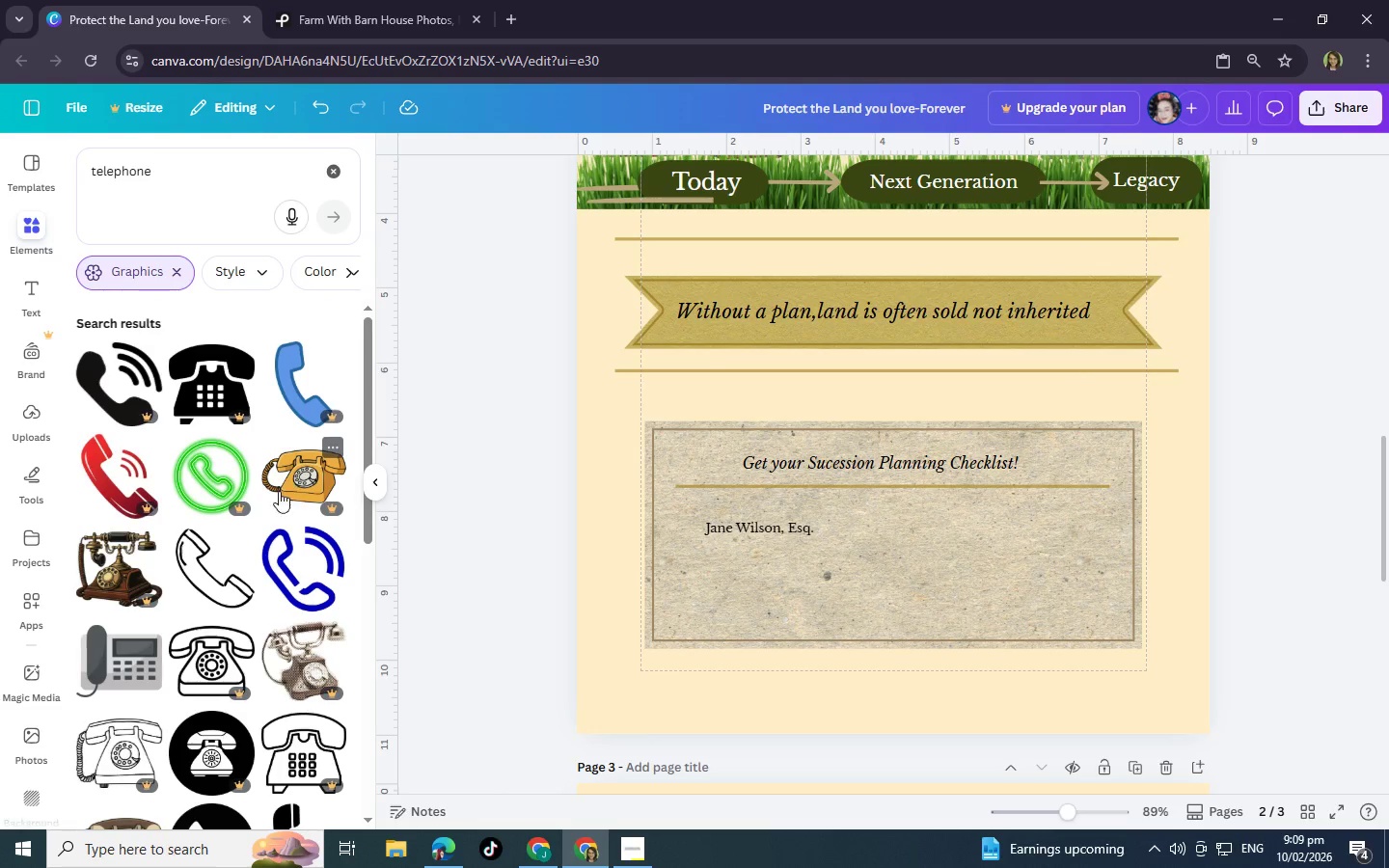 
scroll: coordinate [255, 537], scroll_direction: down, amount: 3.0
 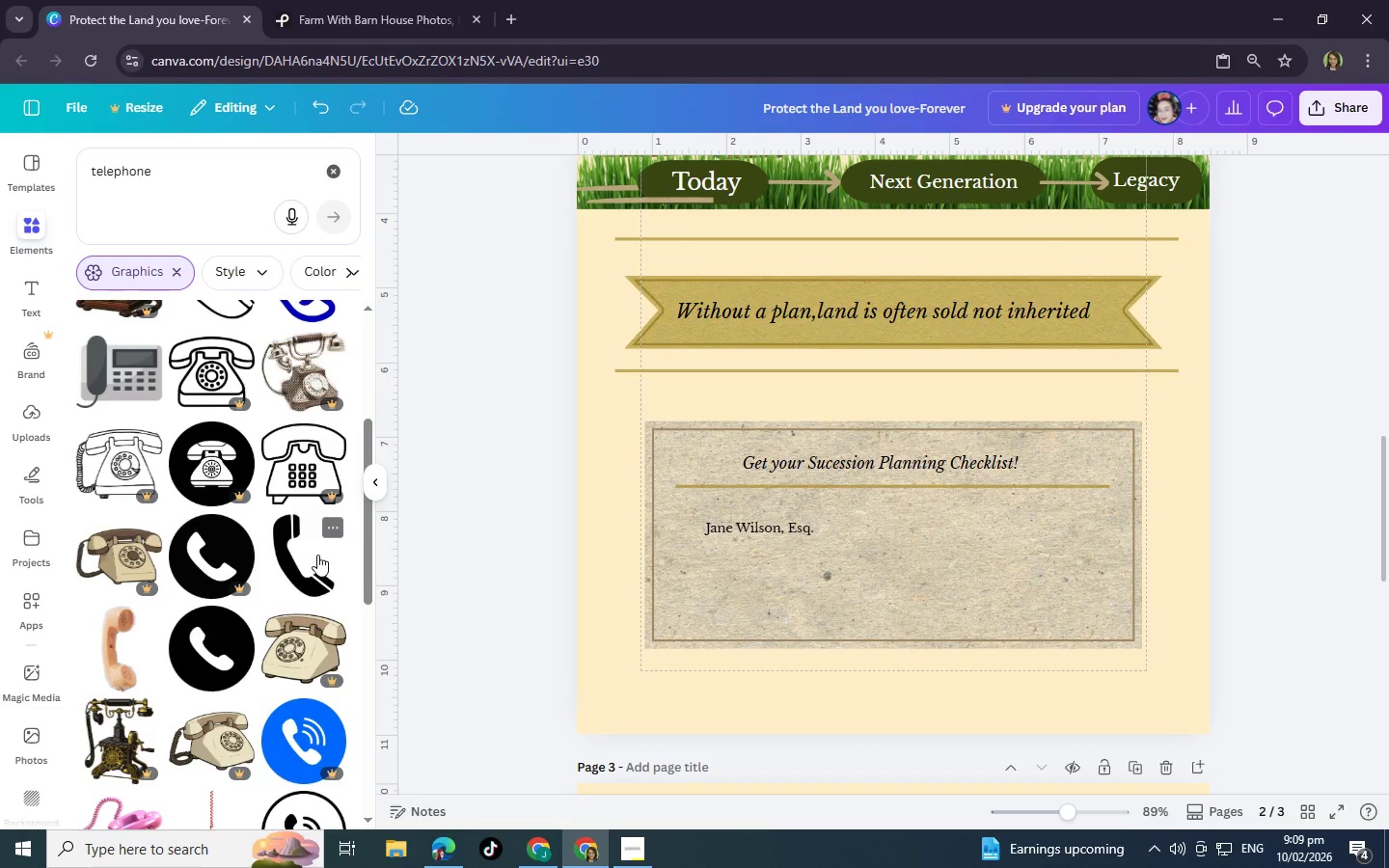 
left_click([317, 555])
 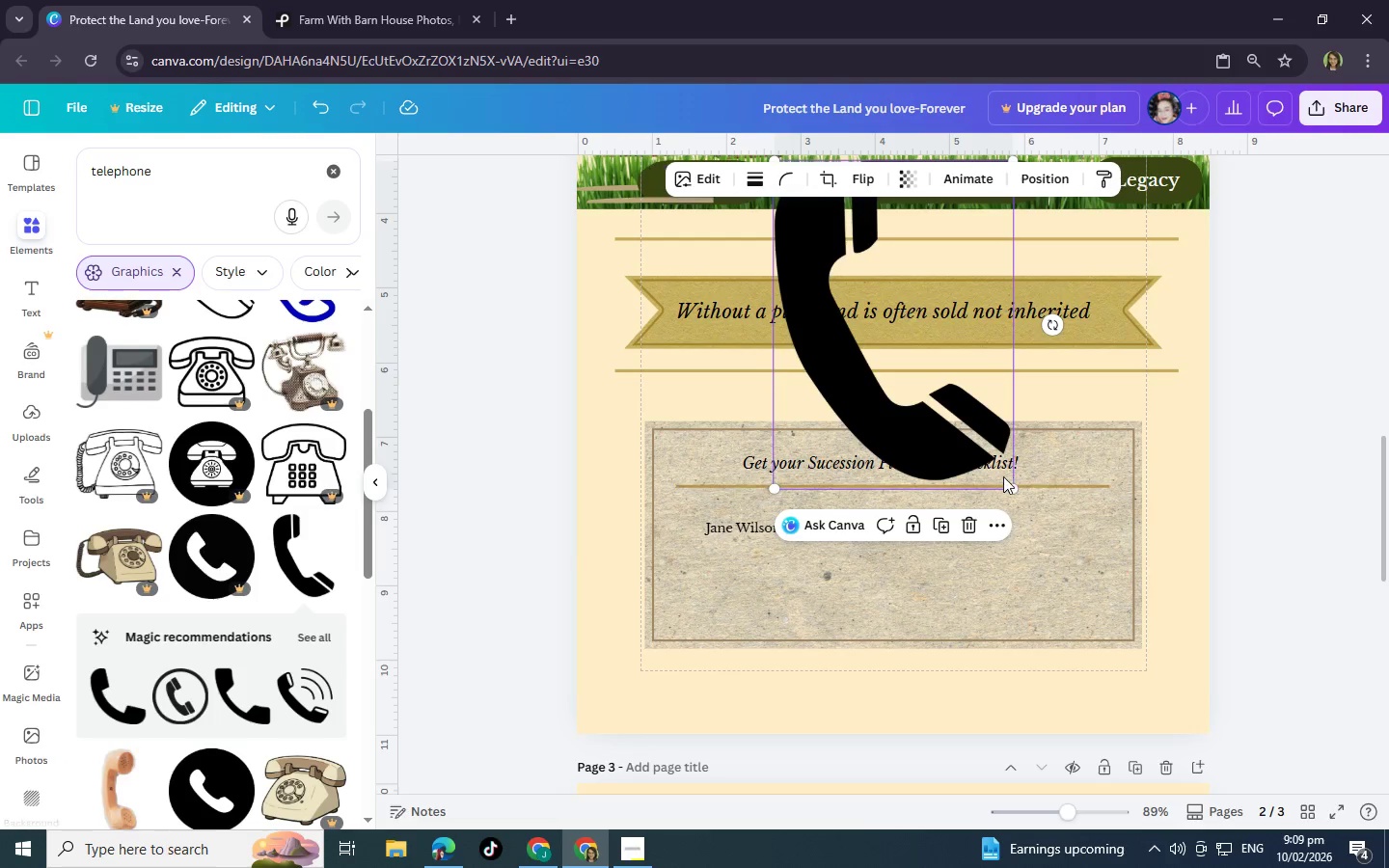 
left_click_drag(start_coordinate=[979, 458], to_coordinate=[992, 633])
 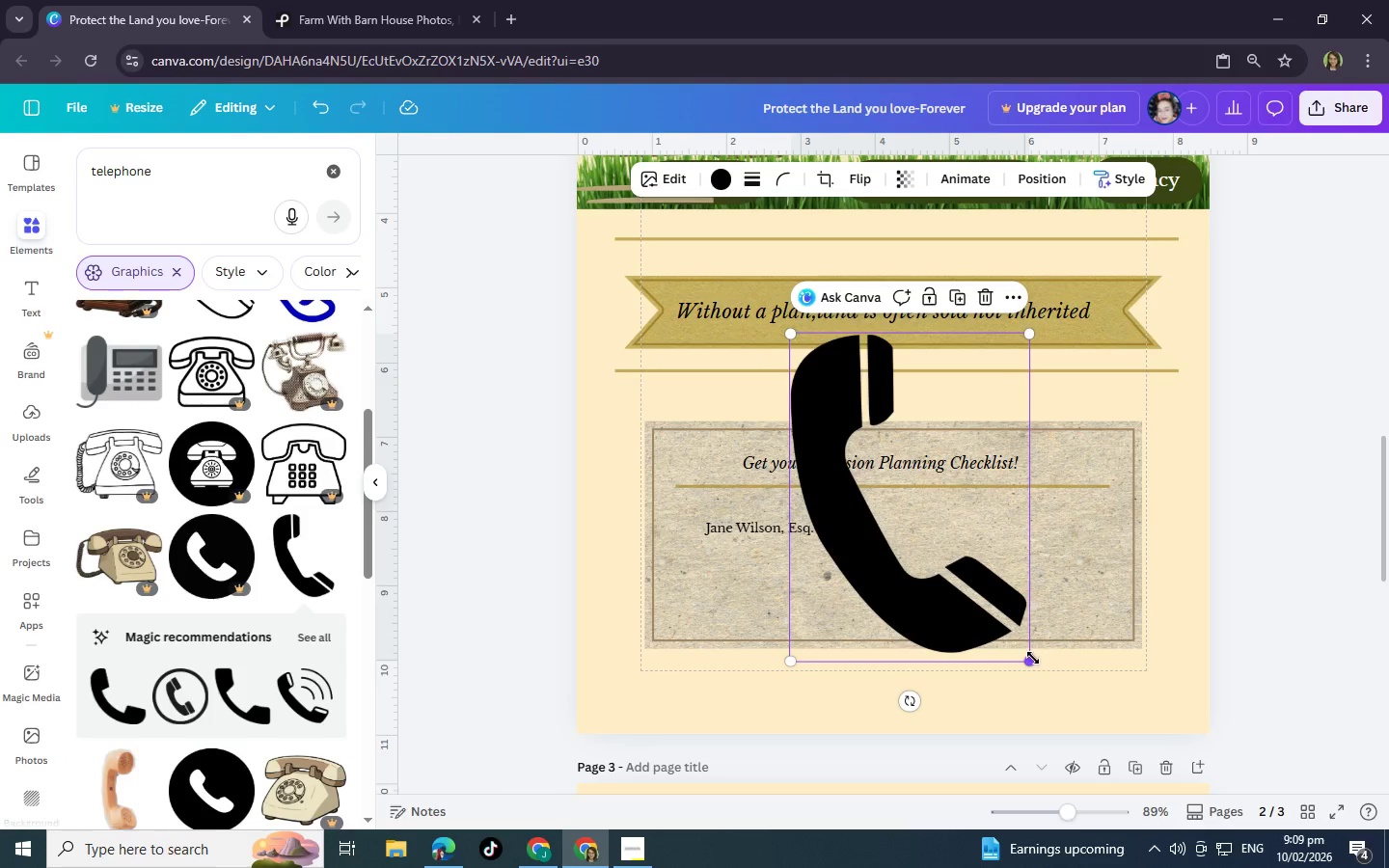 
left_click_drag(start_coordinate=[1033, 661], to_coordinate=[857, 395])
 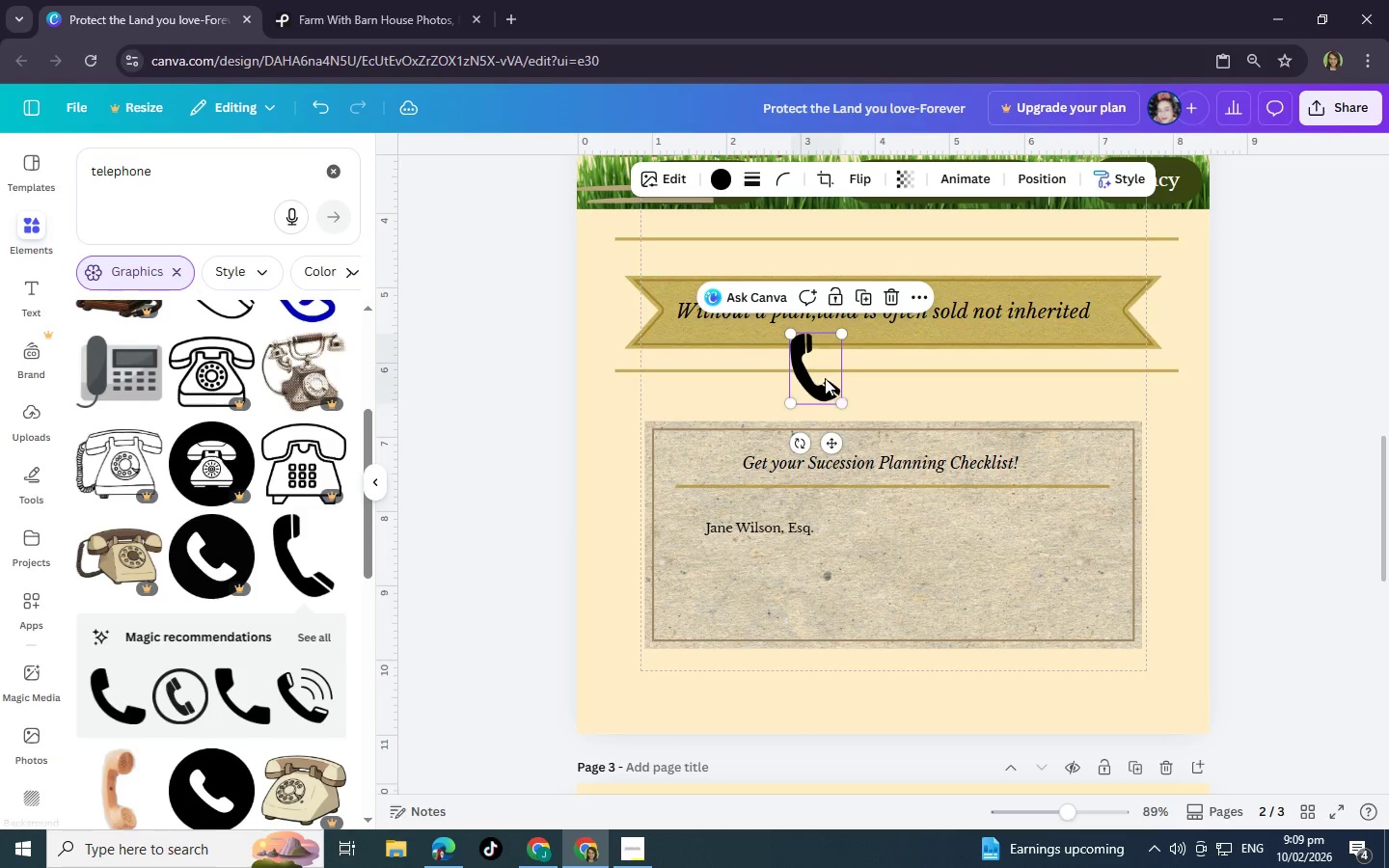 
left_click_drag(start_coordinate=[825, 378], to_coordinate=[719, 573])
 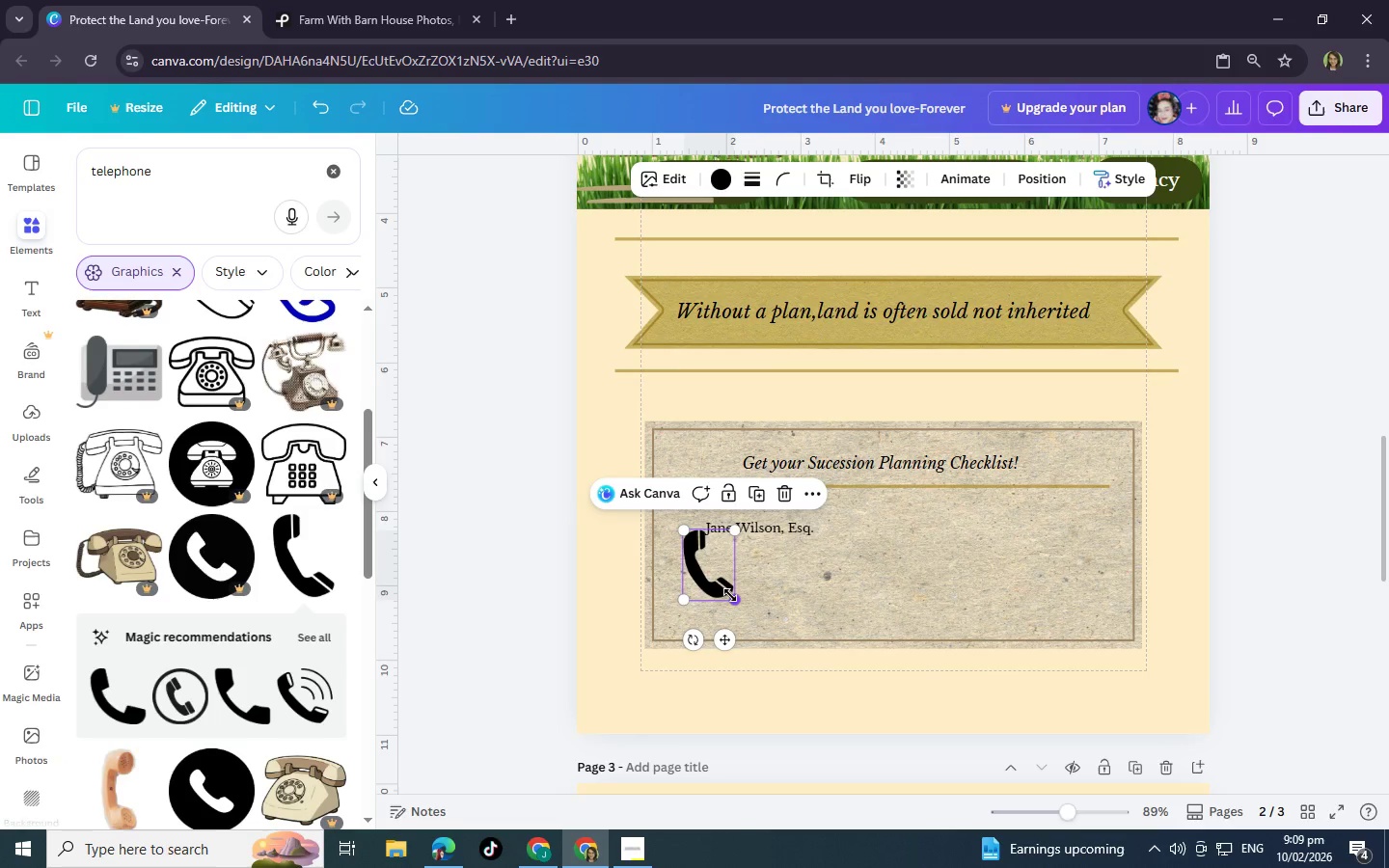 
left_click_drag(start_coordinate=[730, 595], to_coordinate=[716, 554])
 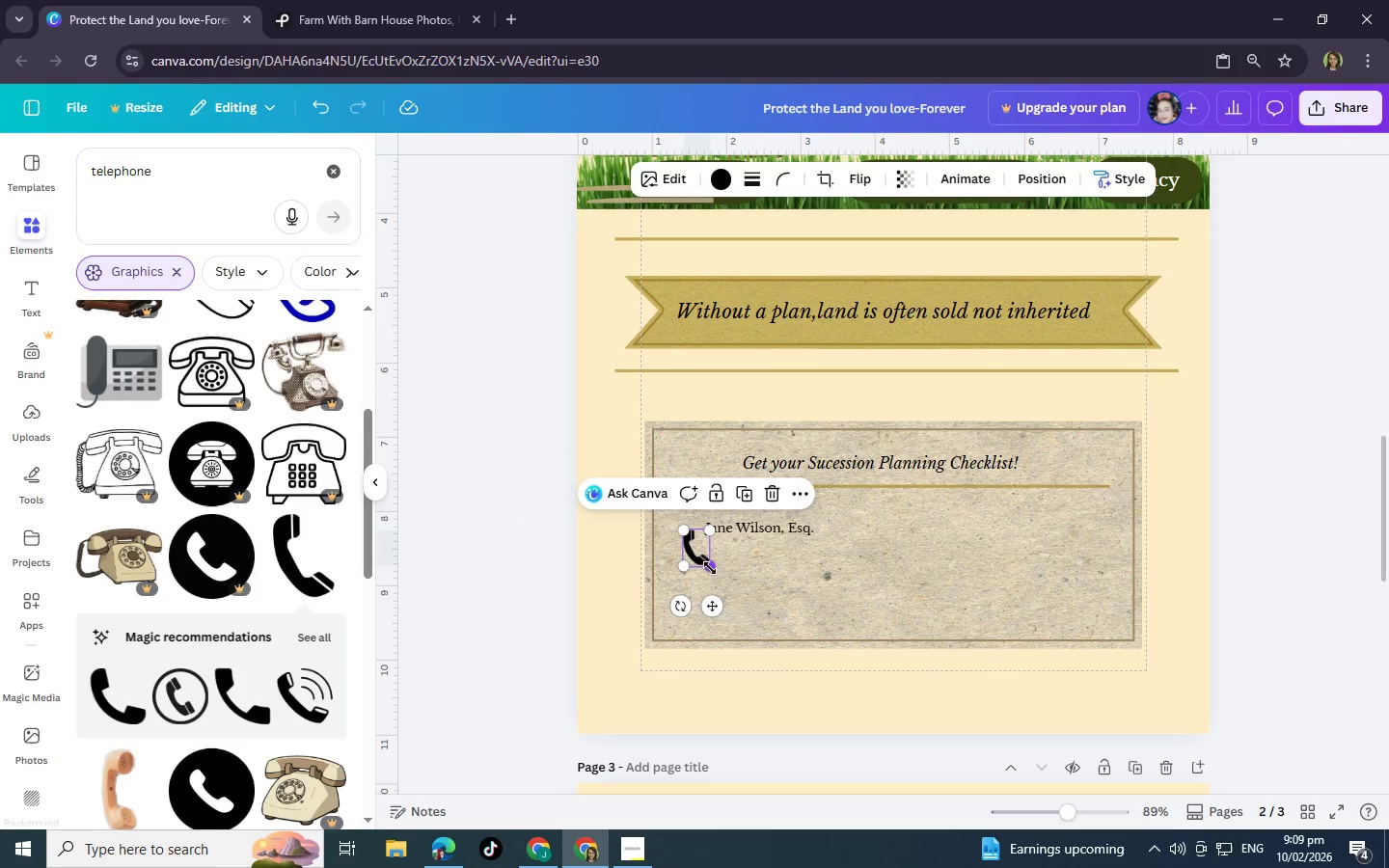 
left_click_drag(start_coordinate=[706, 563], to_coordinate=[728, 583])
 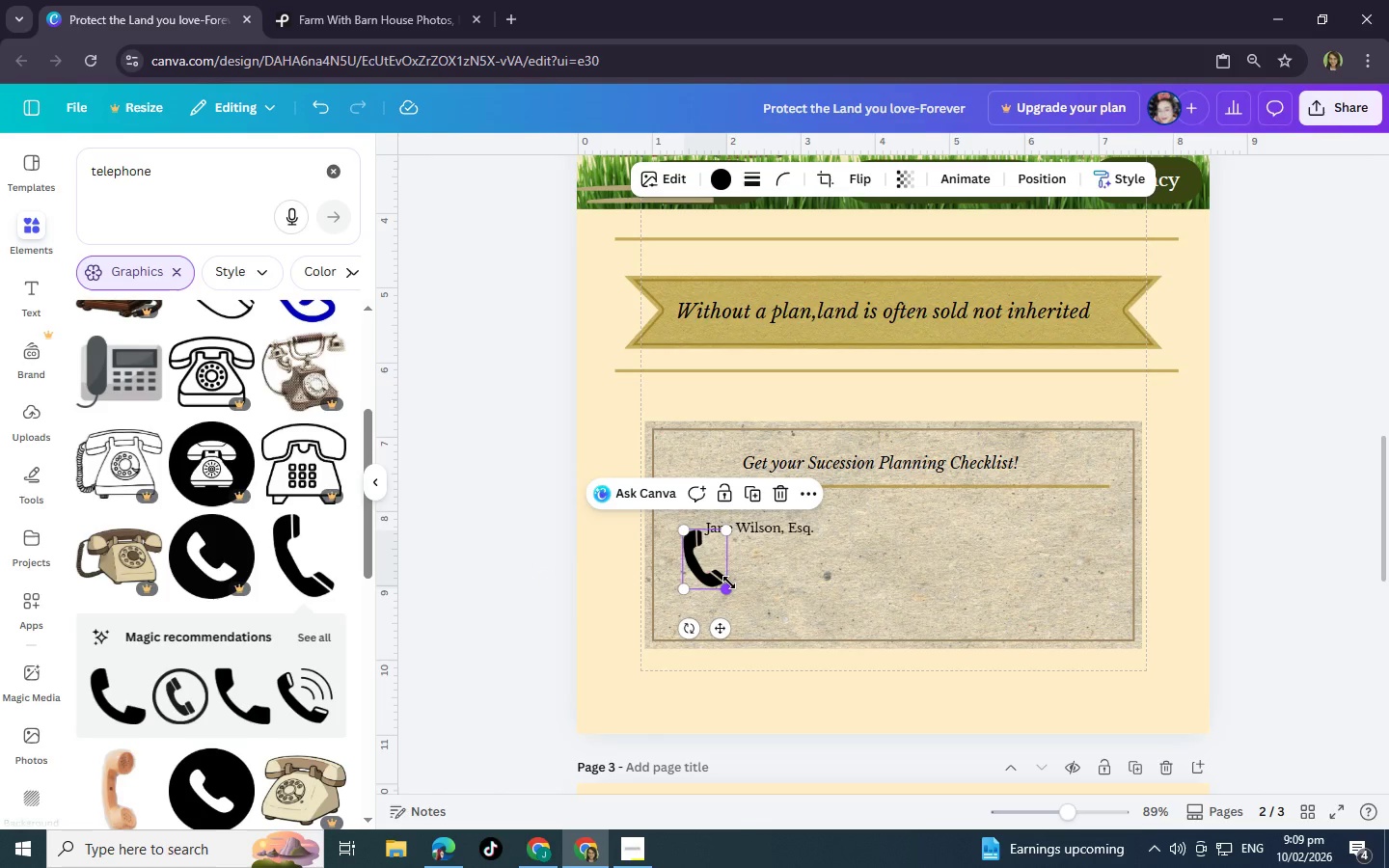 
key(Control+Z)
 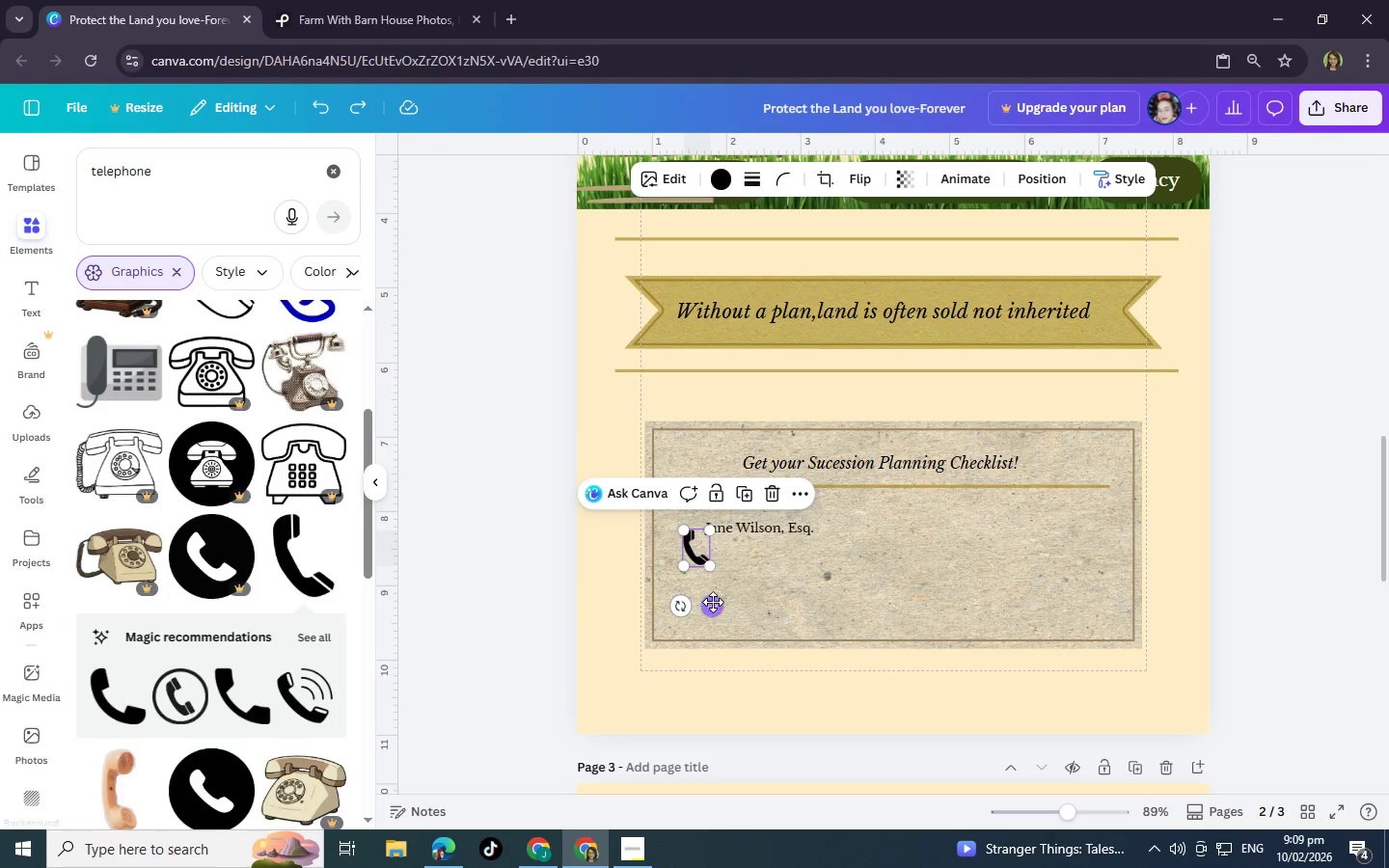 
left_click_drag(start_coordinate=[713, 602], to_coordinate=[731, 620])
 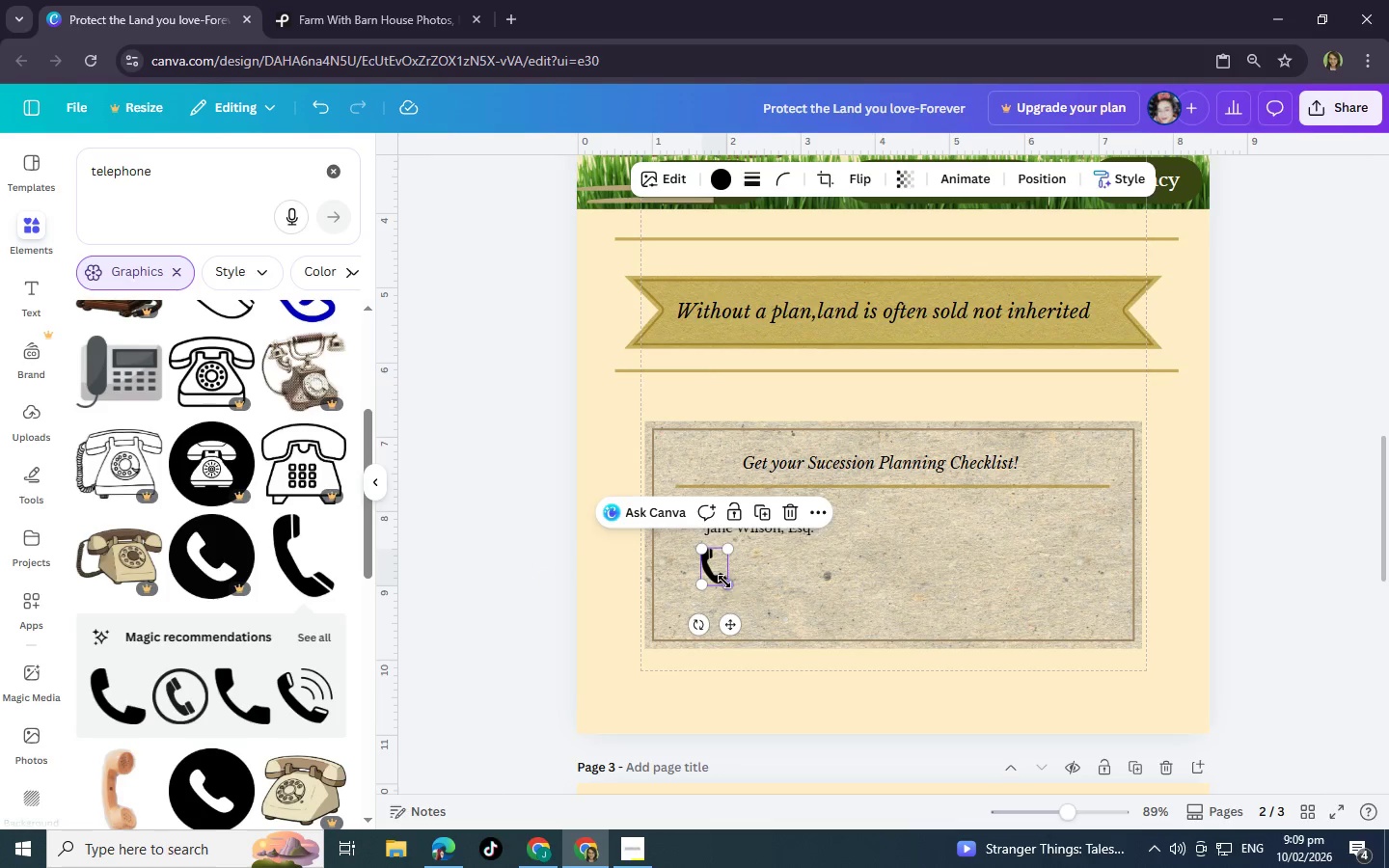 
left_click_drag(start_coordinate=[724, 582], to_coordinate=[718, 571])
 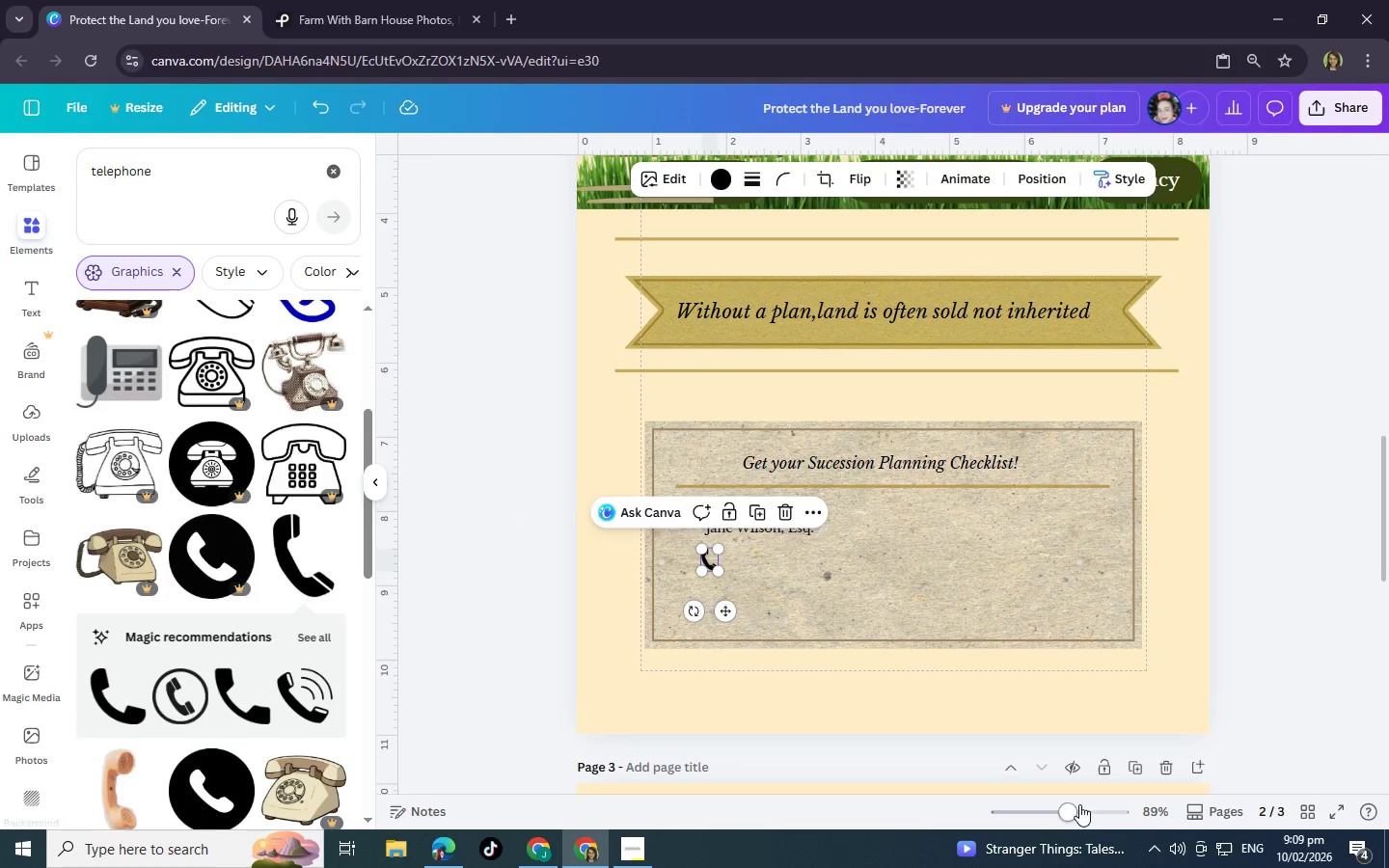 
wait(5.88)
 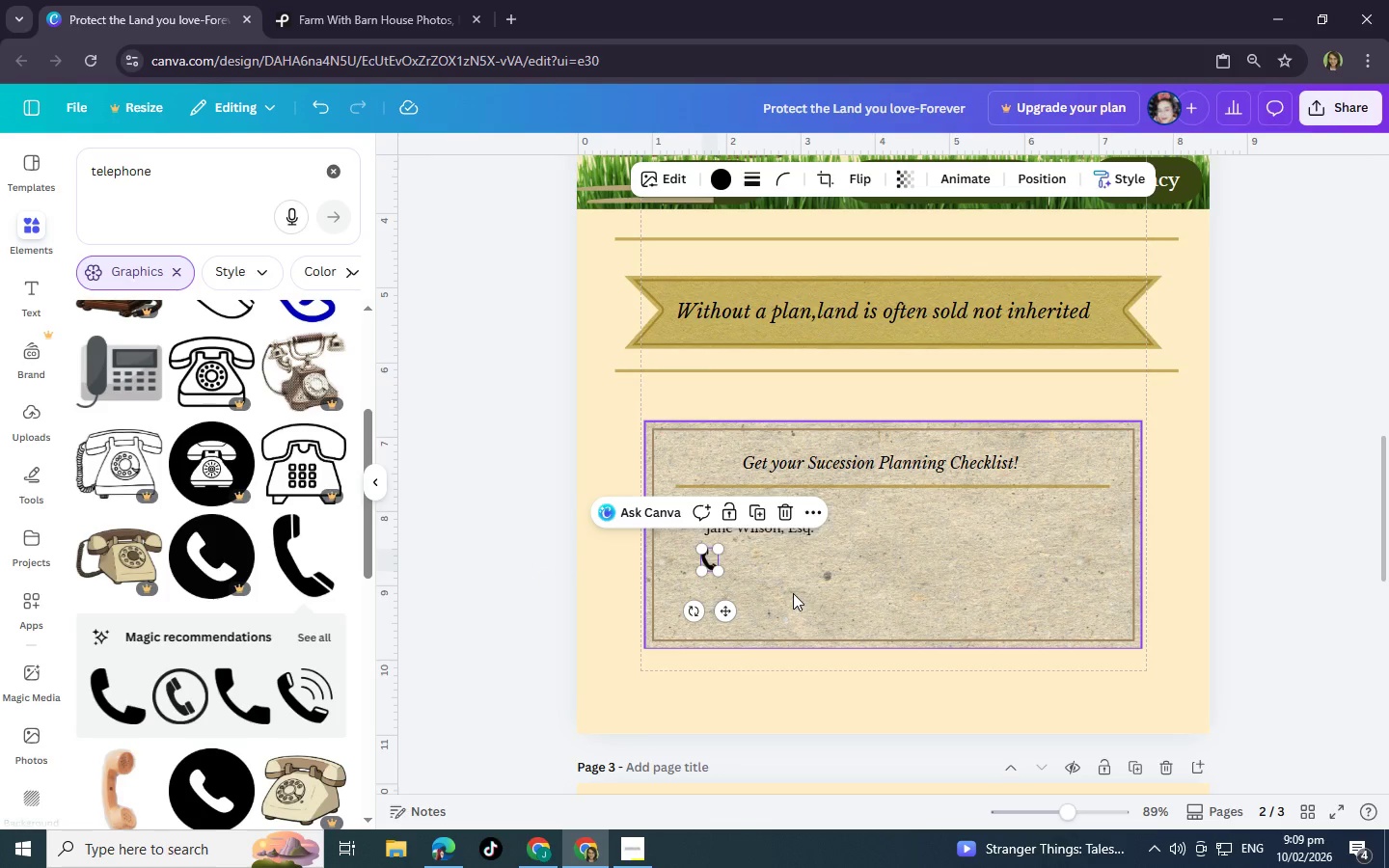 
left_click([1096, 813])
 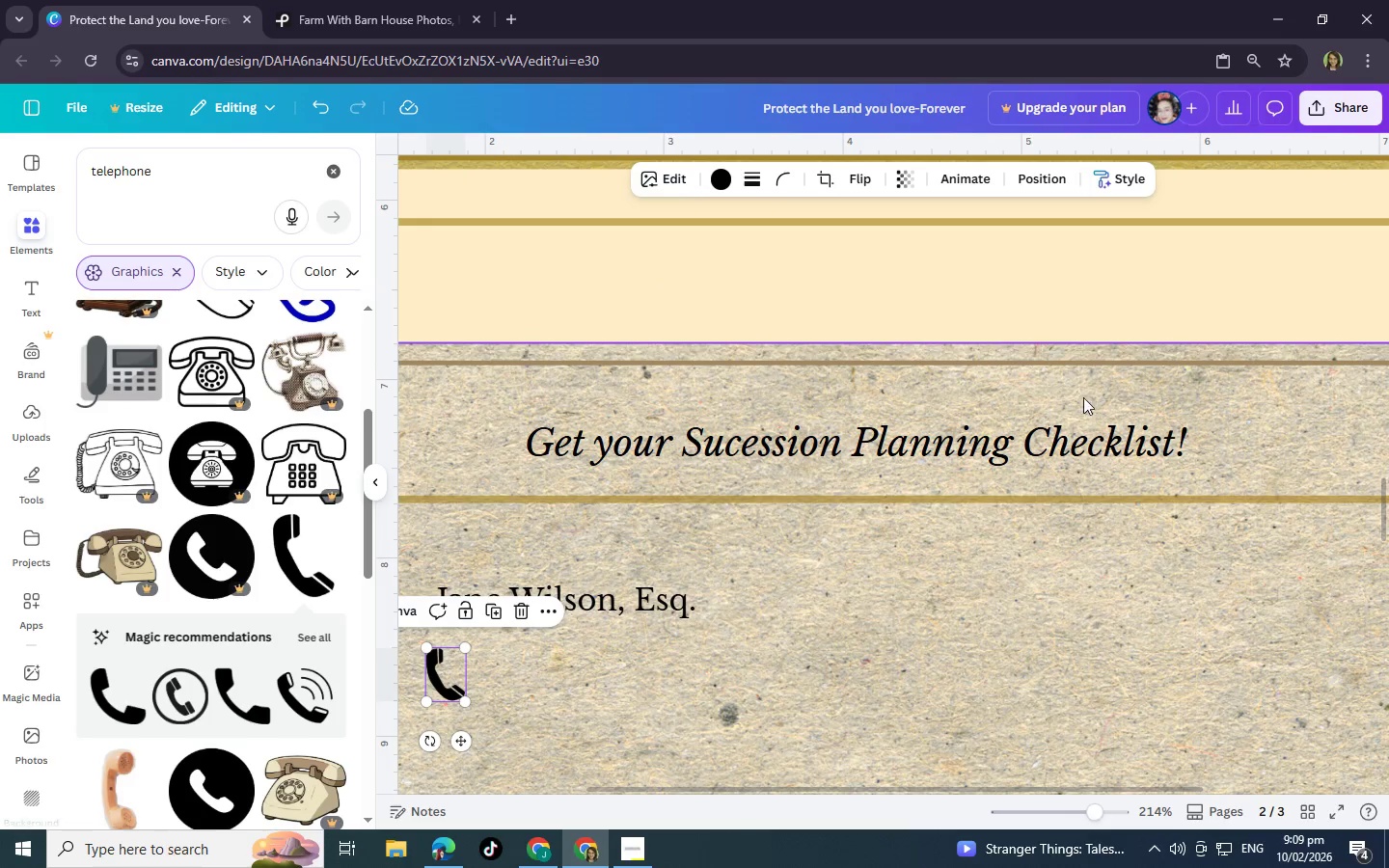 
left_click_drag(start_coordinate=[1115, 291], to_coordinate=[1159, 285])
 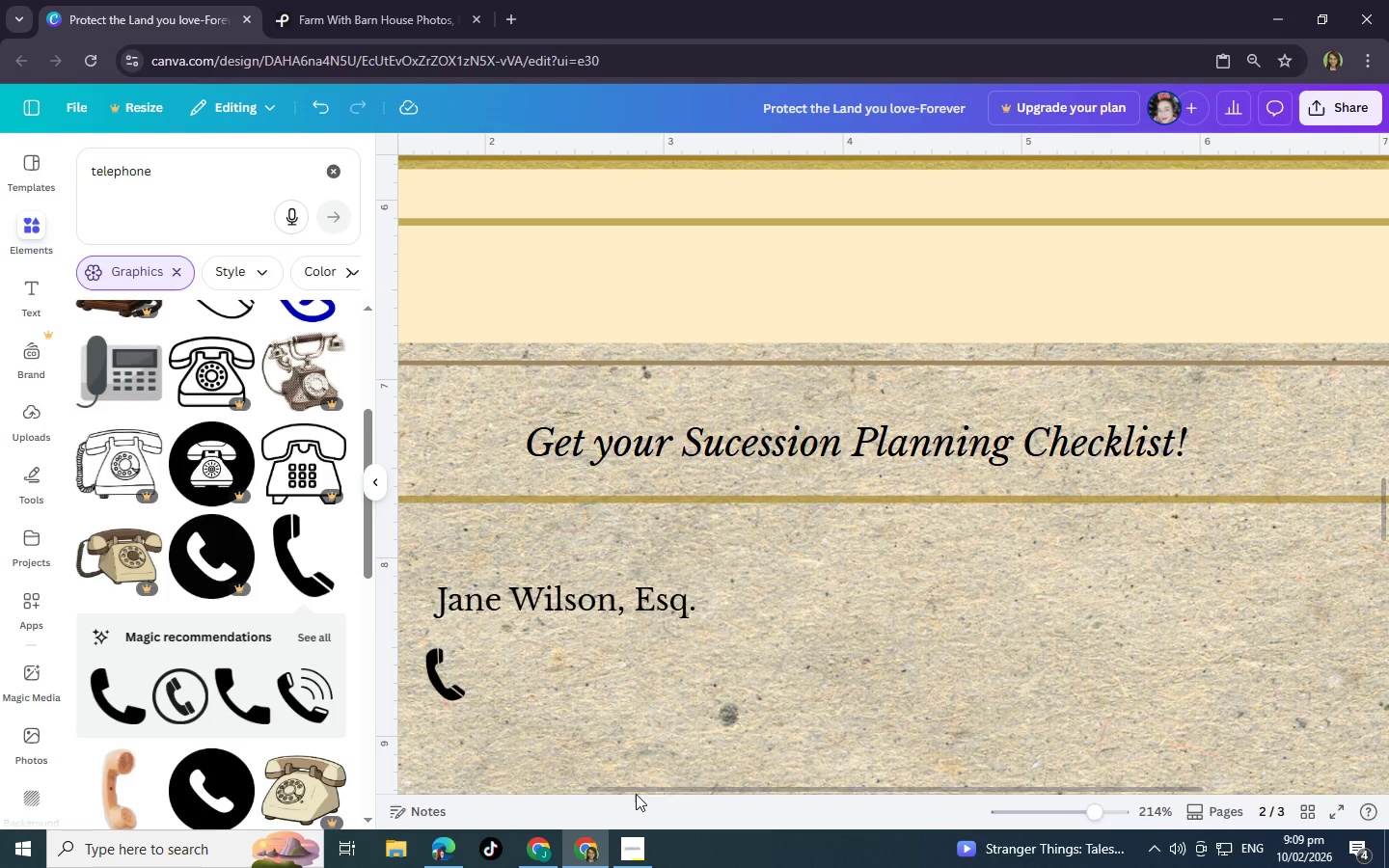 
left_click_drag(start_coordinate=[636, 792], to_coordinate=[566, 782])
 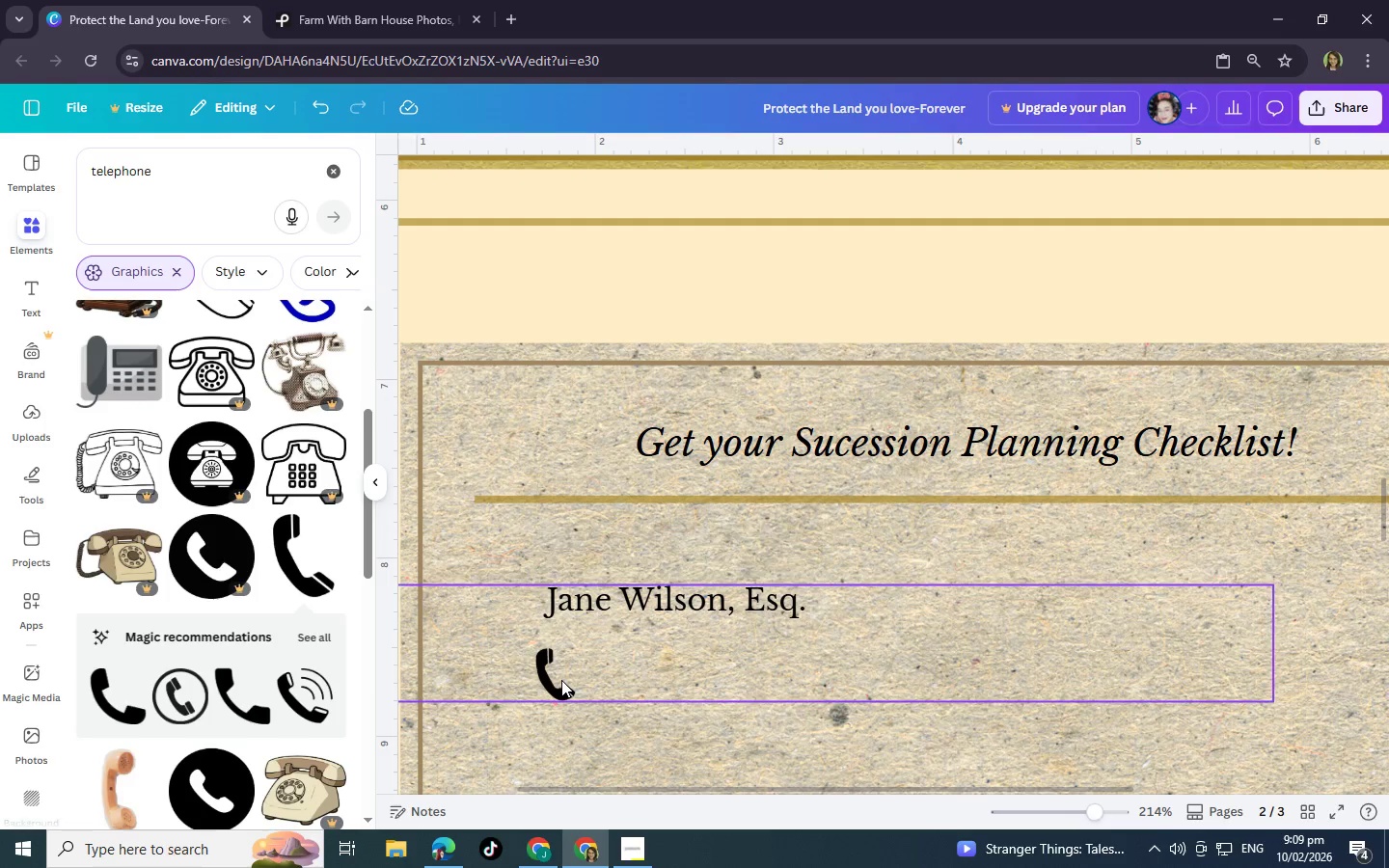 
left_click([561, 680])
 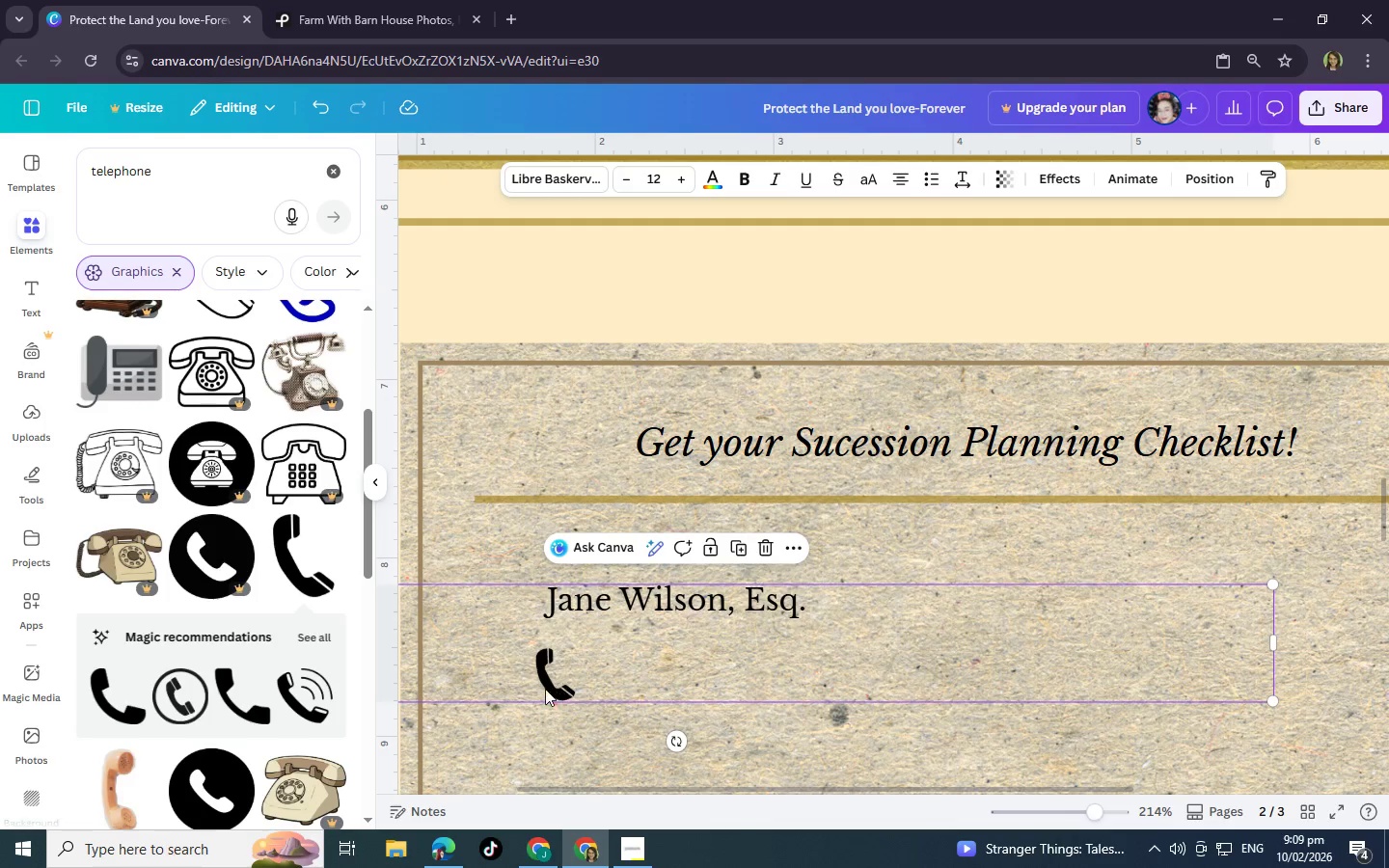 
left_click([545, 689])
 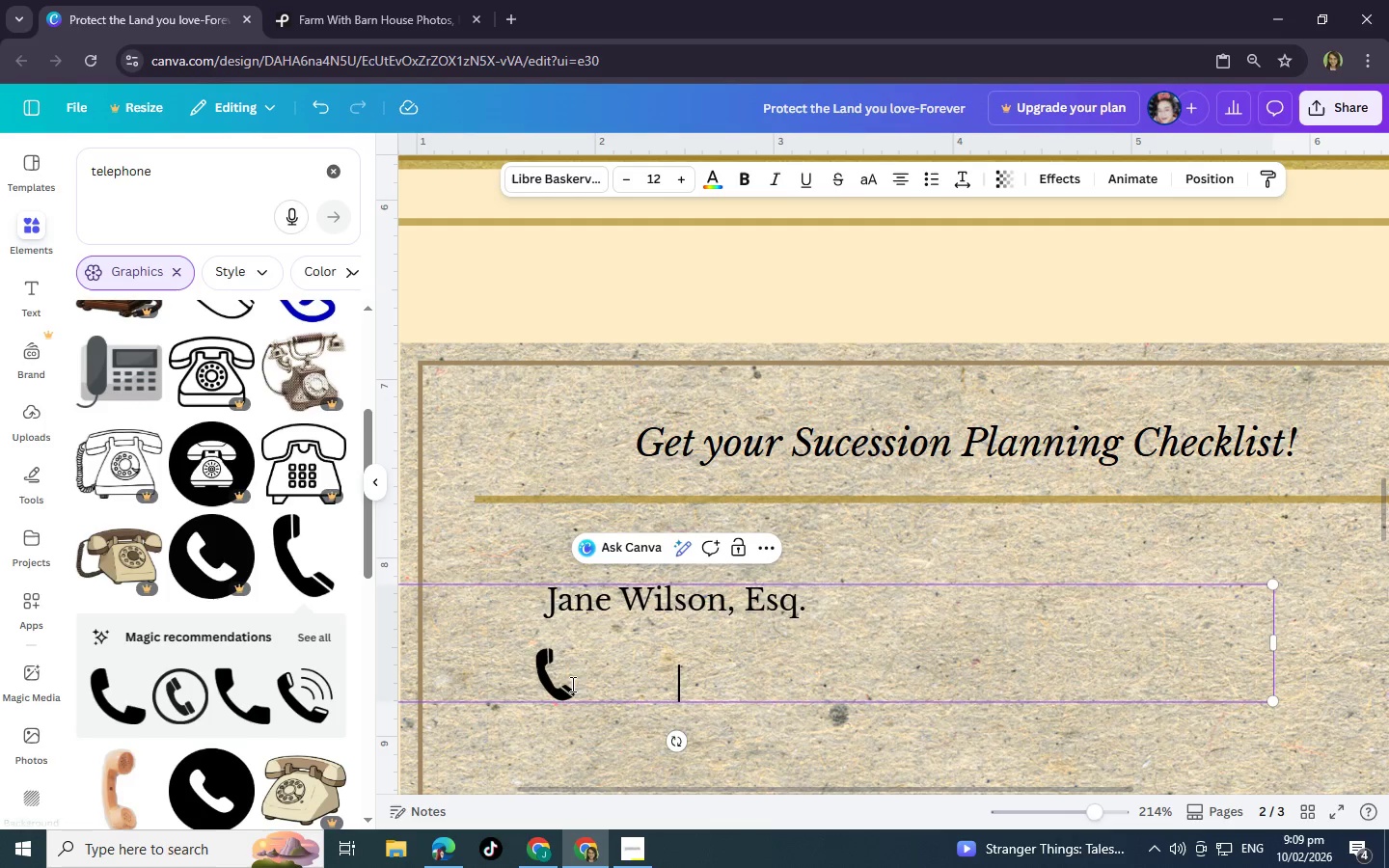 
double_click([577, 689])
 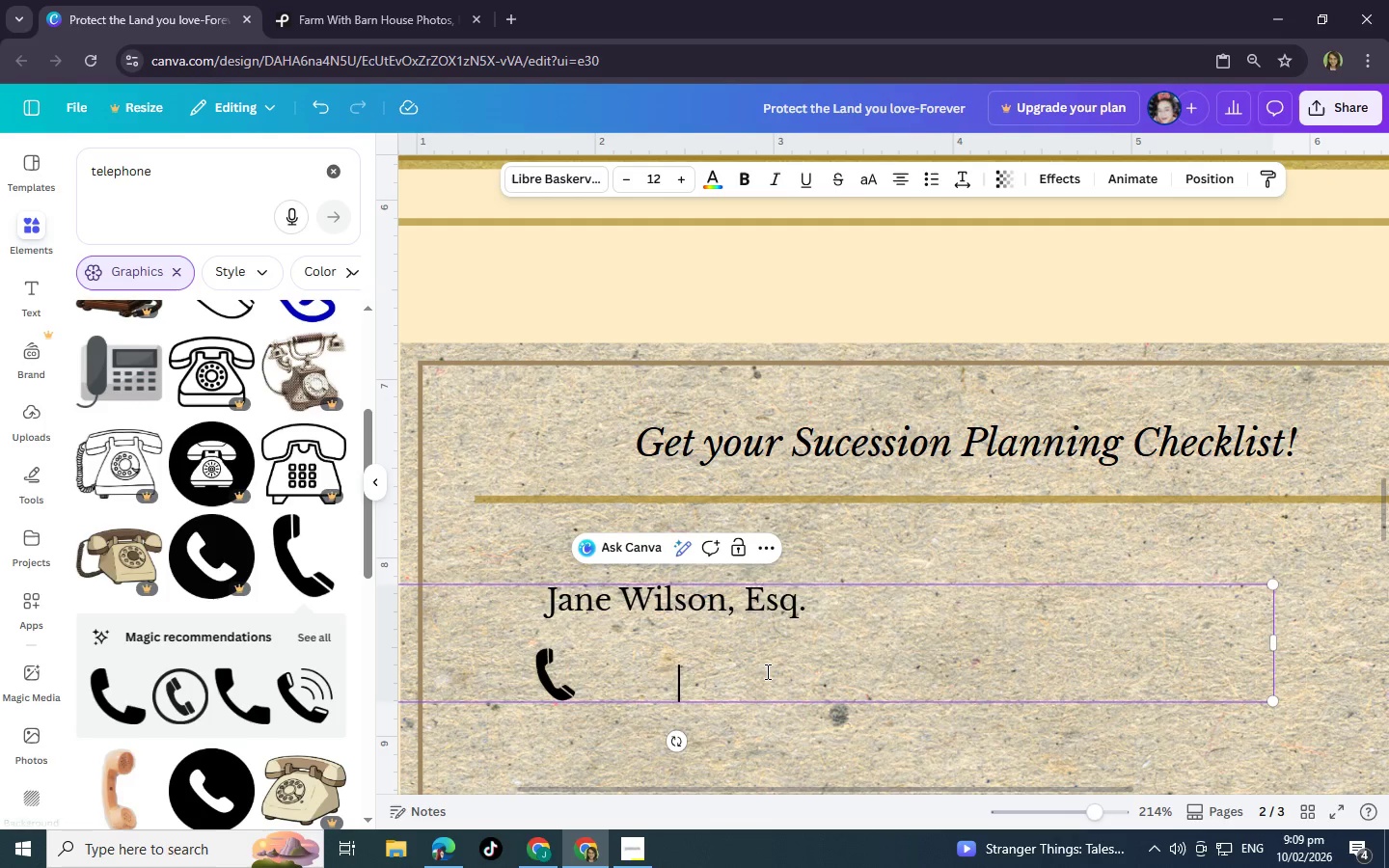 
left_click([771, 670])
 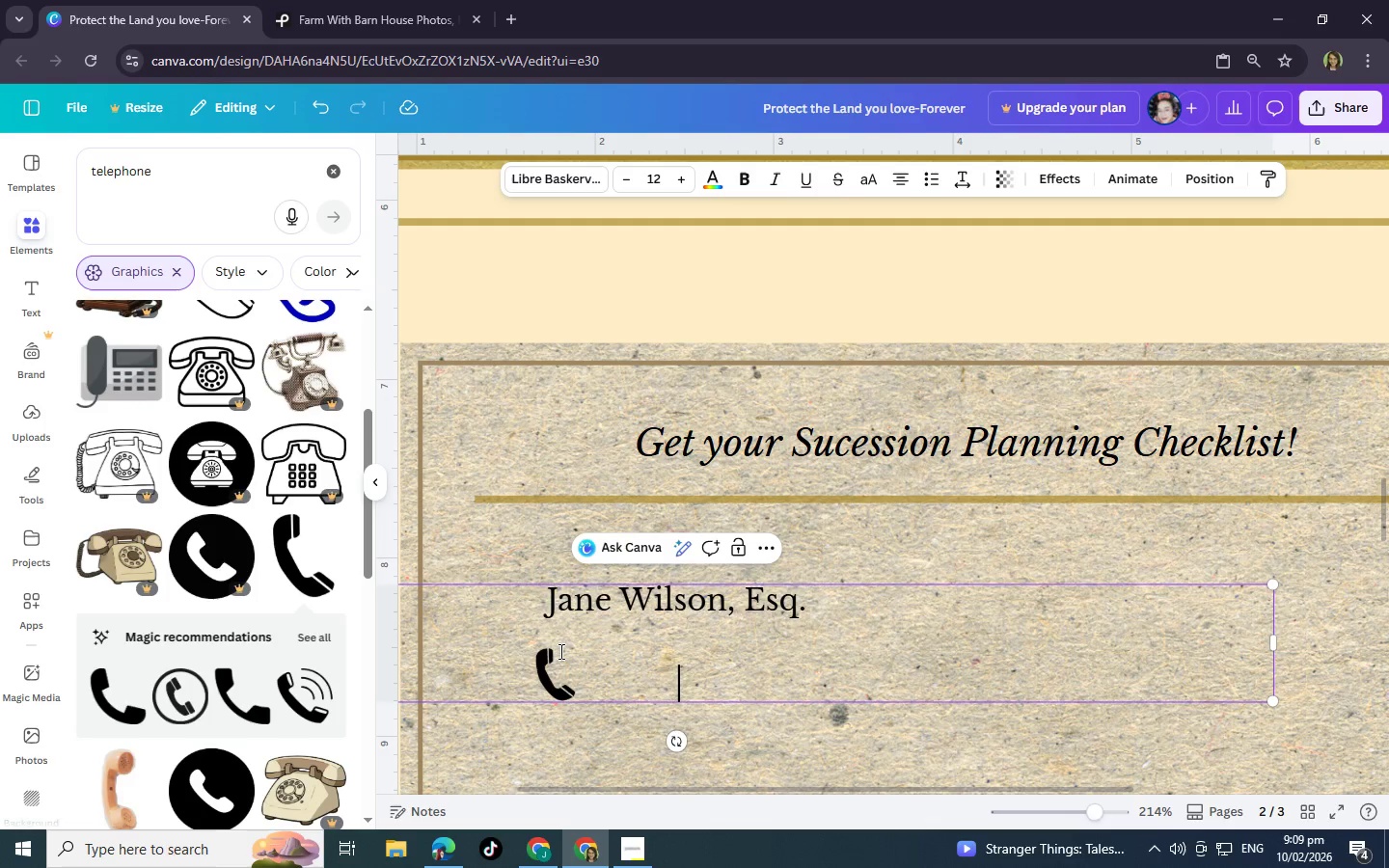 
double_click([558, 651])
 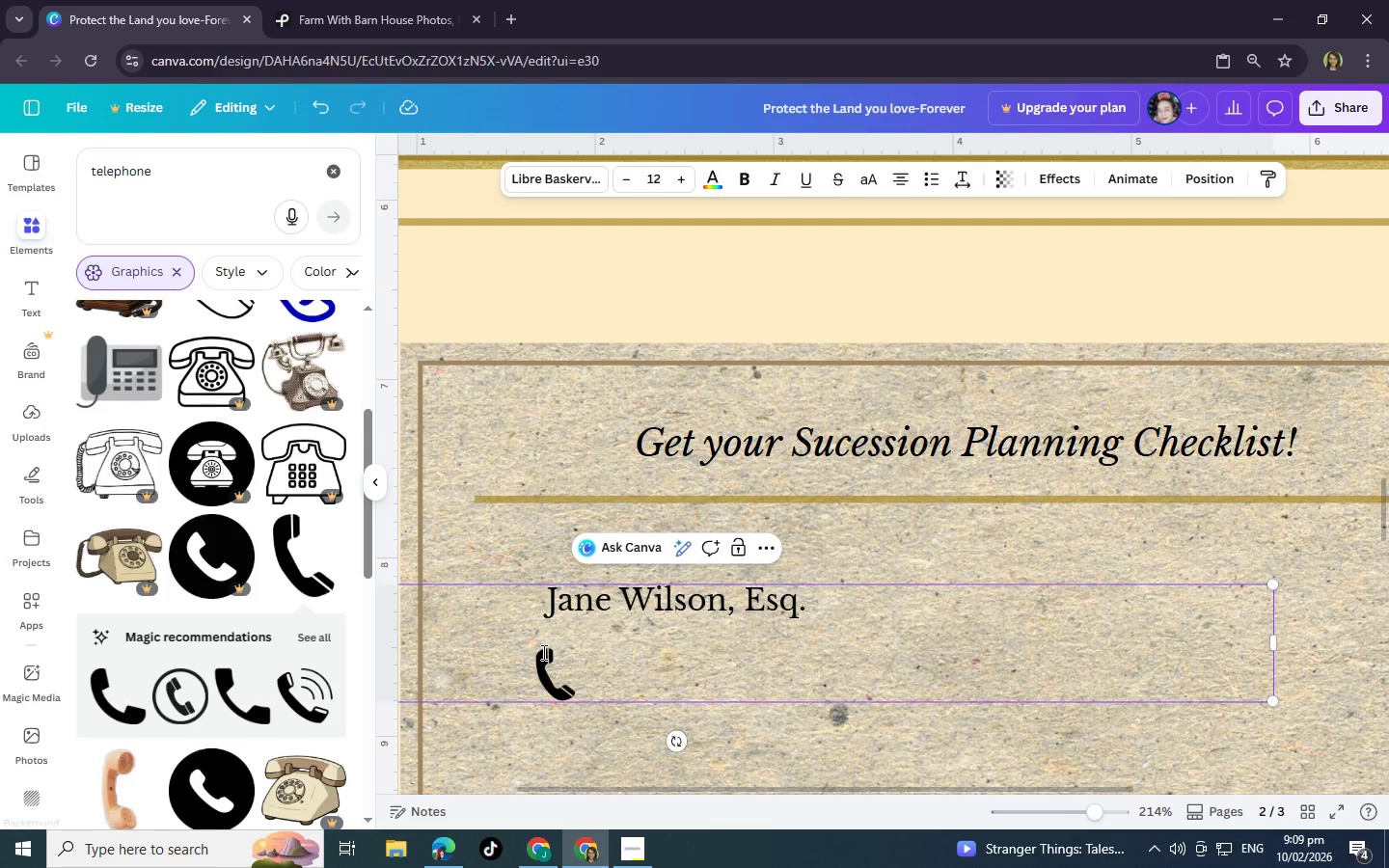 
triple_click([542, 652])
 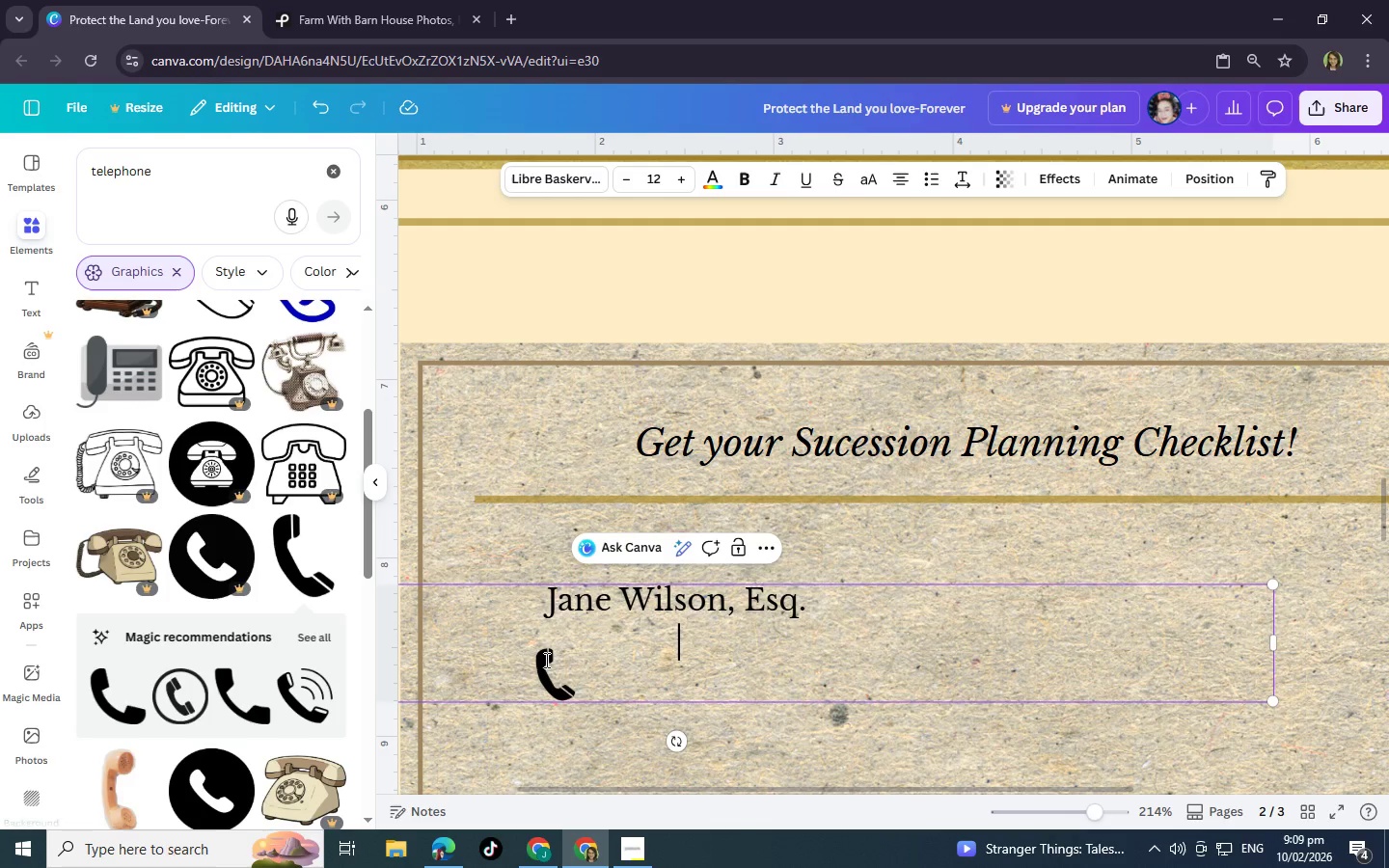 
triple_click([545, 660])
 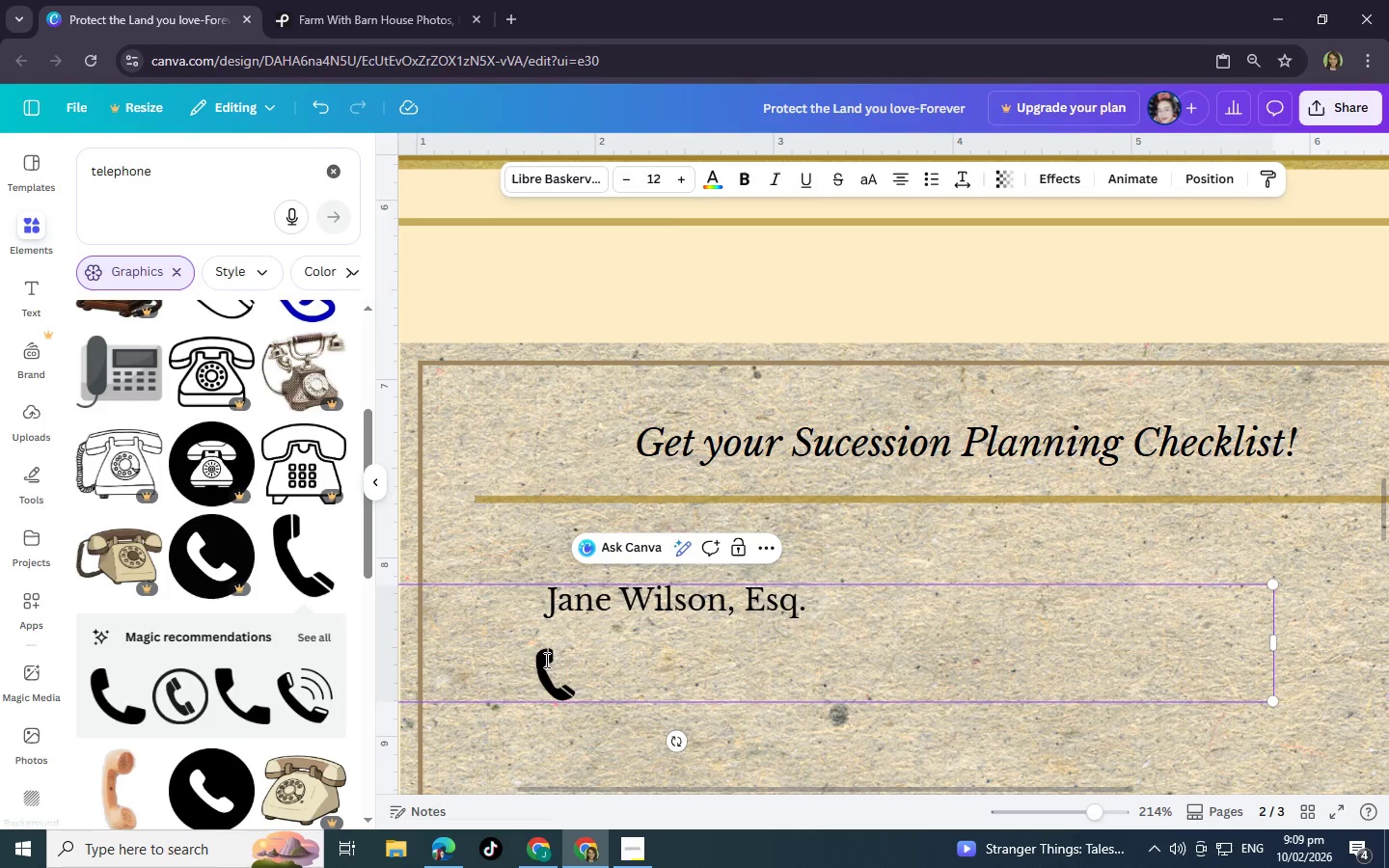 
triple_click([545, 660])
 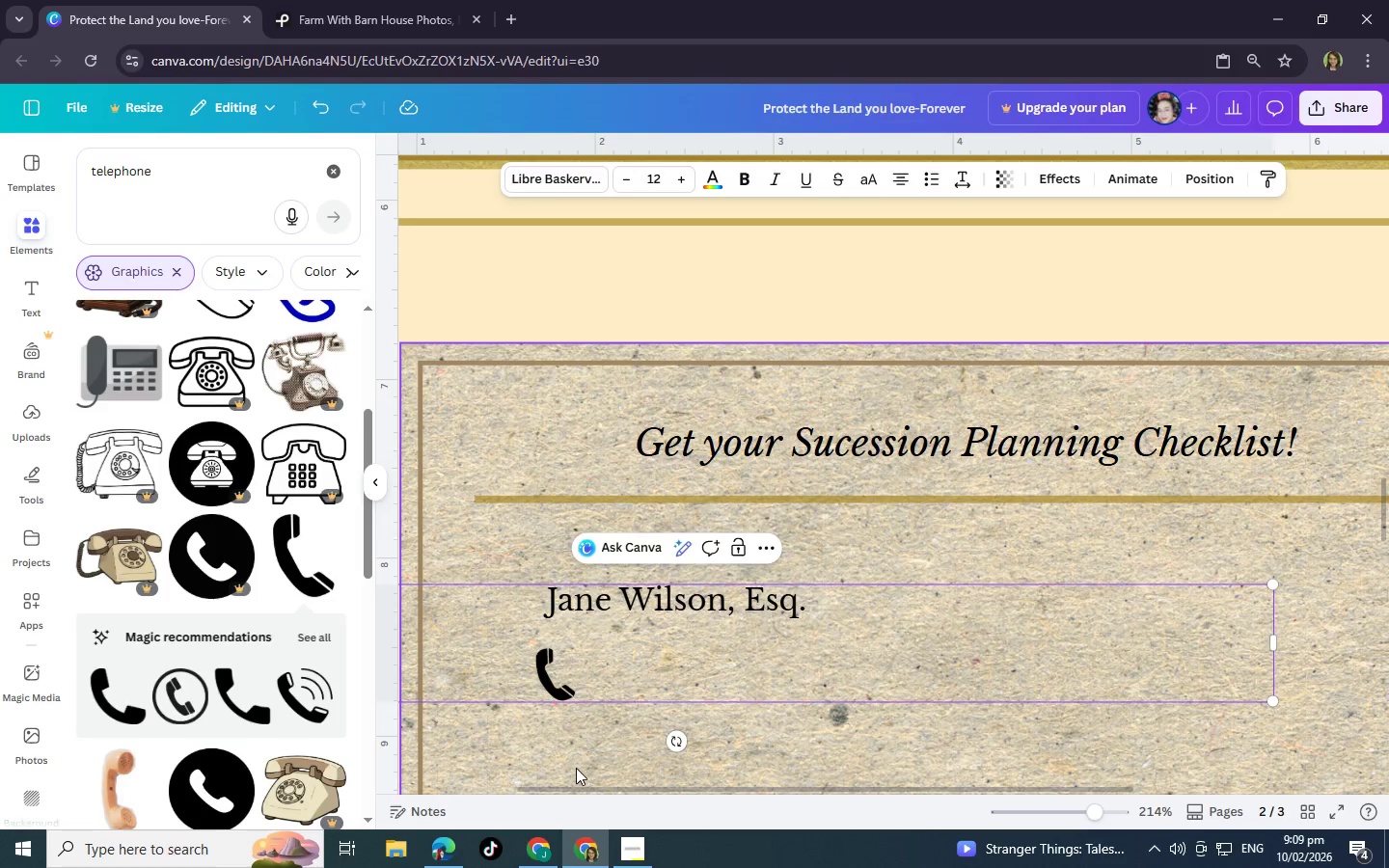 
triple_click([576, 768])
 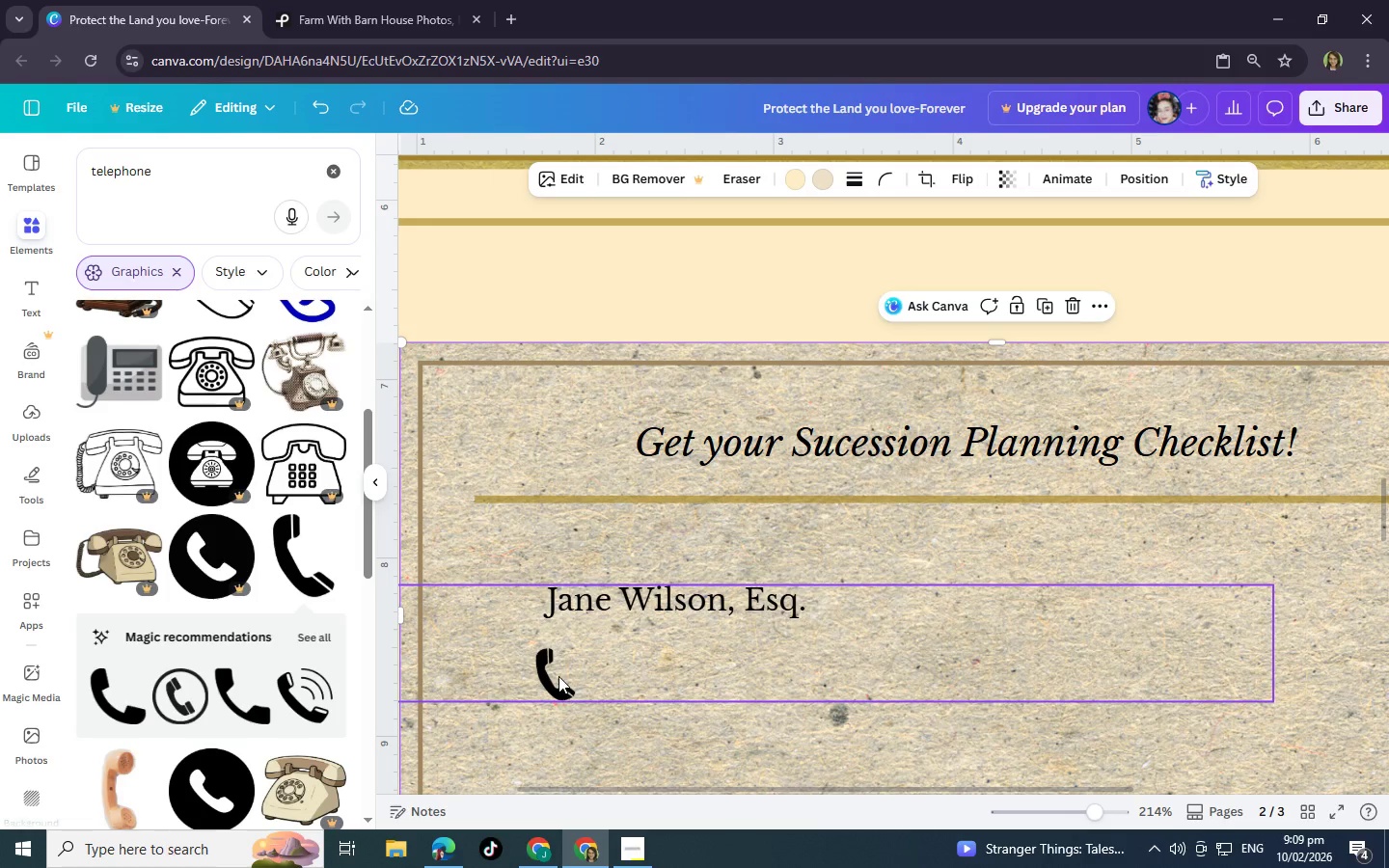 
left_click([558, 676])
 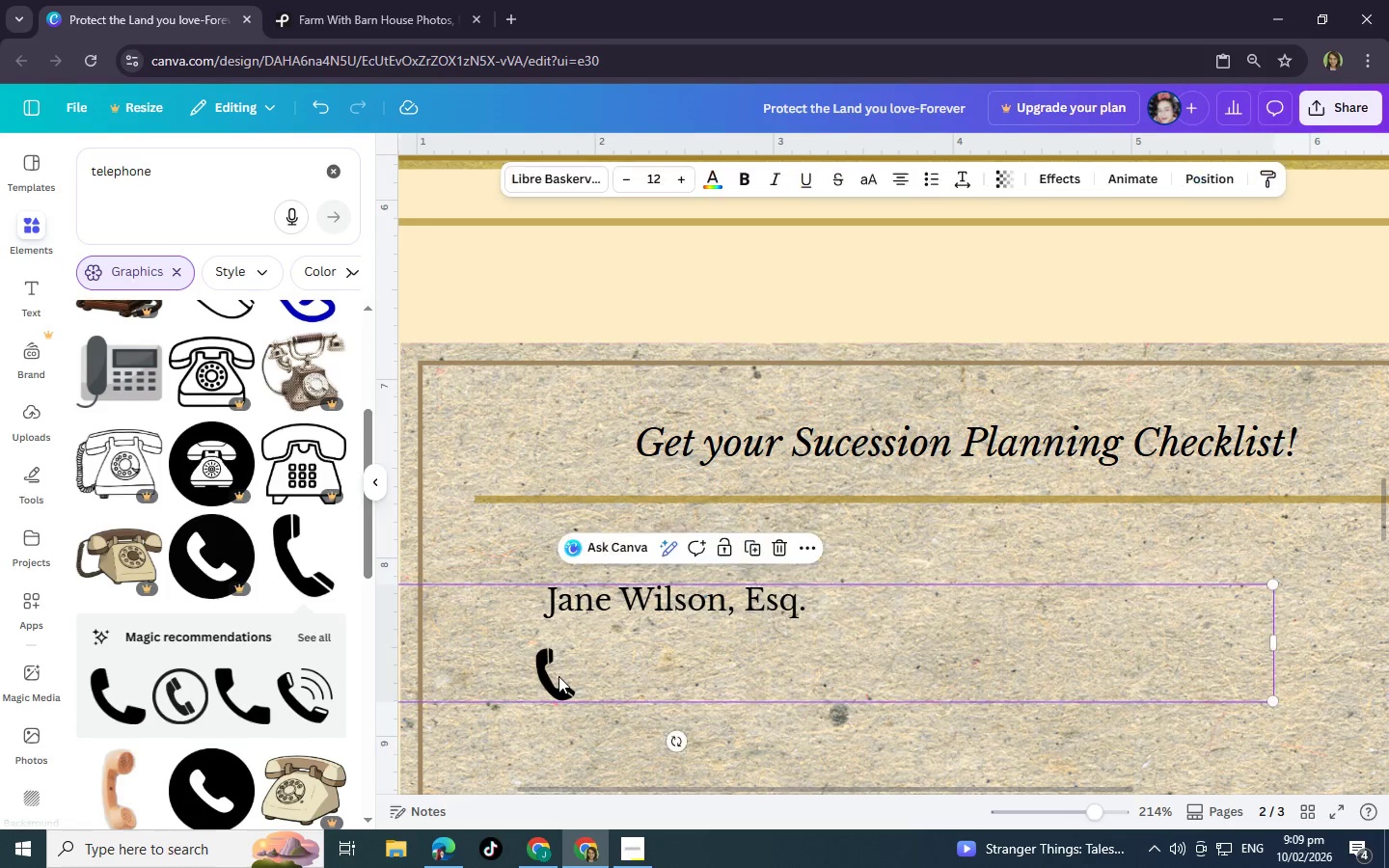 
left_click_drag(start_coordinate=[558, 676], to_coordinate=[617, 602])
 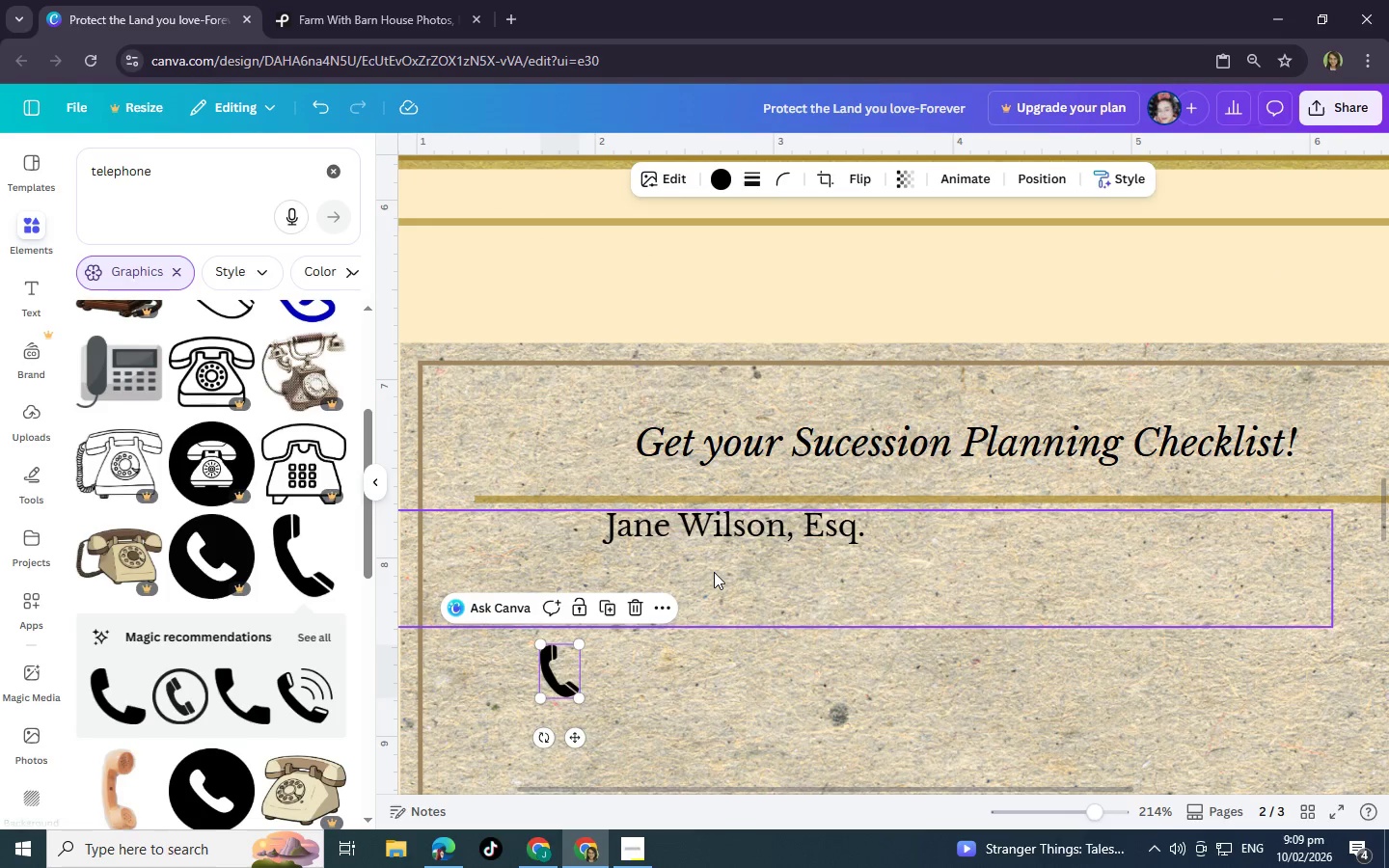 
left_click_drag(start_coordinate=[719, 560], to_coordinate=[664, 632])
 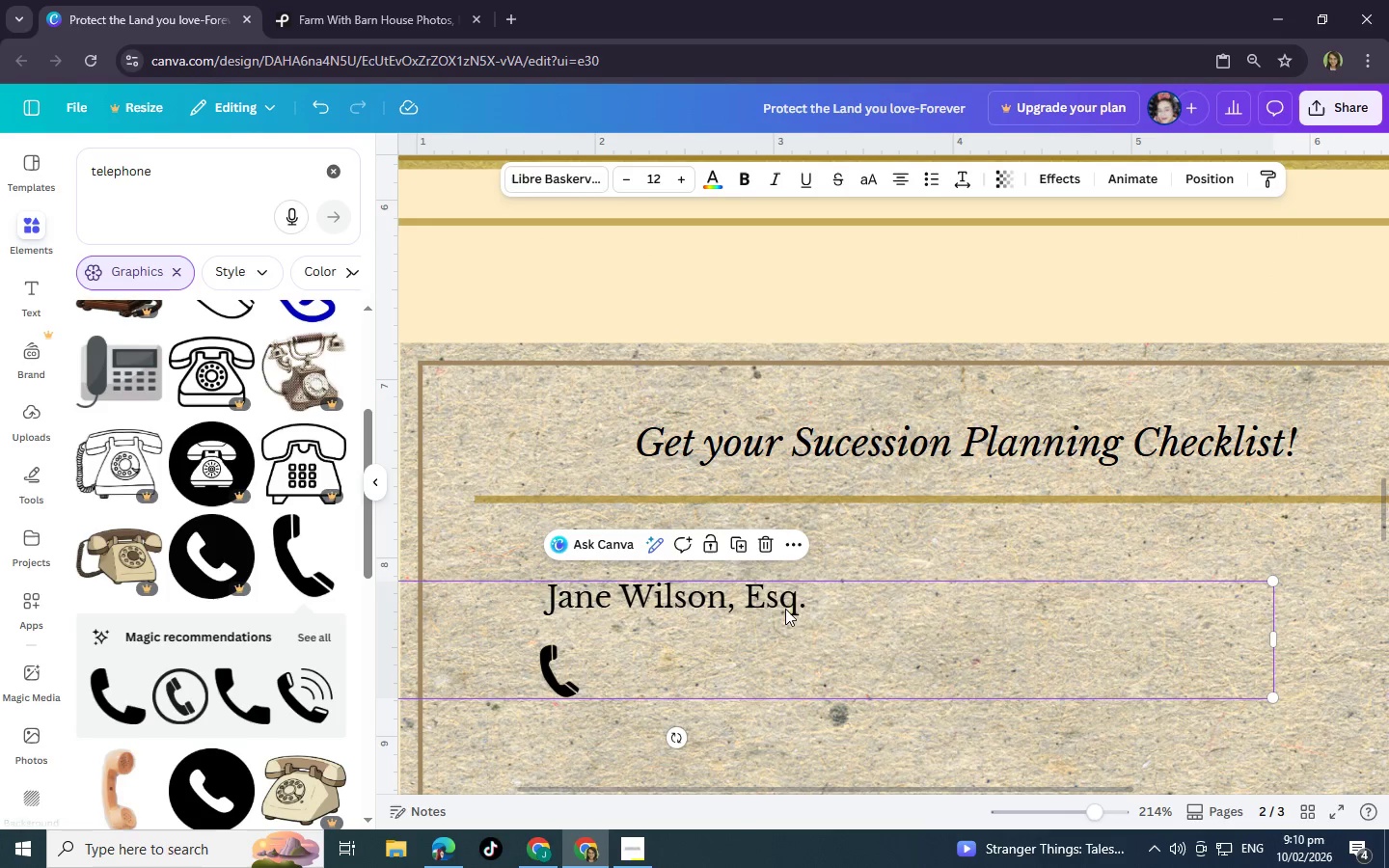 
left_click([823, 602])
 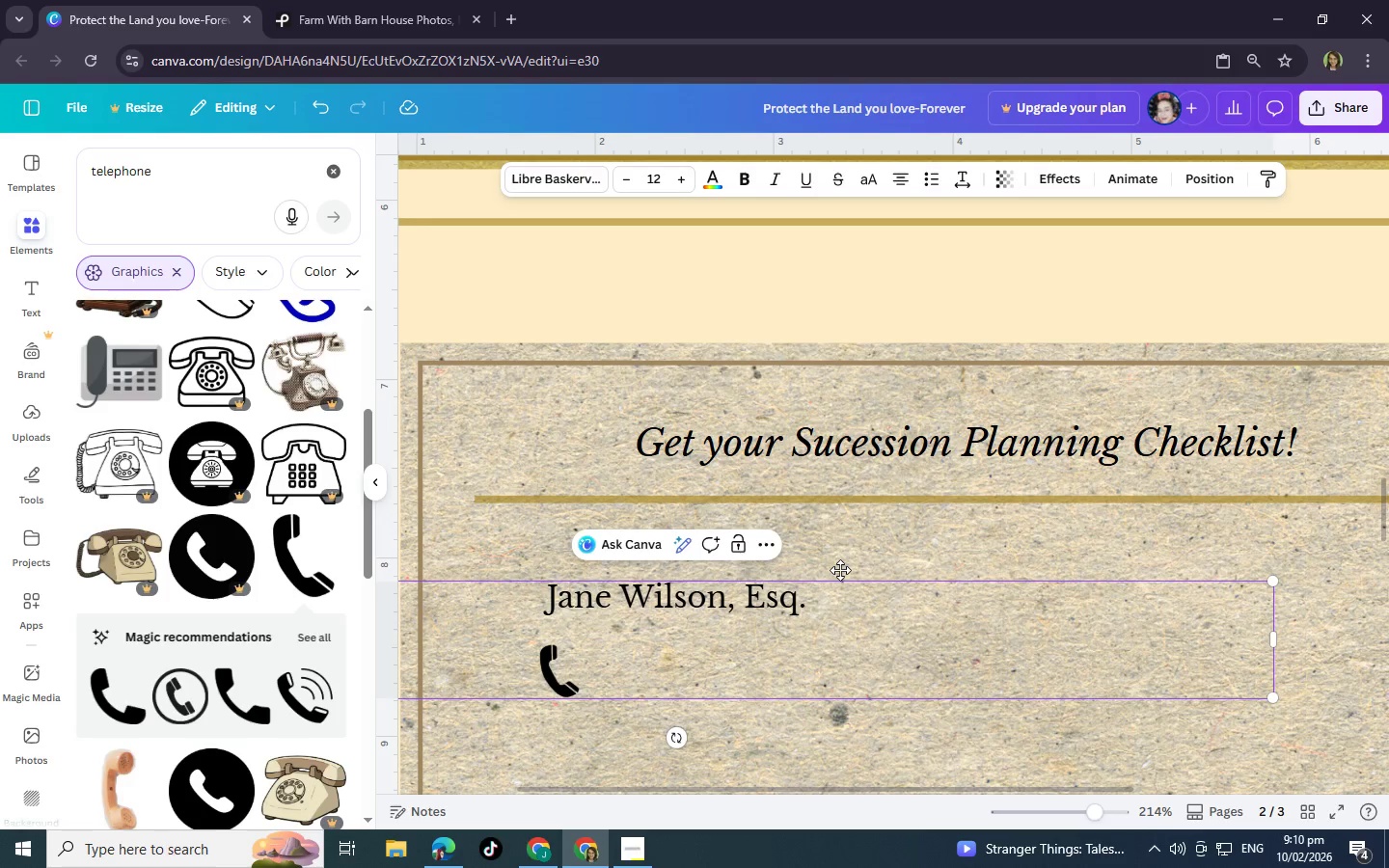 
left_click([870, 522])
 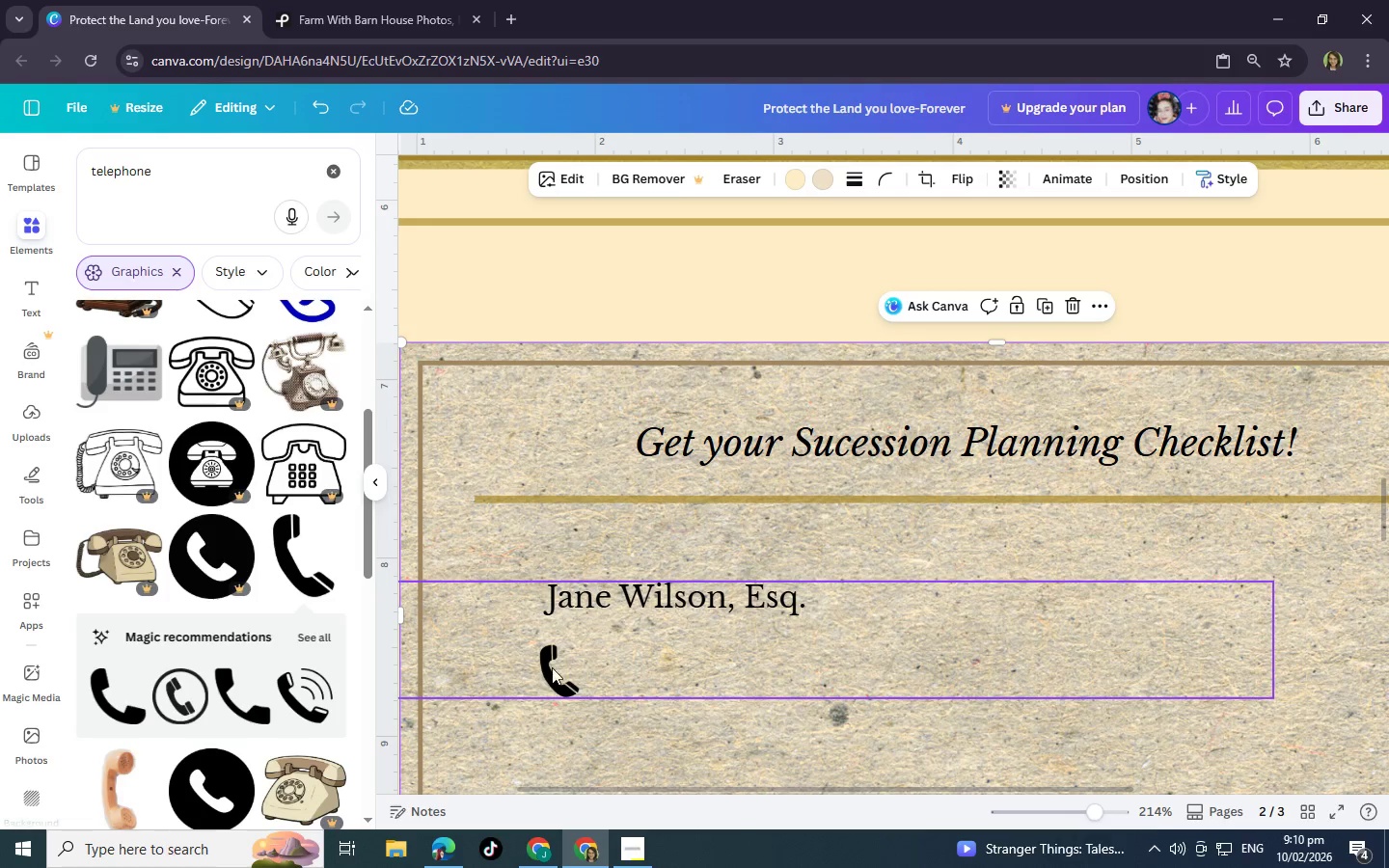 
left_click([548, 667])
 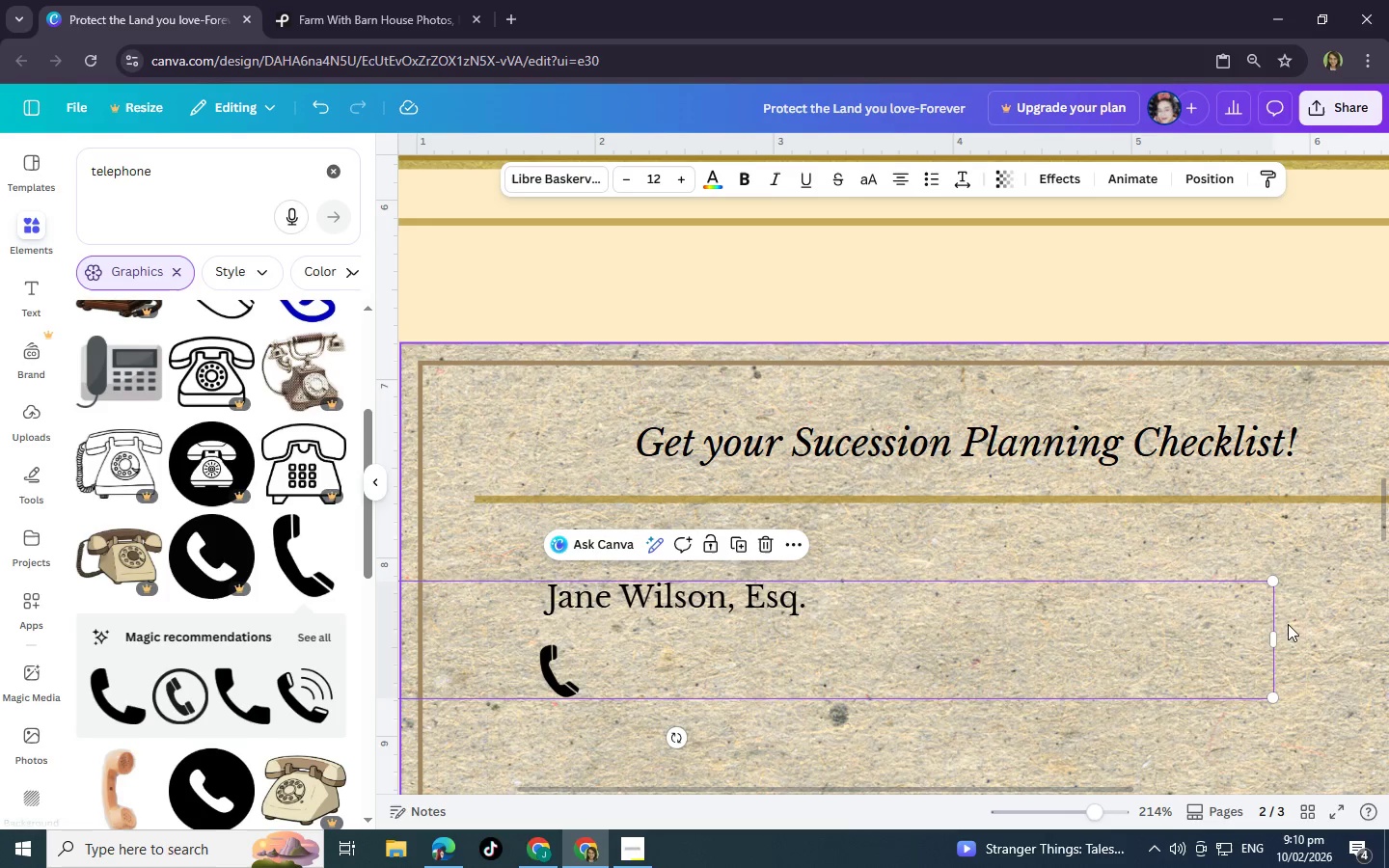 
left_click_drag(start_coordinate=[1276, 632], to_coordinate=[609, 626])
 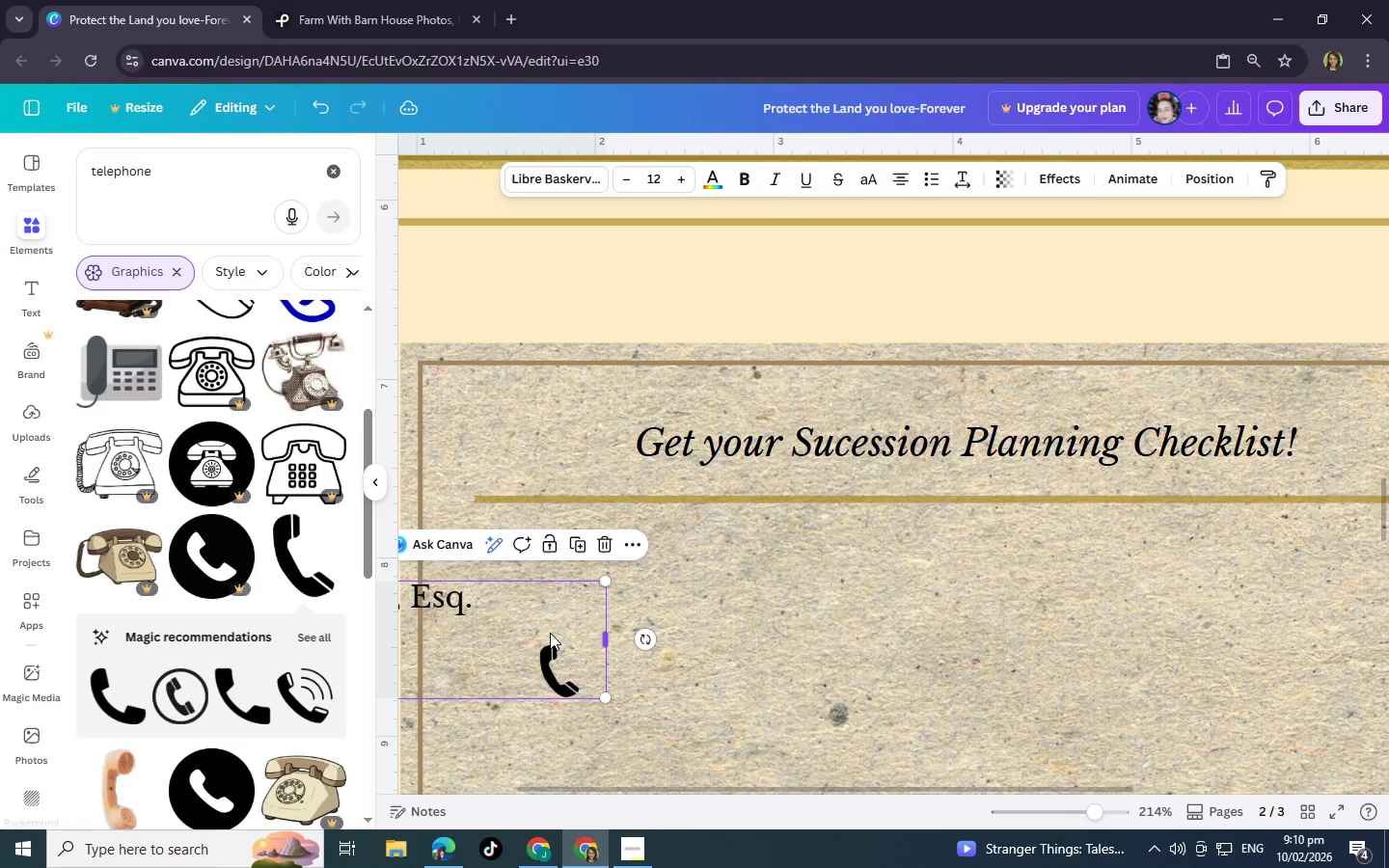 
left_click_drag(start_coordinate=[550, 633], to_coordinate=[954, 645])
 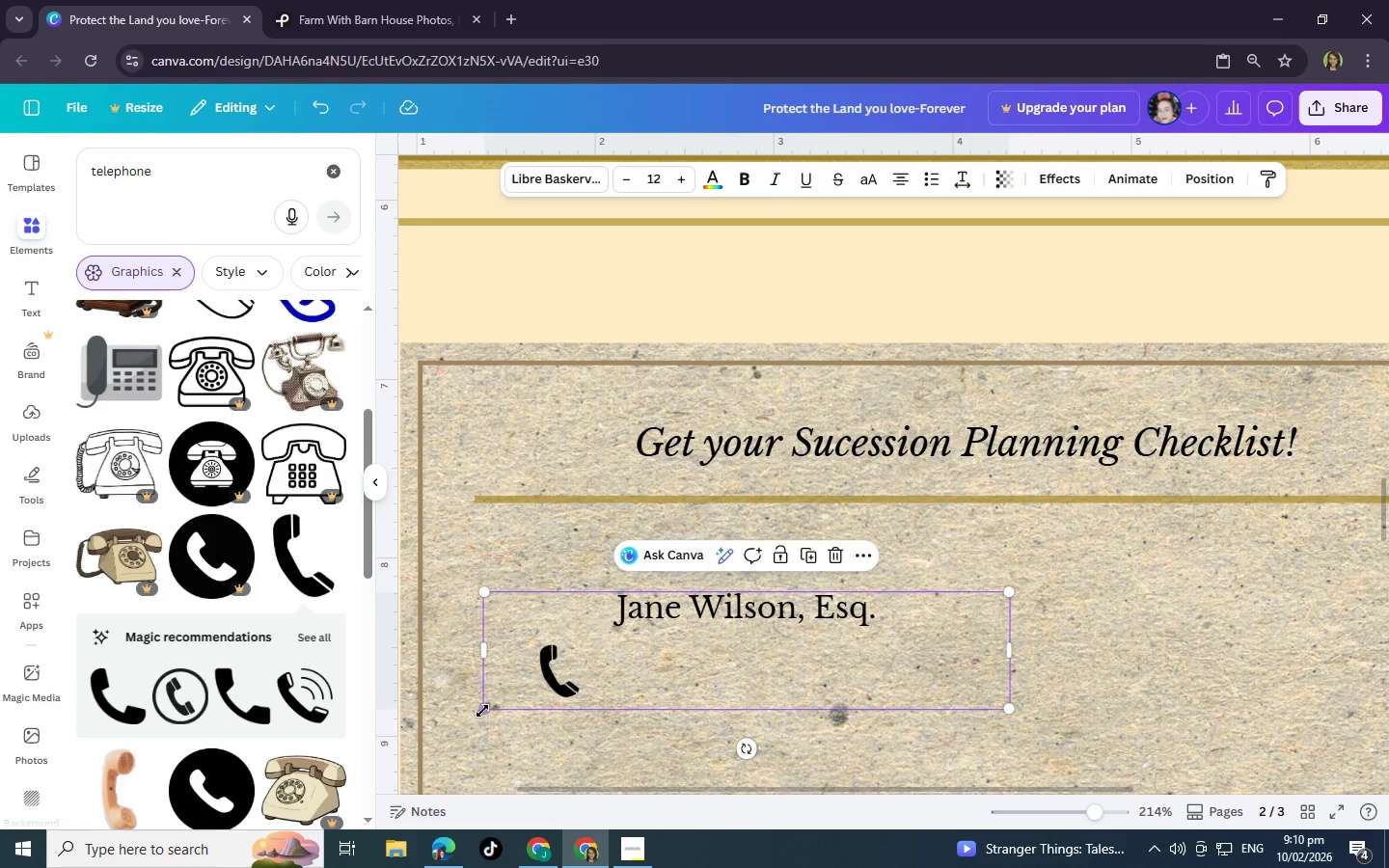 
left_click_drag(start_coordinate=[481, 711], to_coordinate=[599, 573])
 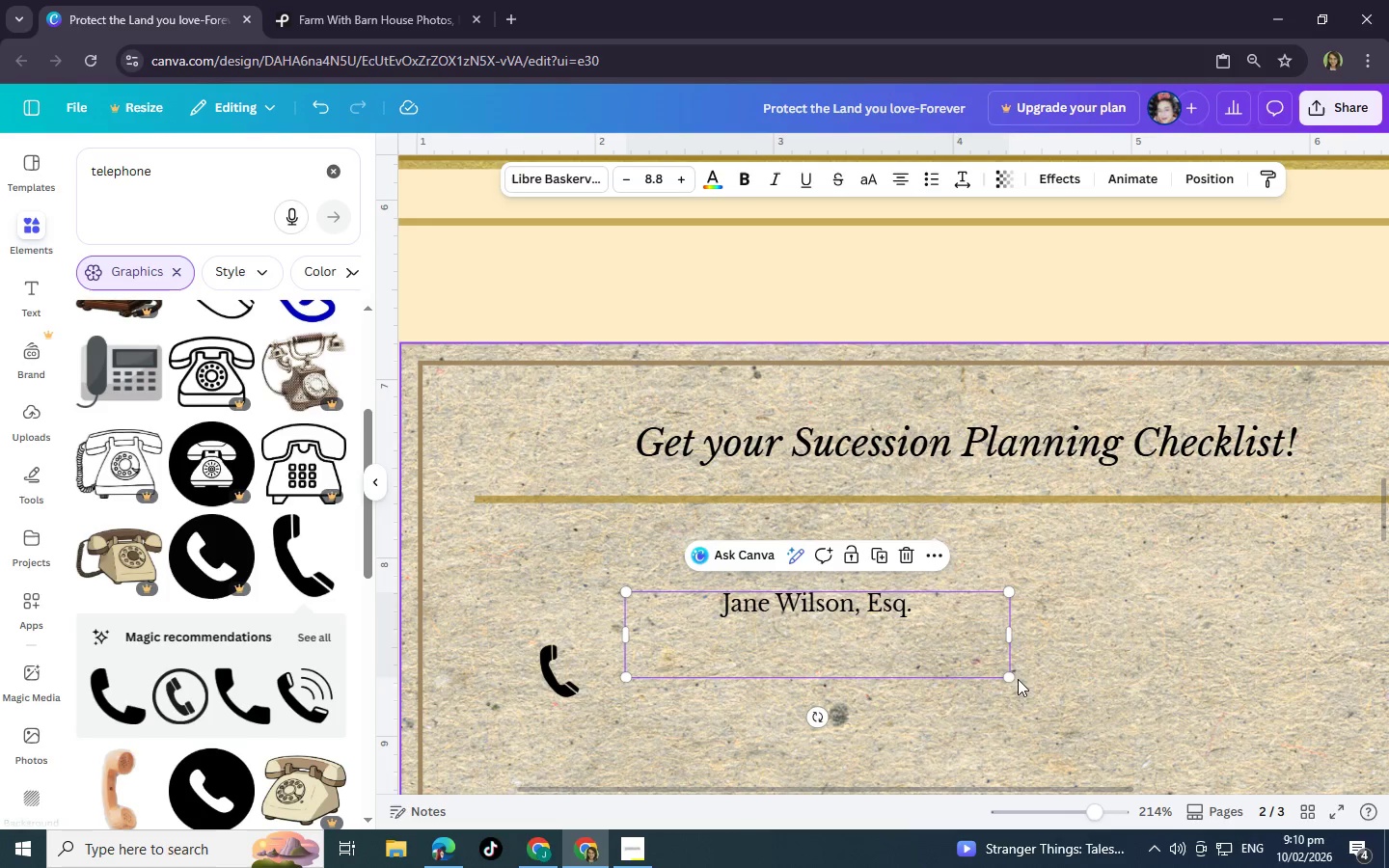 
left_click_drag(start_coordinate=[1013, 677], to_coordinate=[1052, 698])
 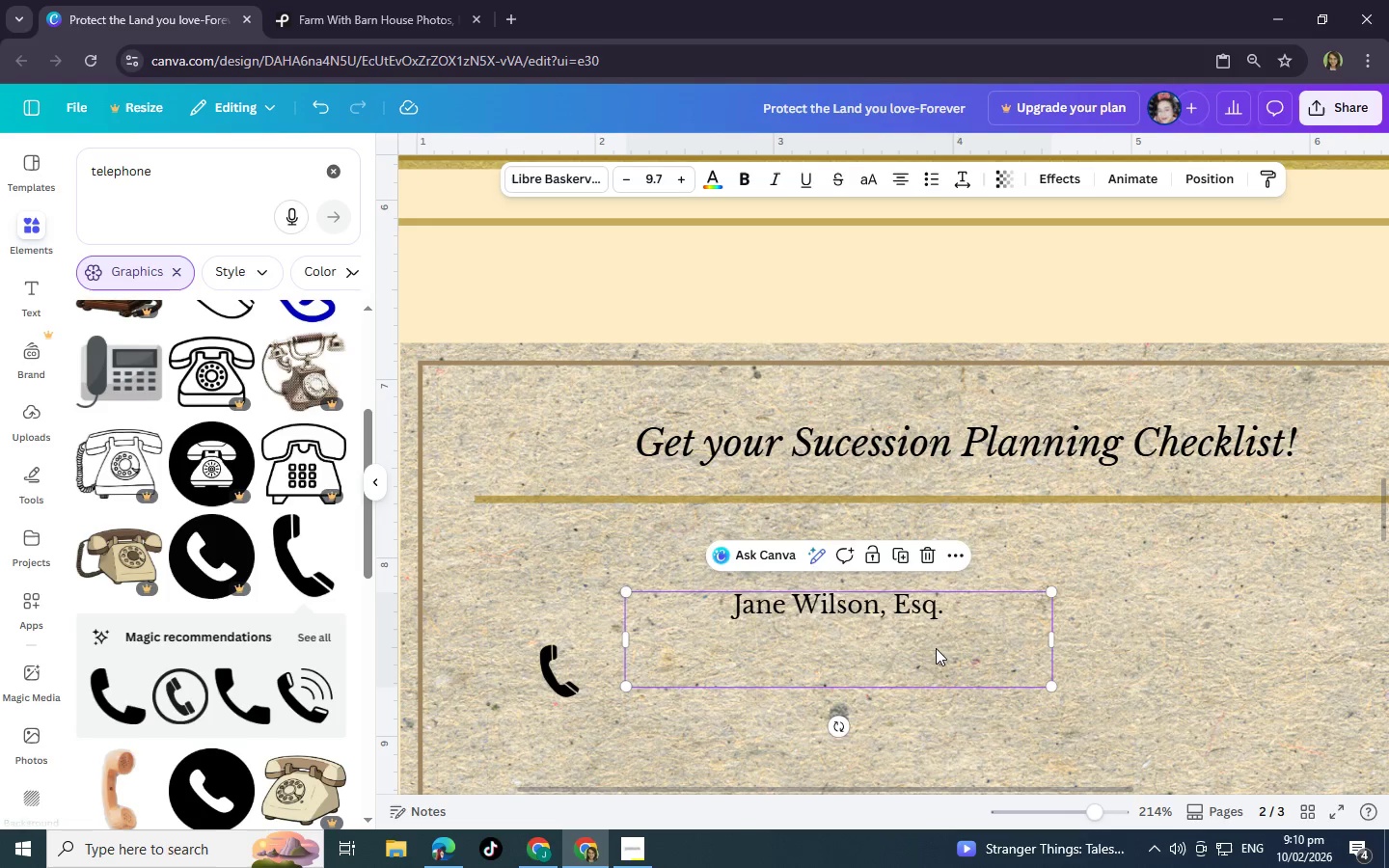 
left_click_drag(start_coordinate=[936, 648], to_coordinate=[772, 651])
 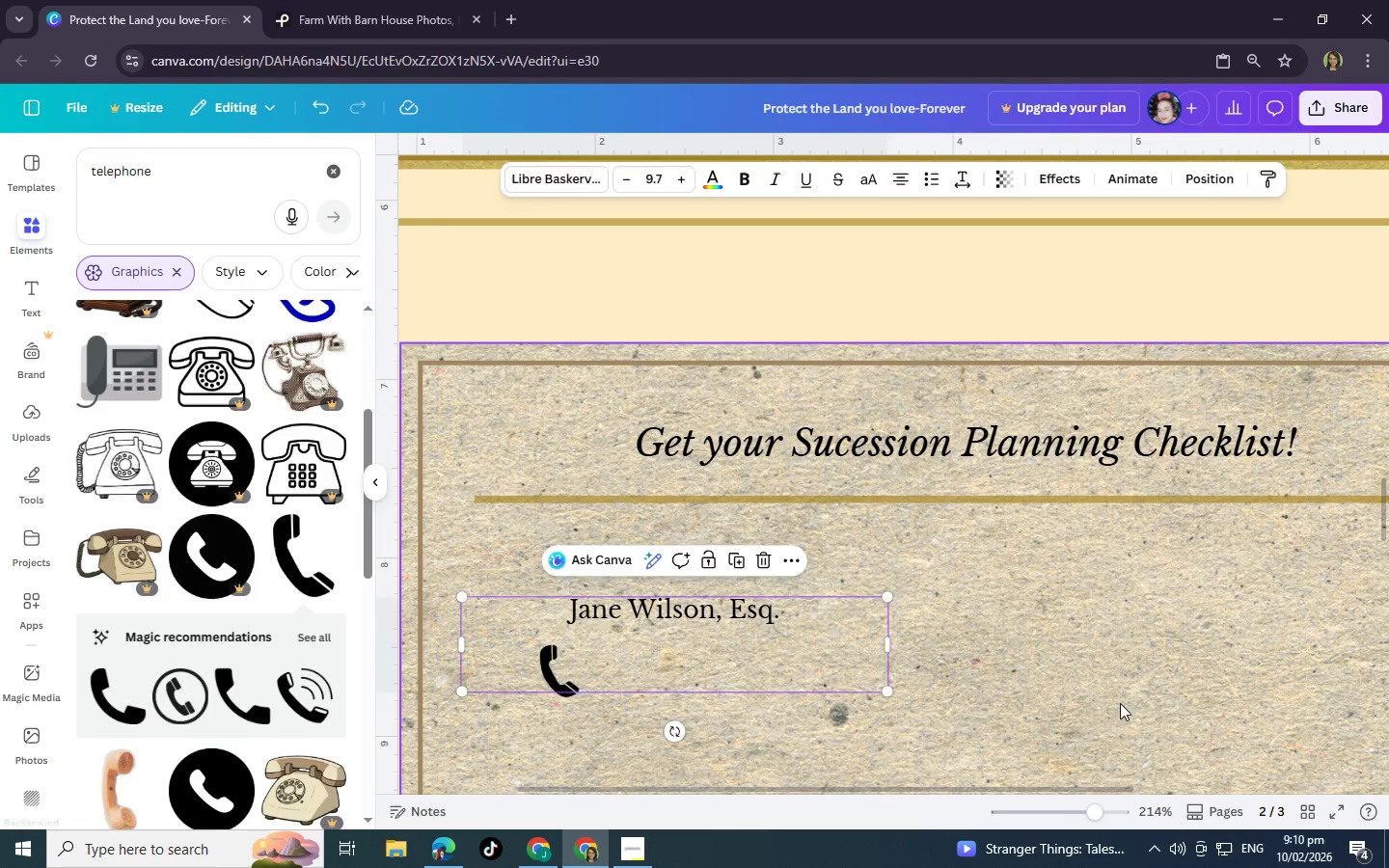 
left_click([1120, 703])
 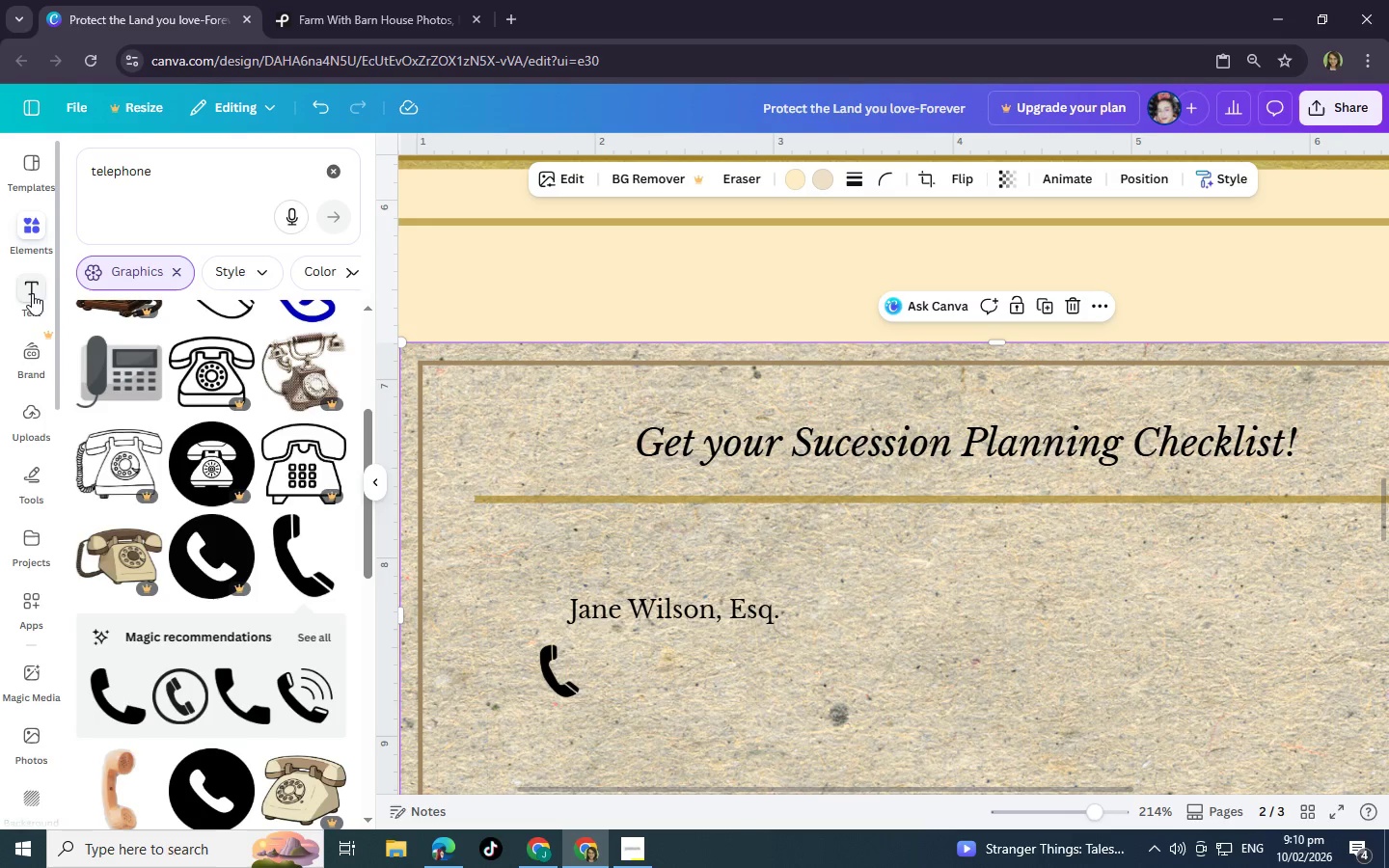 
left_click([32, 289])
 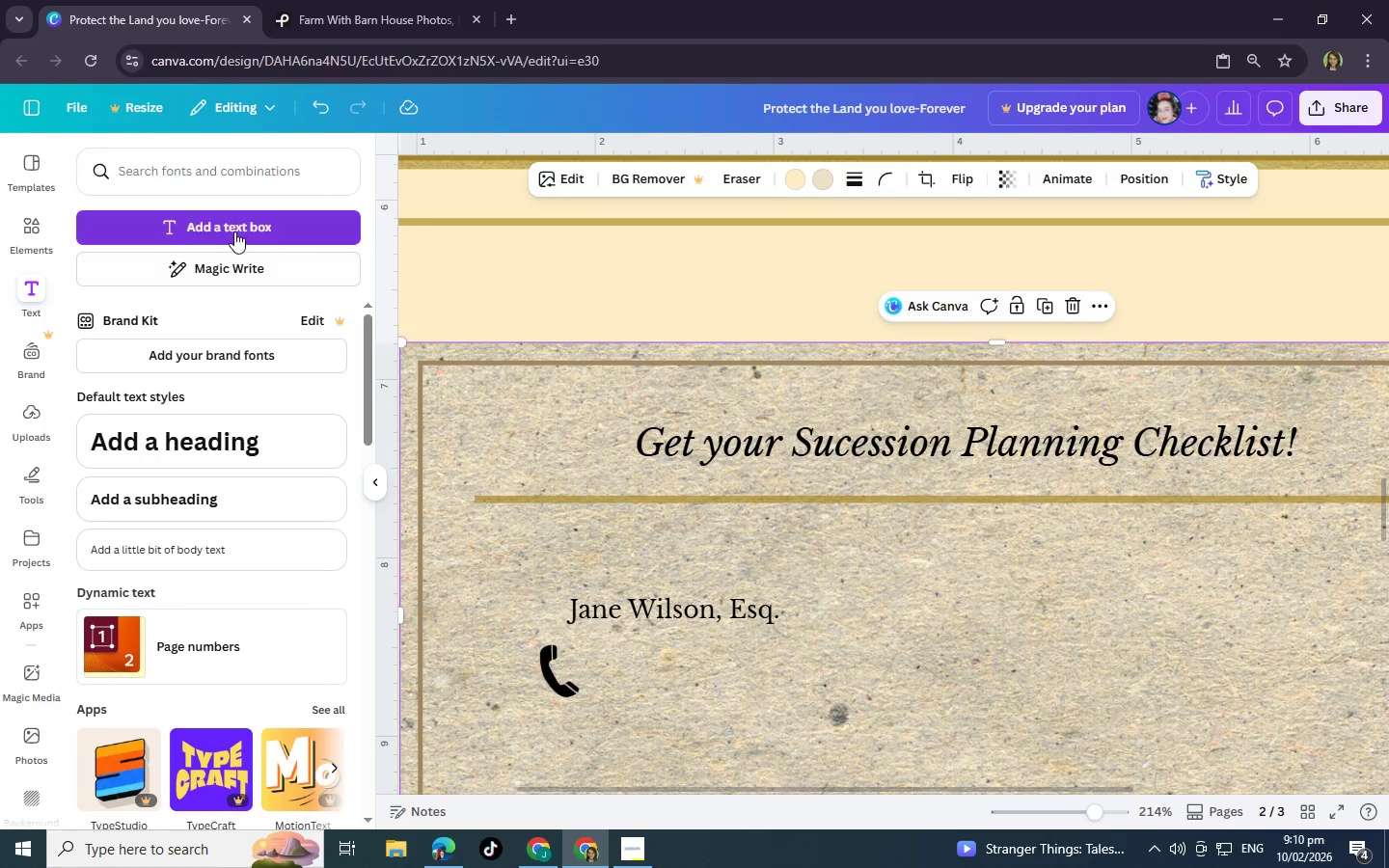 
left_click([237, 227])
 